 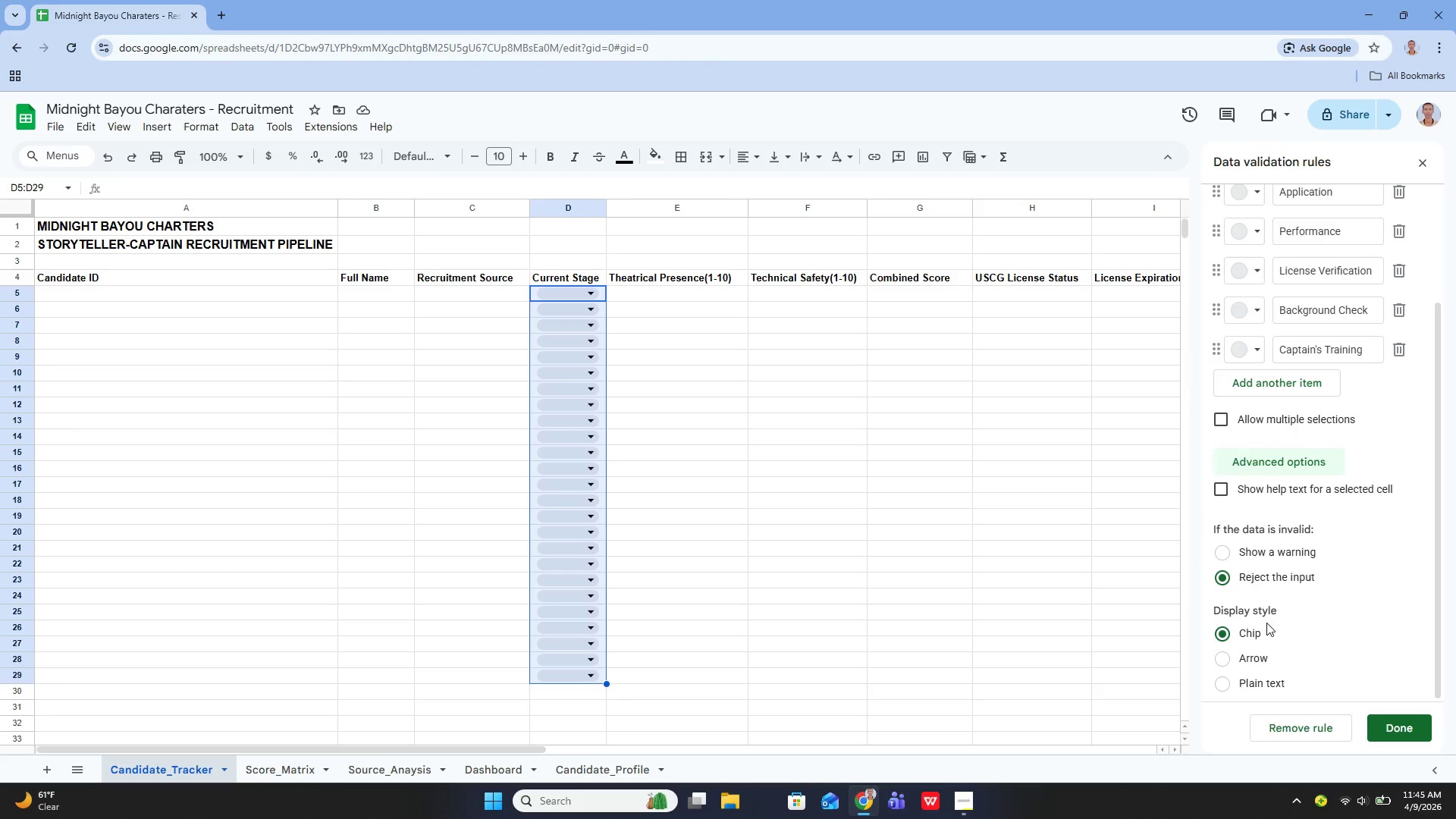 
scroll: coordinate [1278, 592], scroll_direction: up, amount: 2.0
 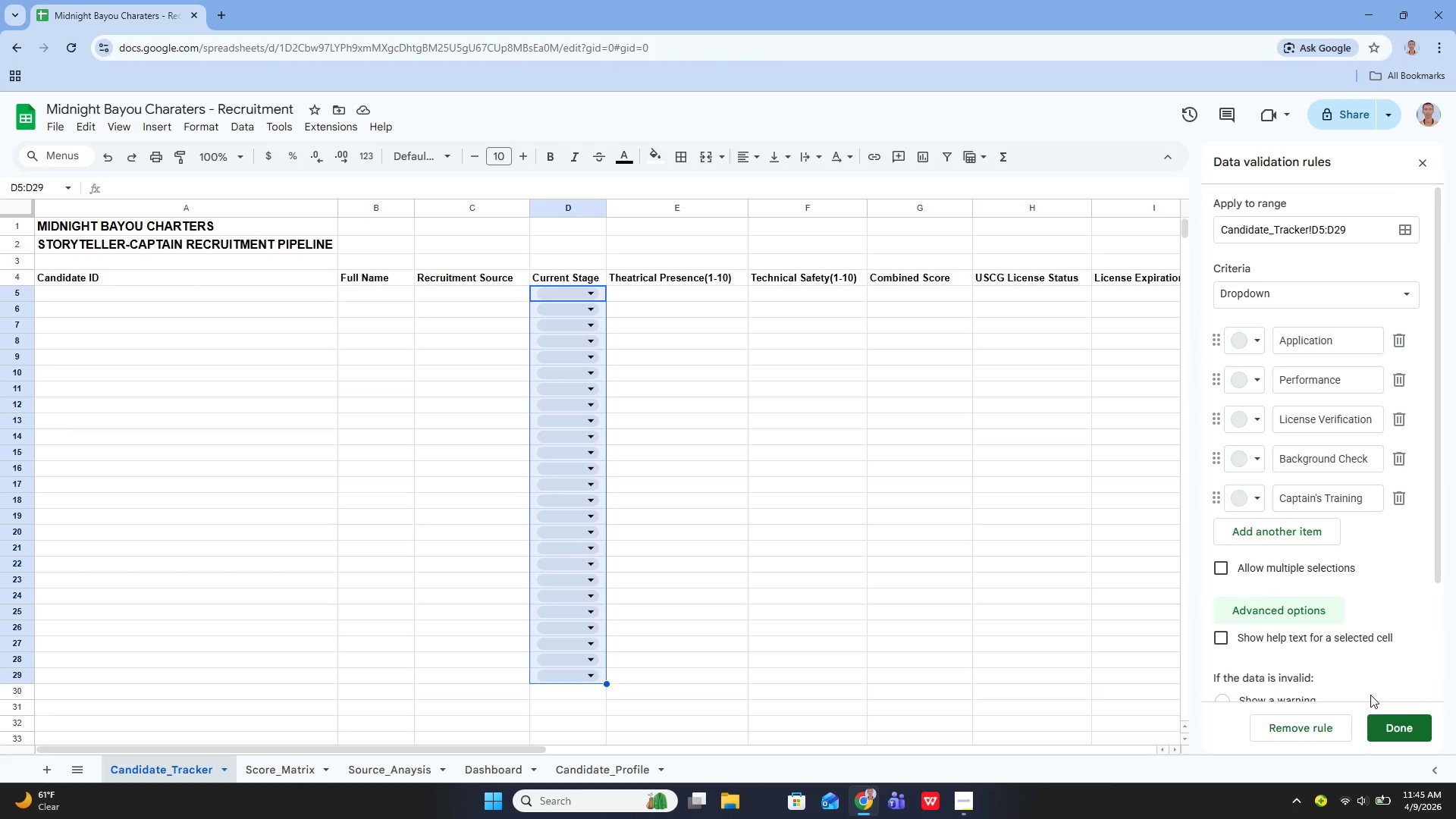 
left_click([1381, 720])
 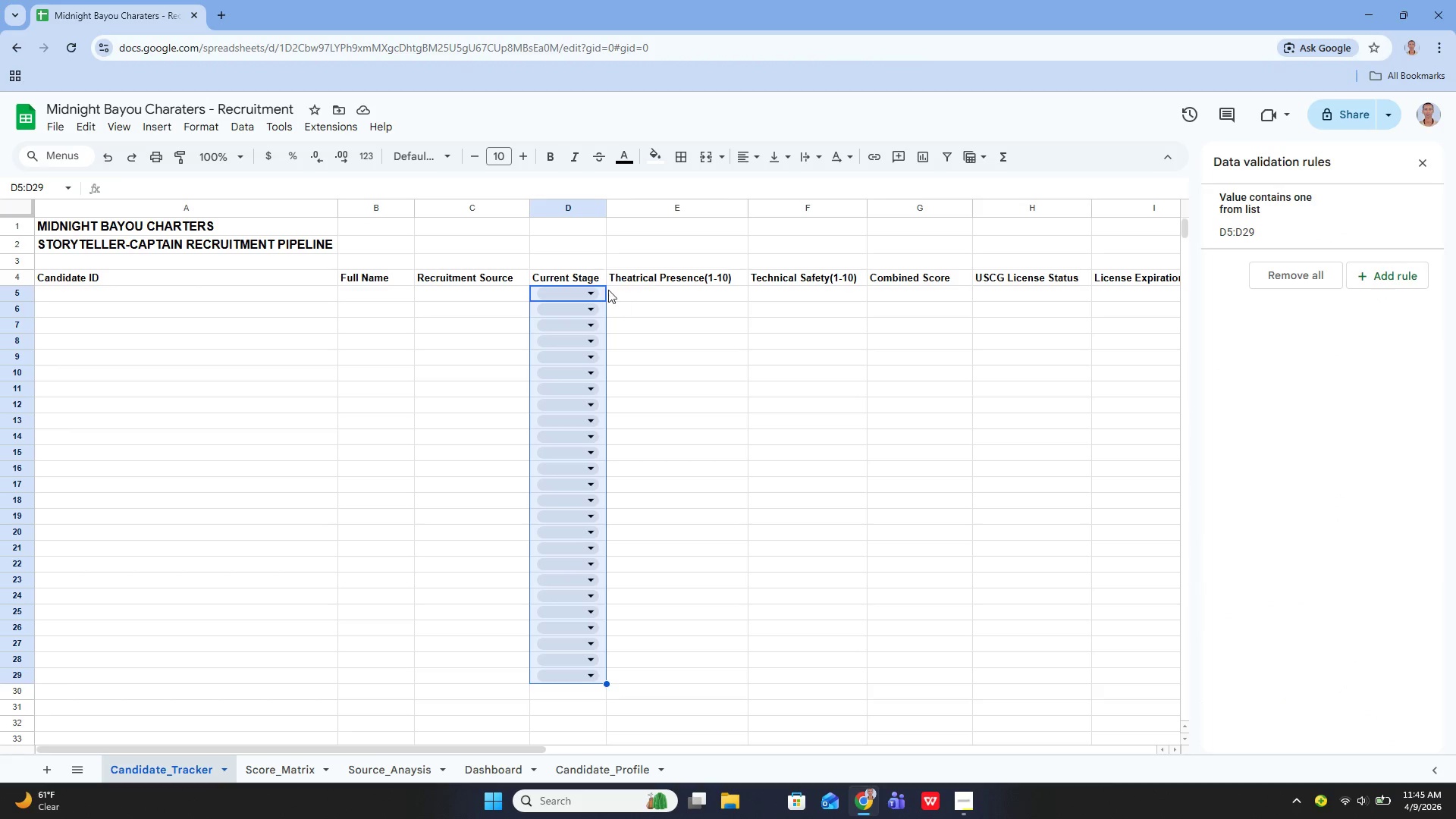 
left_click([592, 297])
 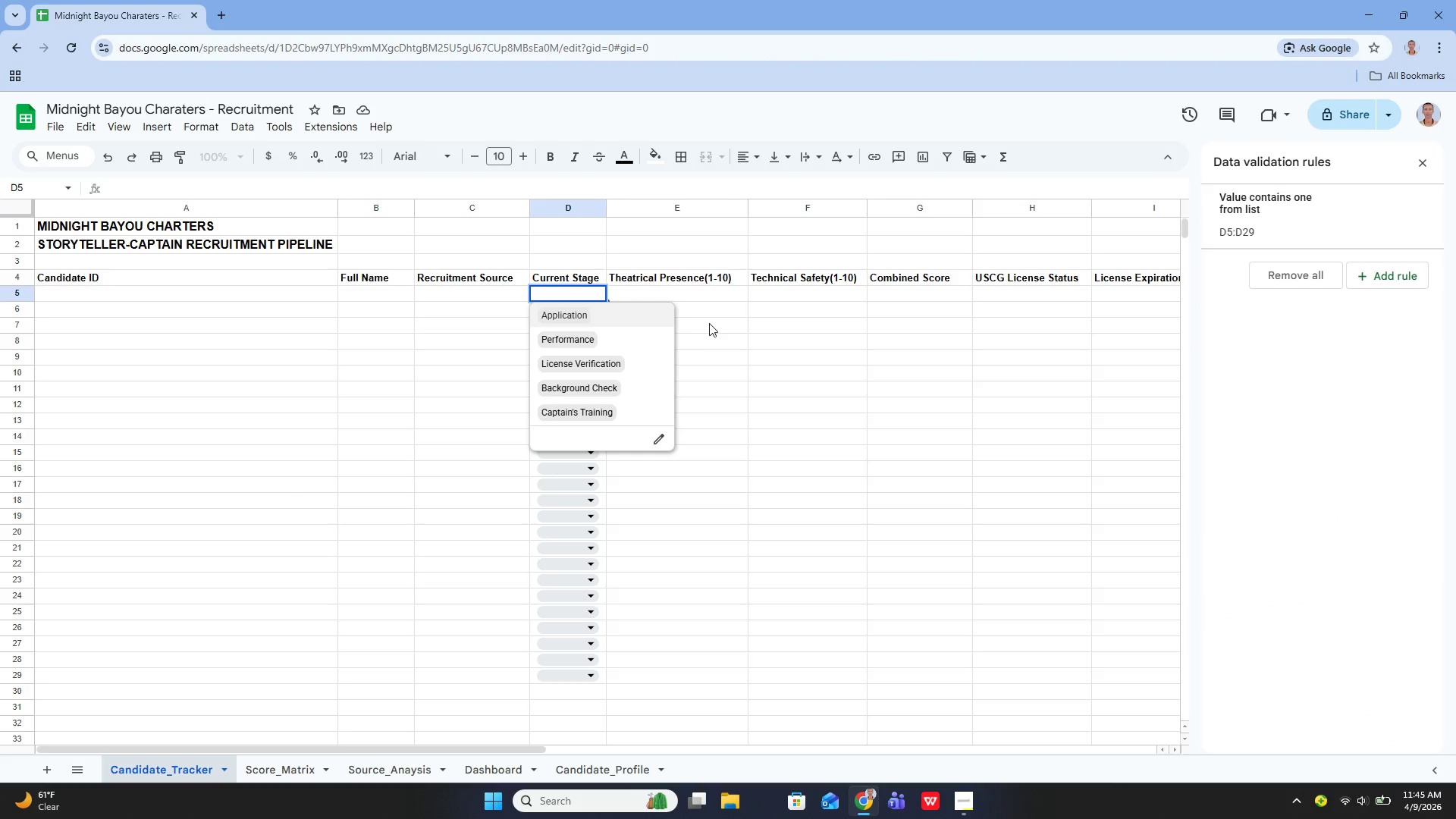 
left_click([731, 331])
 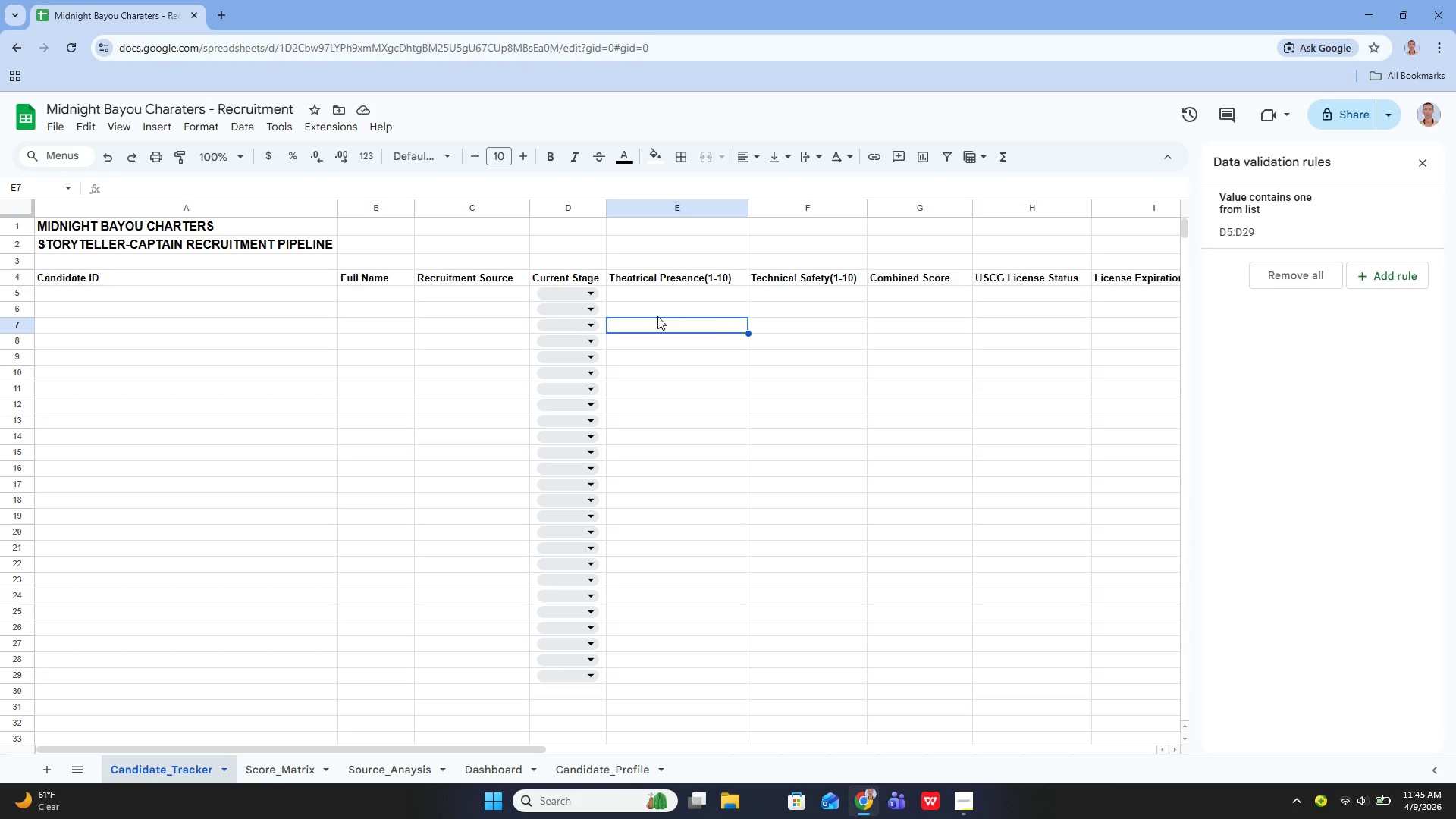 
wait(7.25)
 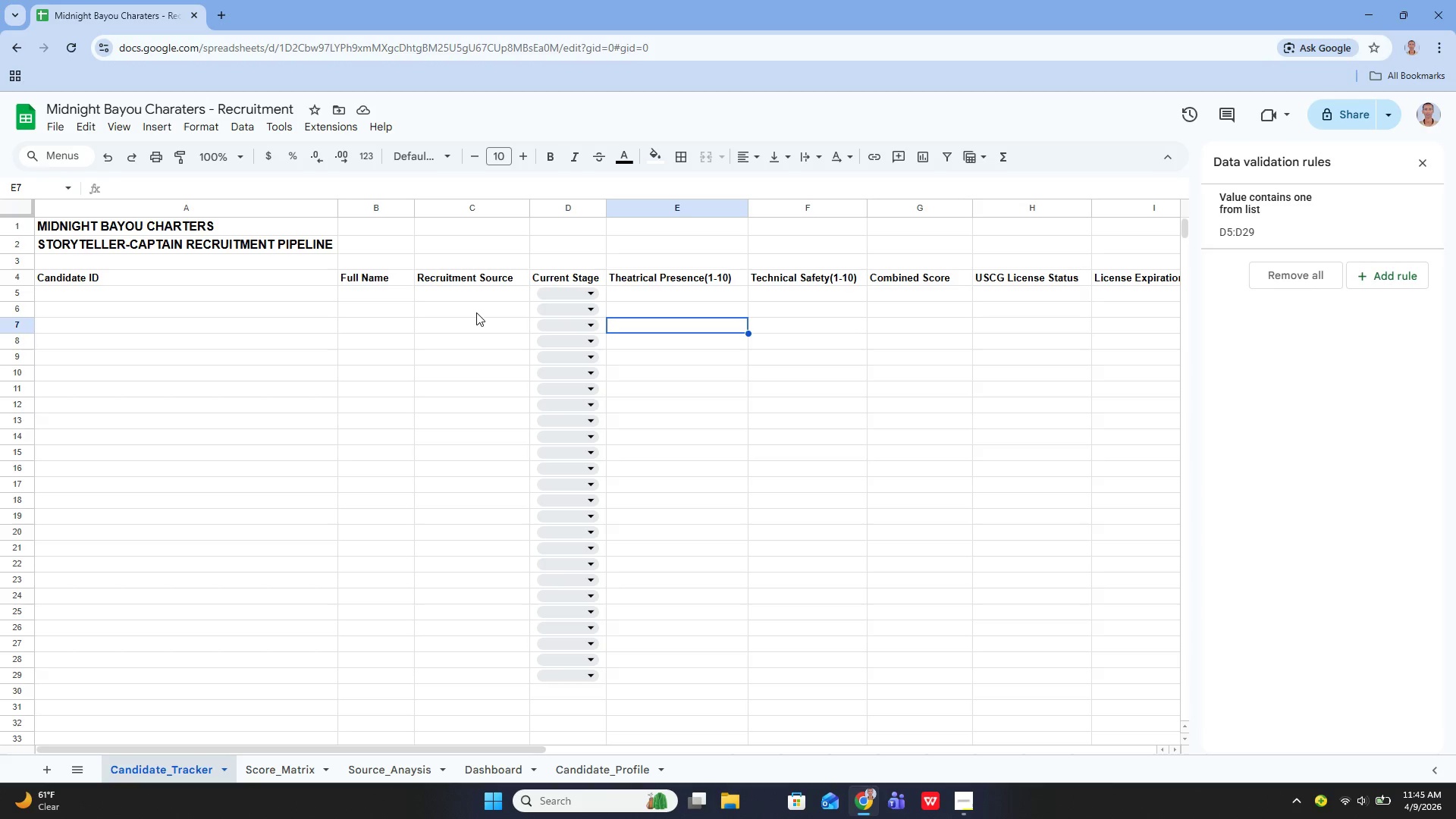 
left_click([508, 291])
 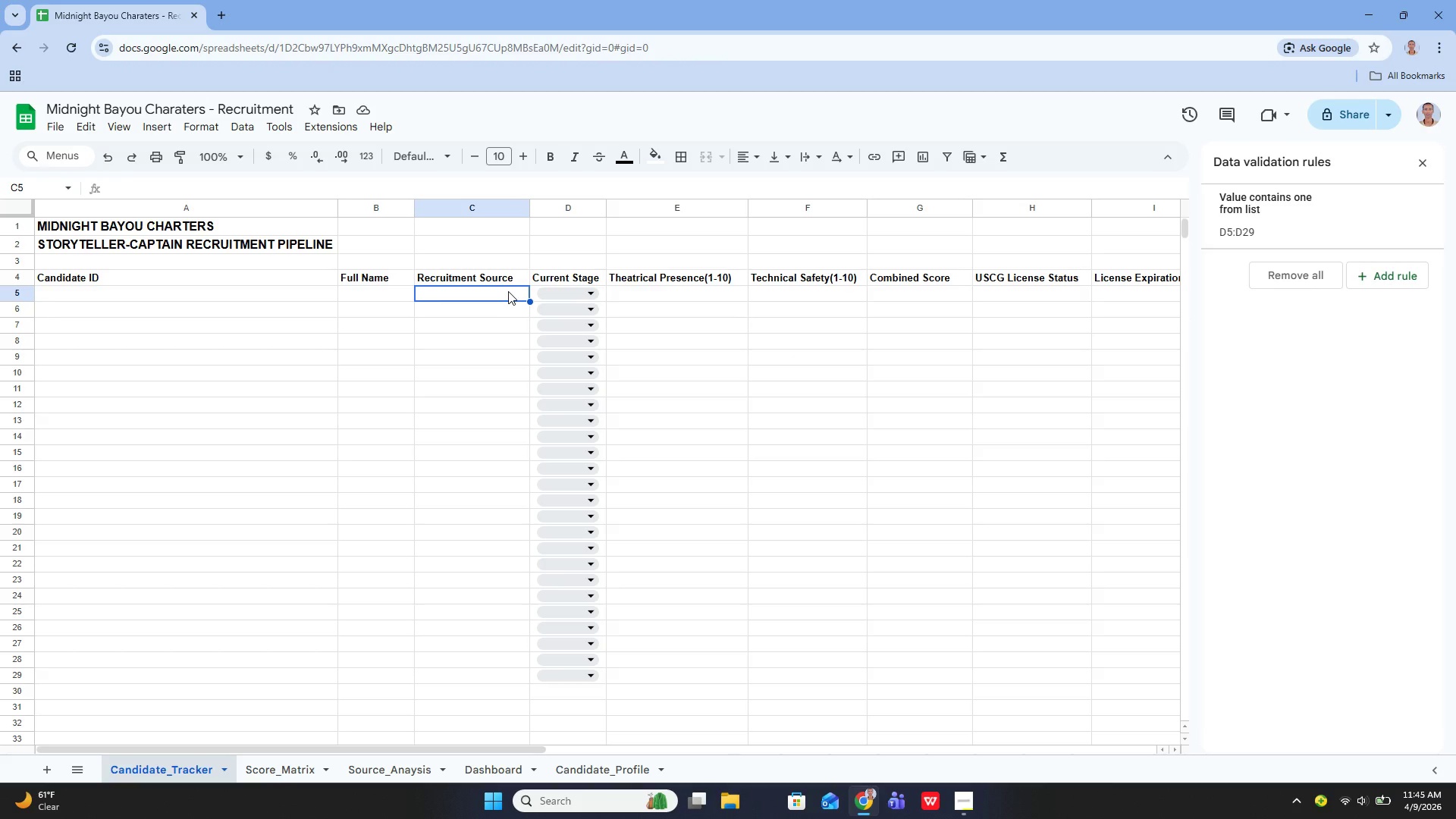 
wait(6.0)
 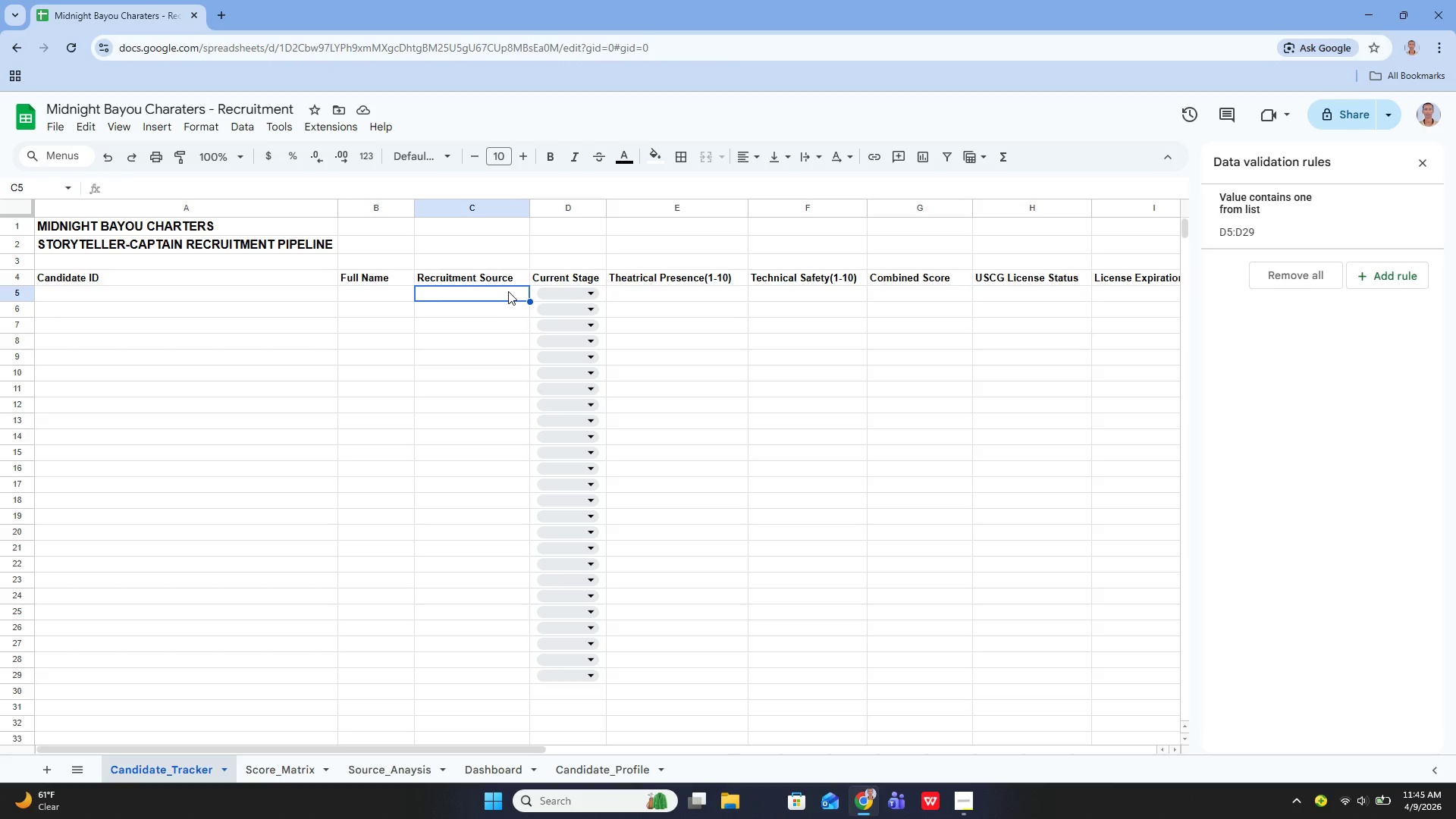 
left_click_drag(start_coordinate=[508, 291], to_coordinate=[506, 673])
 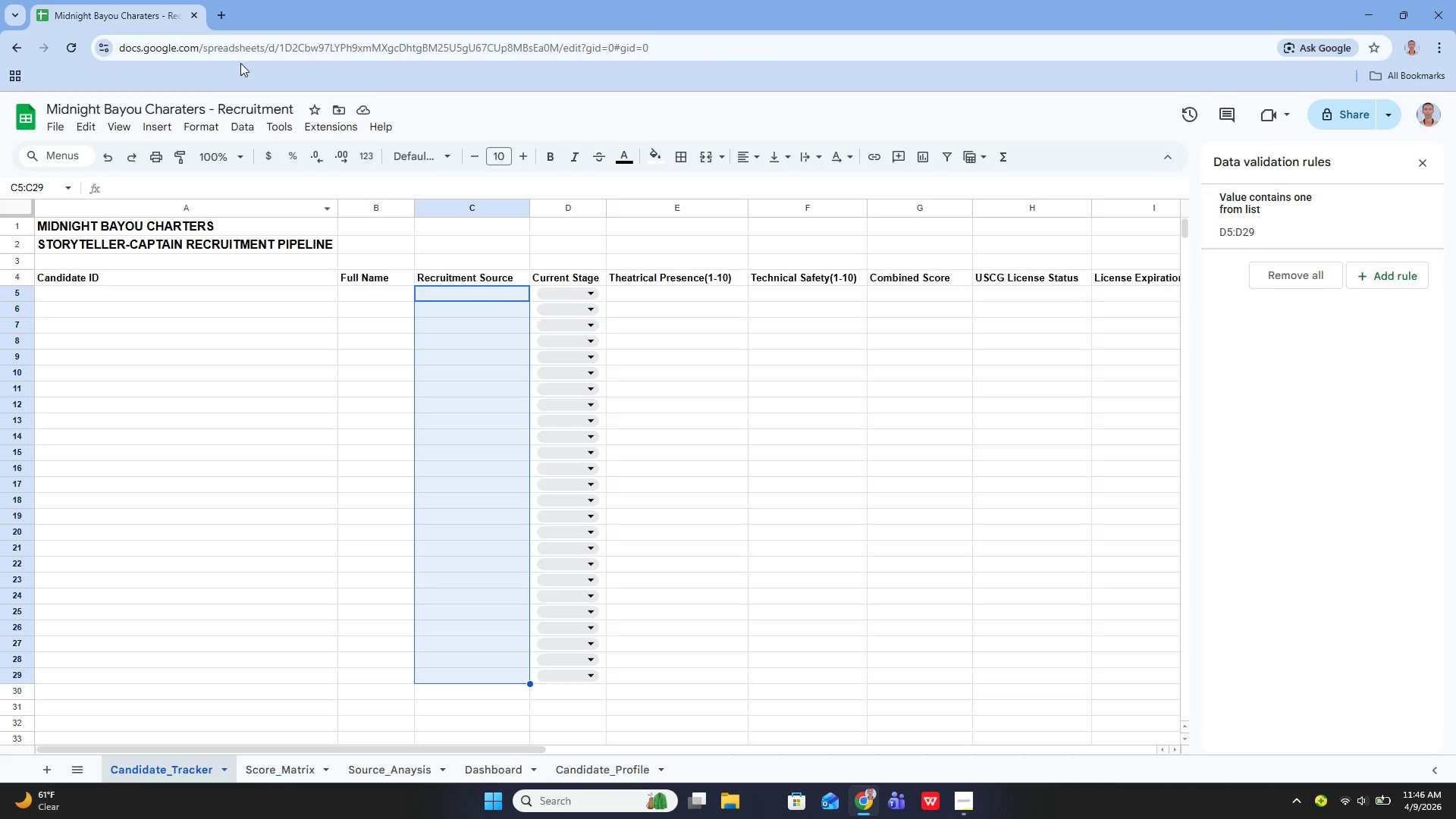 
left_click([243, 128])
 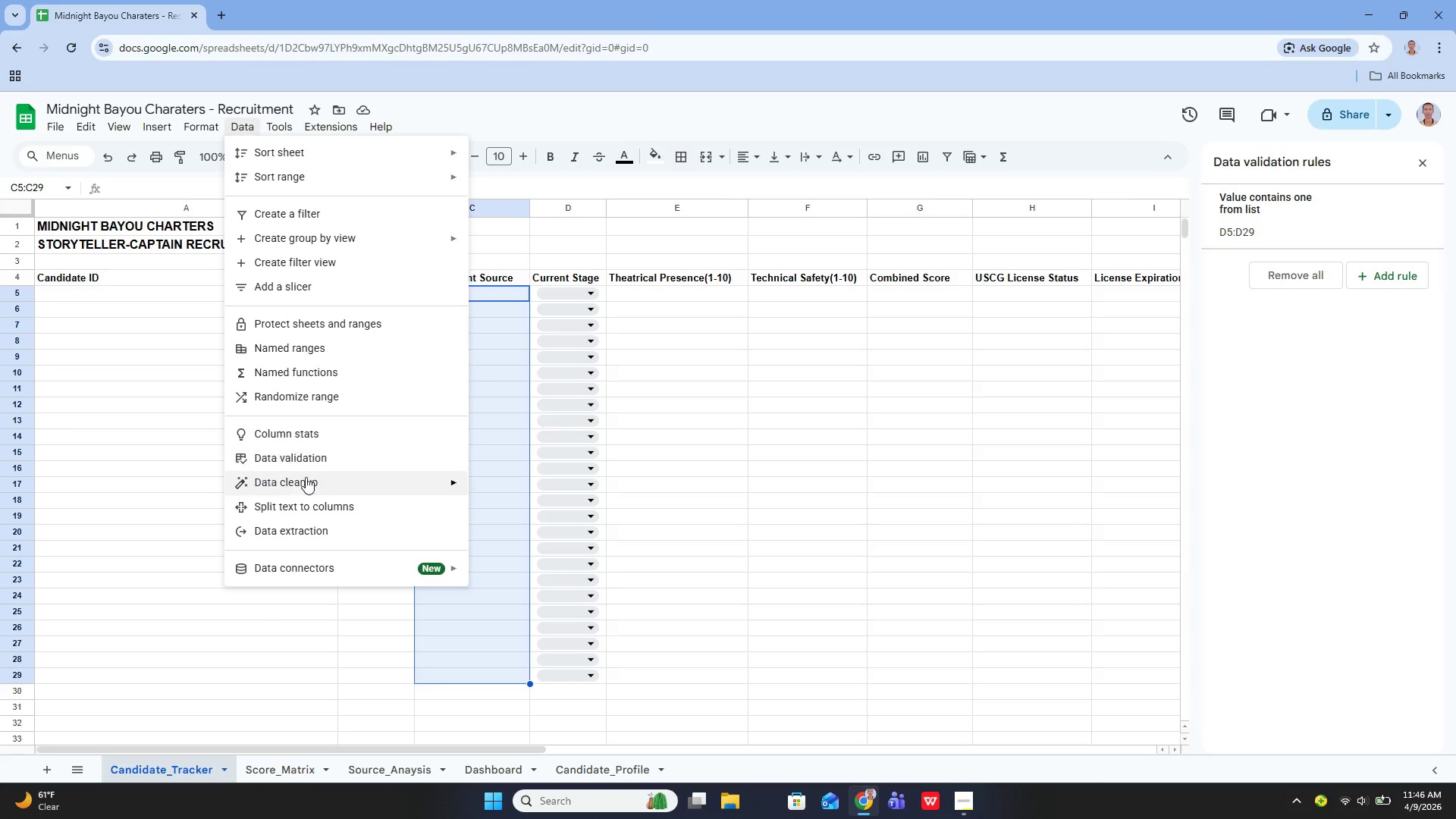 
left_click([305, 457])
 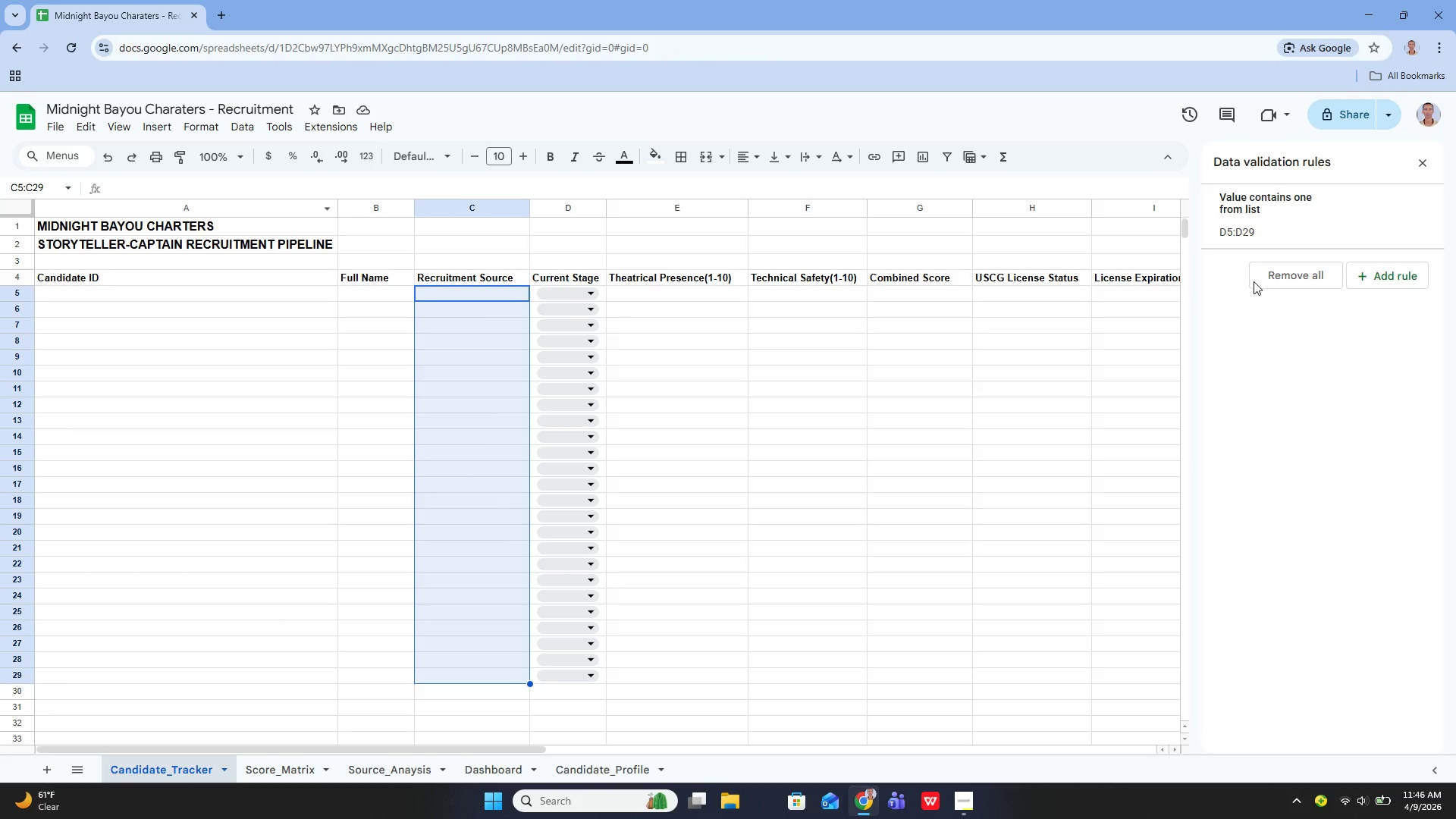 
left_click([1376, 281])
 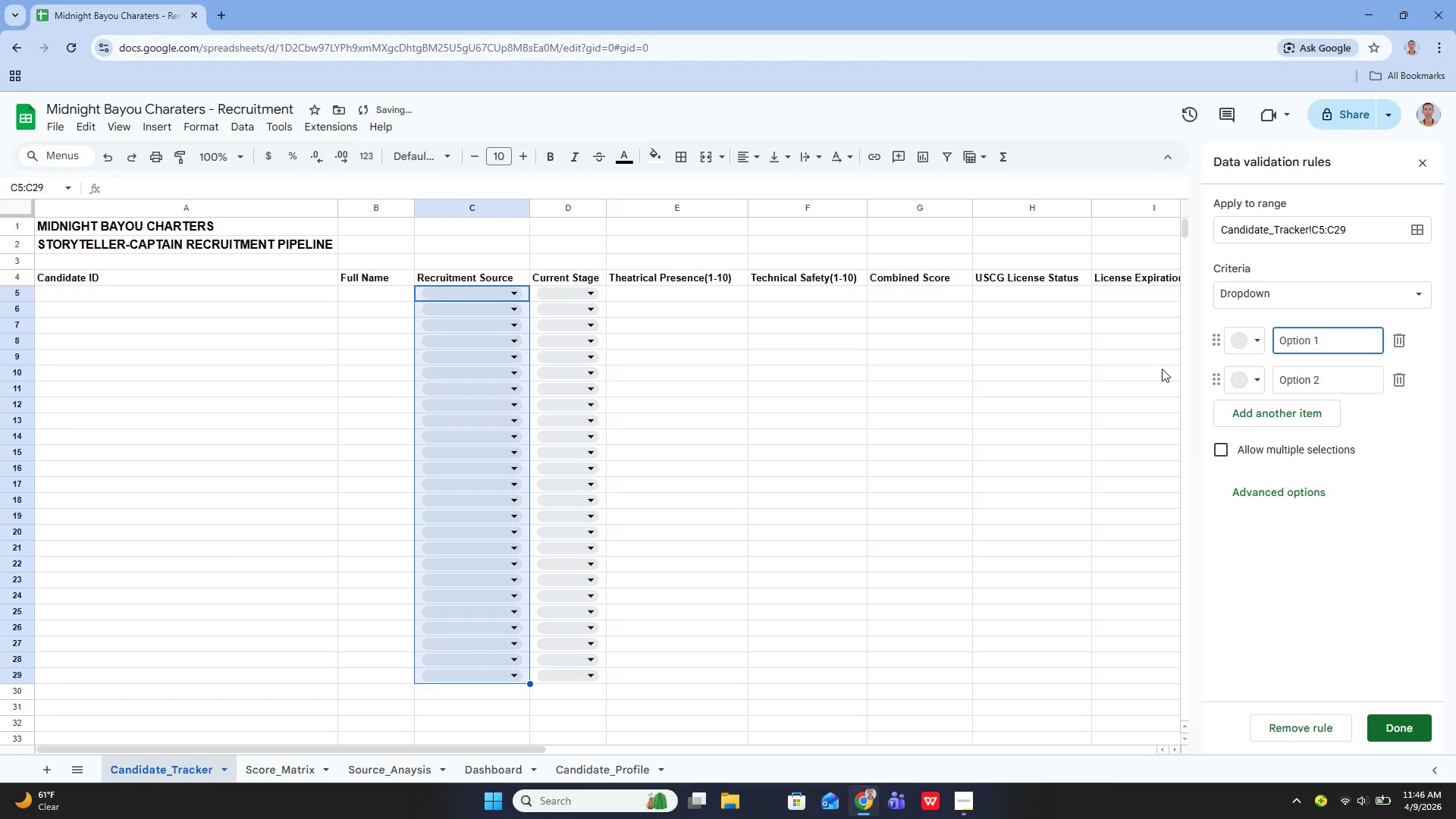 
key(Backspace)
key(Backspace)
key(Backspace)
key(Backspace)
key(Backspace)
key(Backspace)
key(Backspace)
key(Backspace)
key(Backspace)
key(Backspace)
type(Local Theater)
 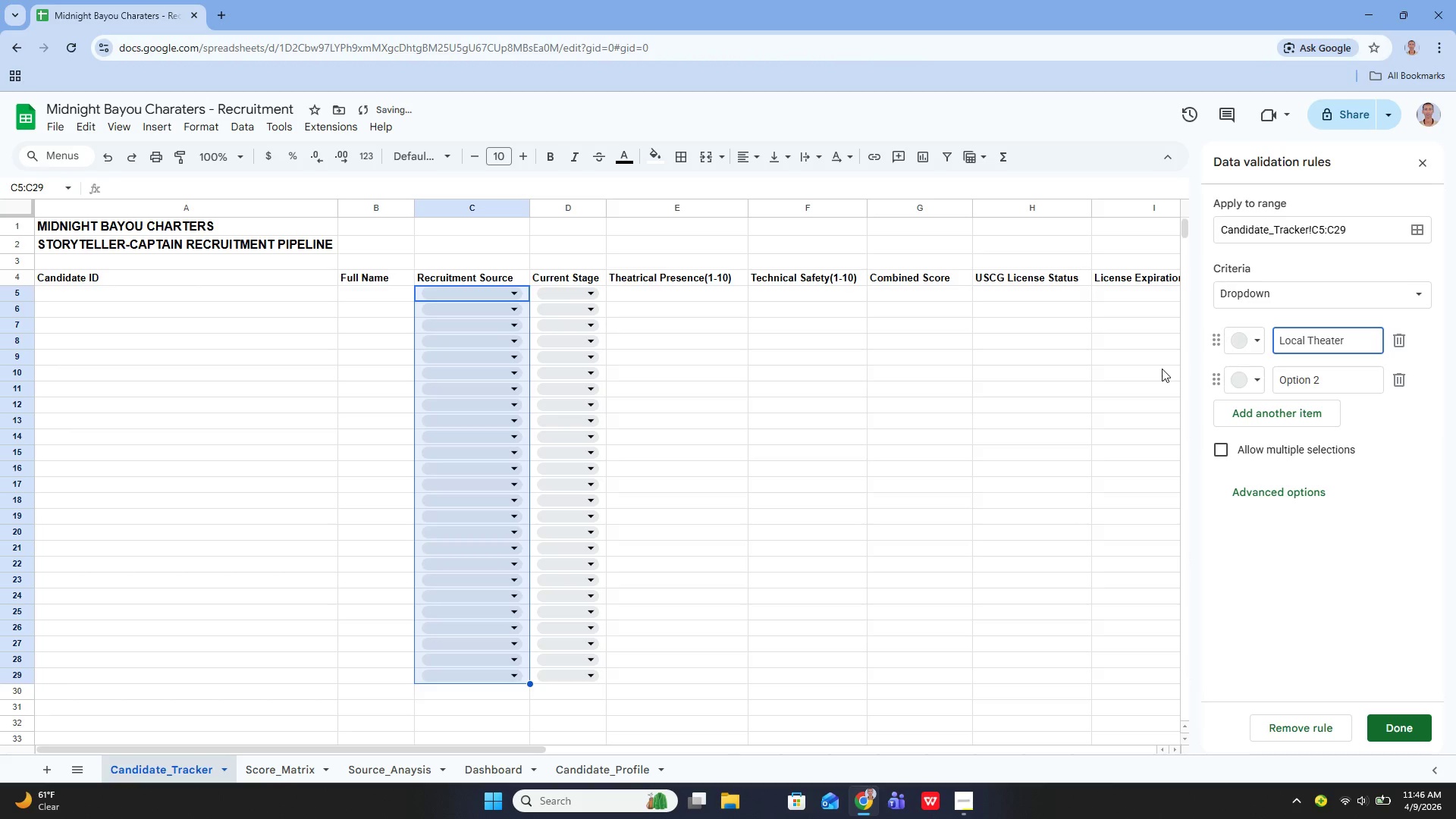 
left_click([1338, 378])
 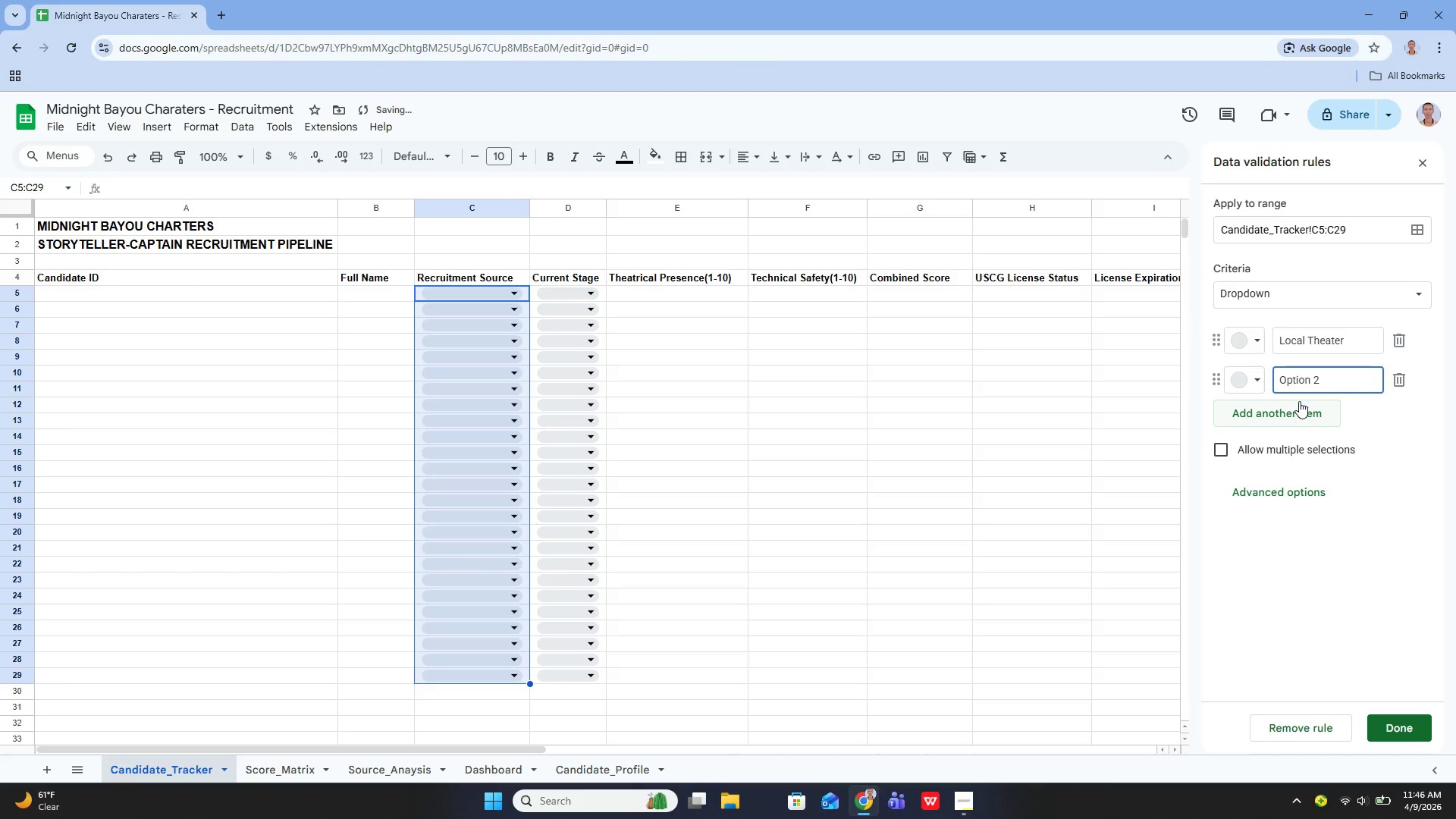 
key(Backspace)
 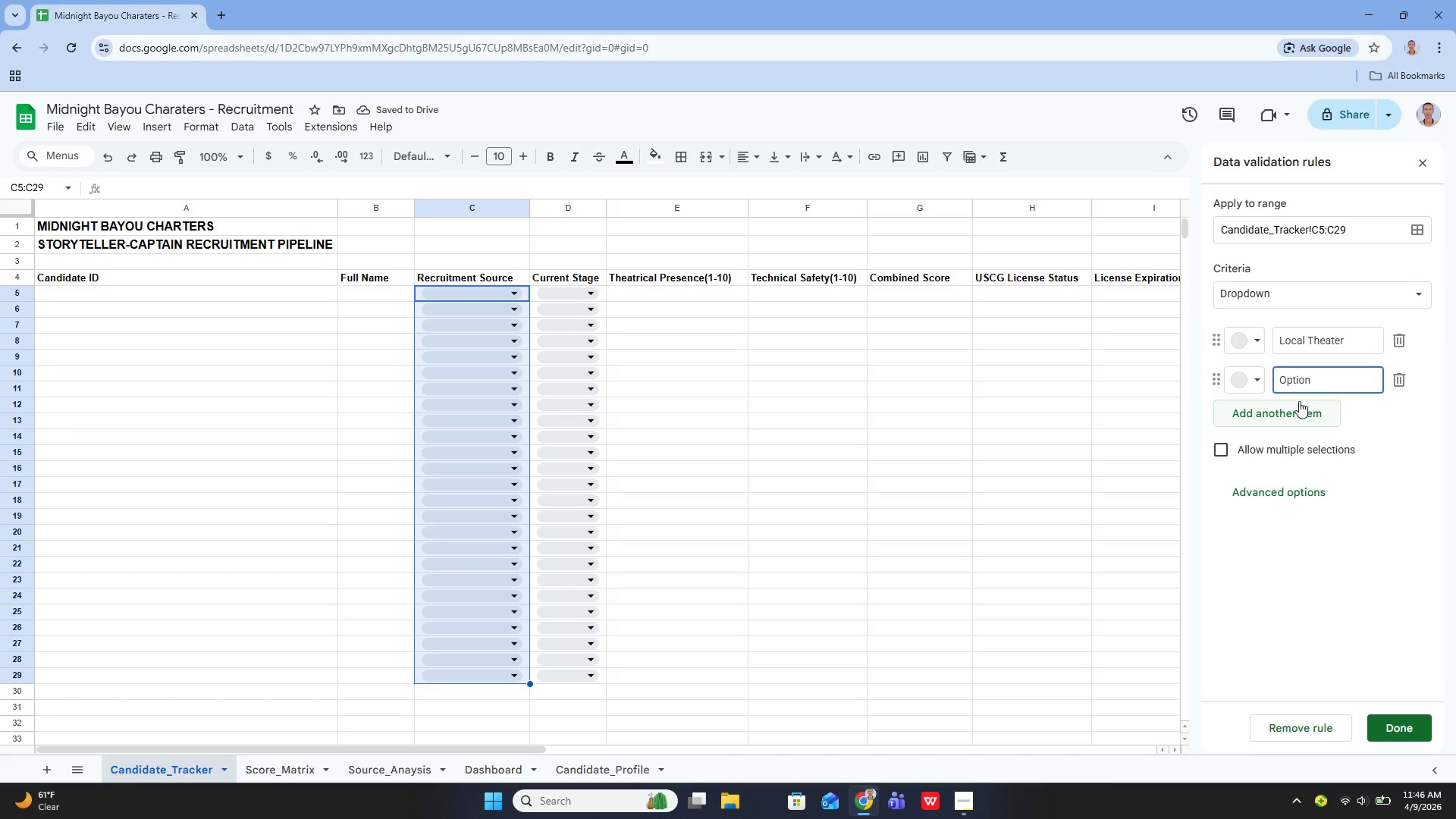 
key(Backspace)
 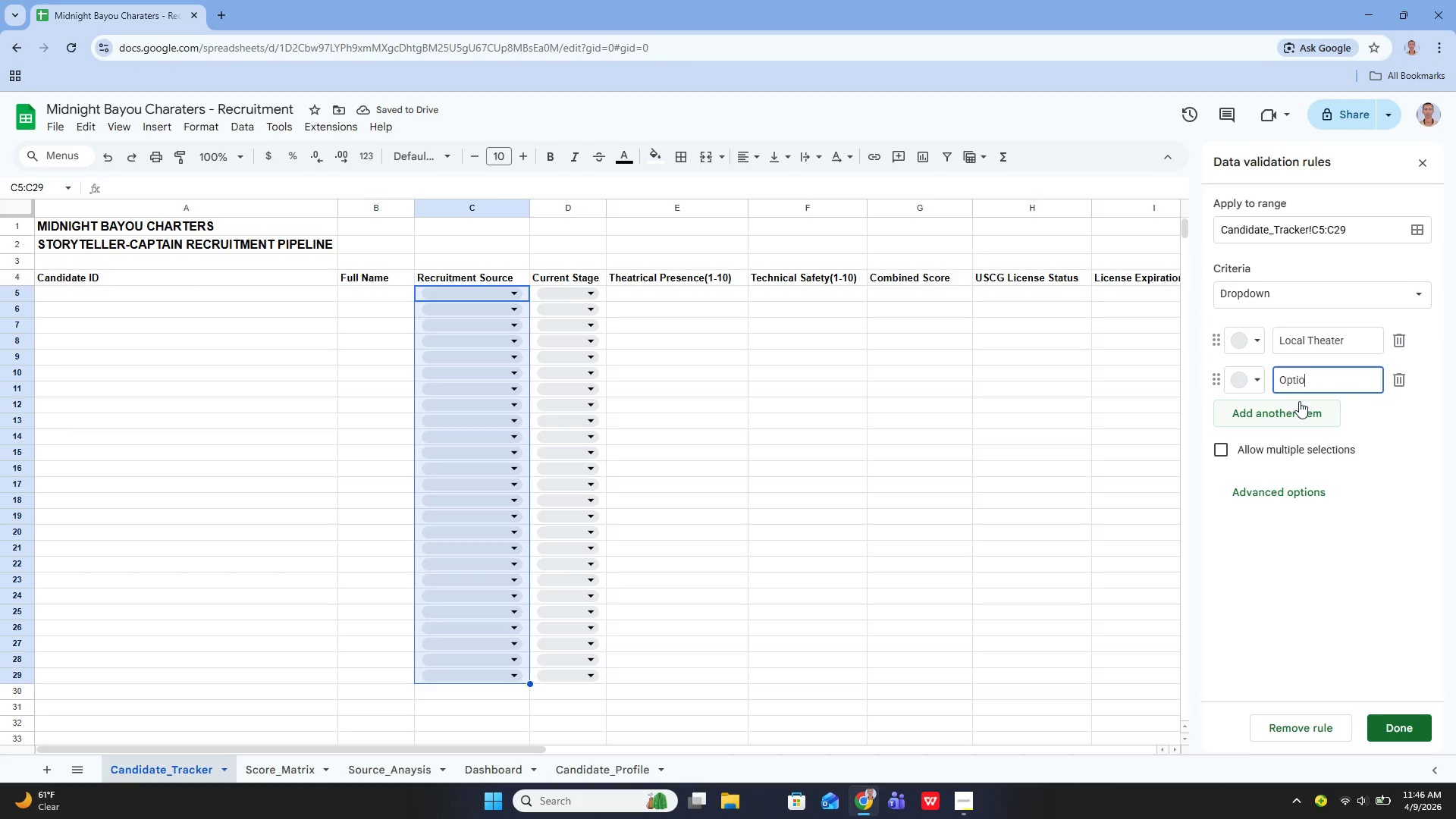 
key(Backspace)
 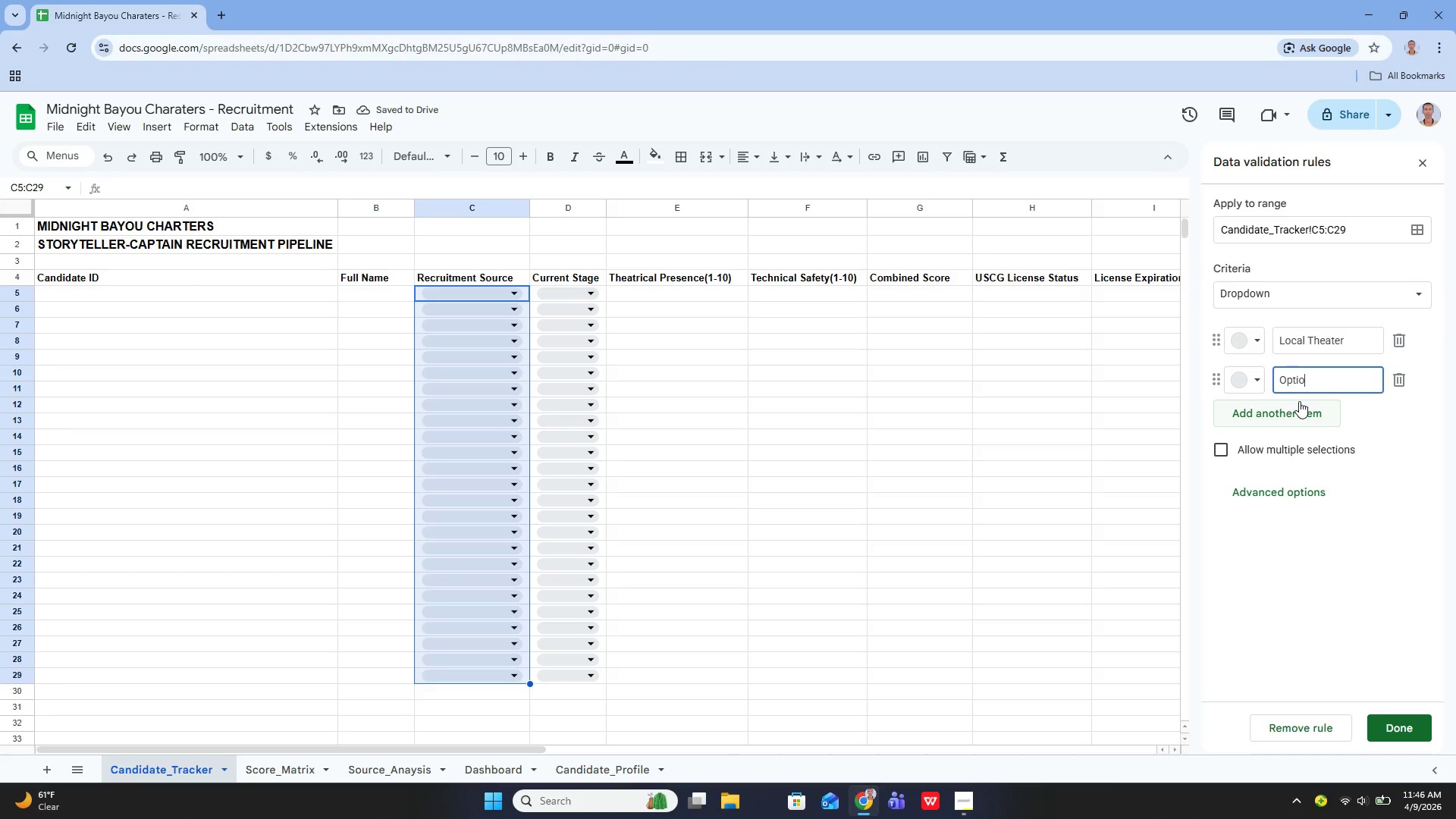 
key(Backspace)
 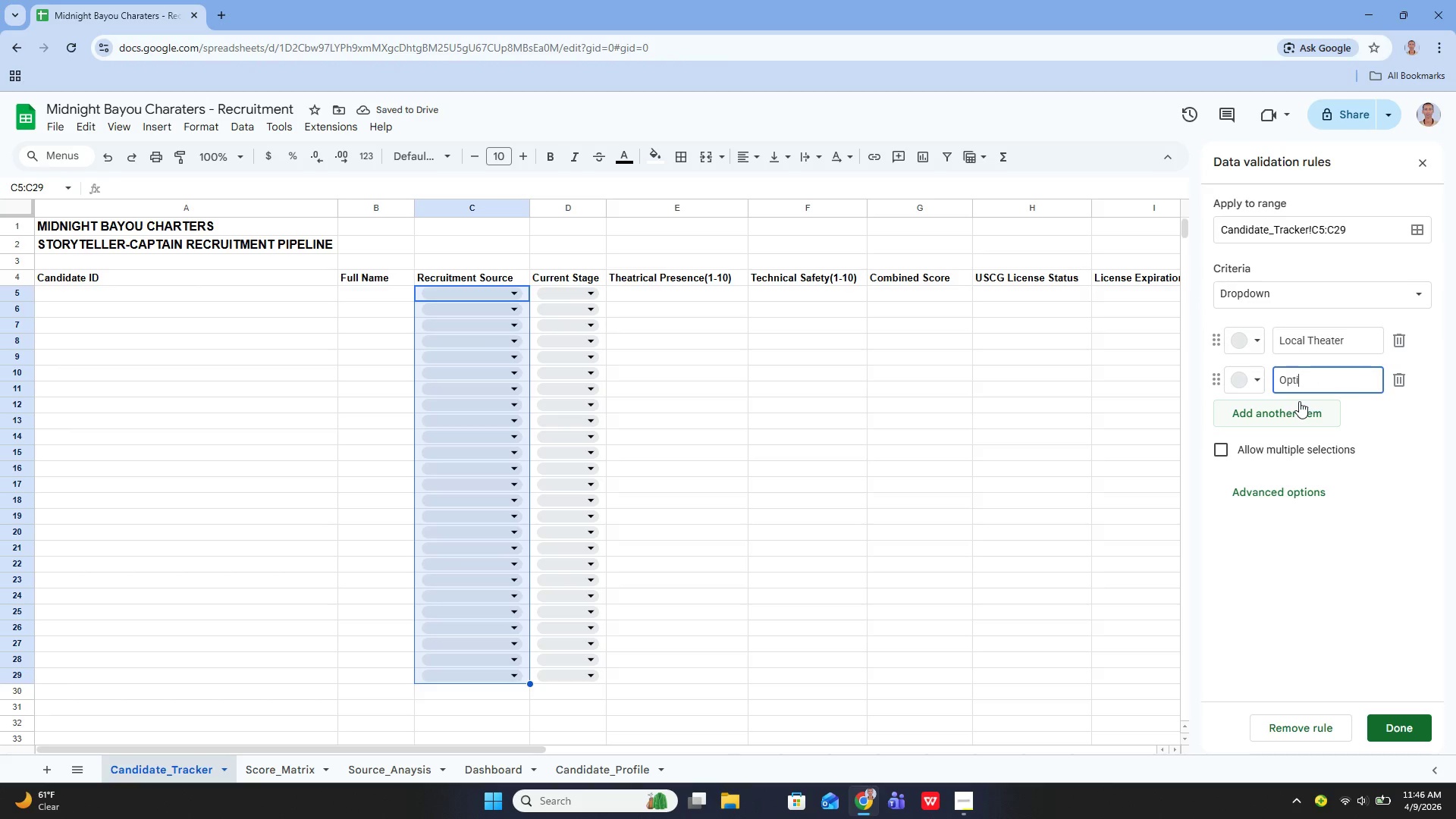 
key(Backspace)
 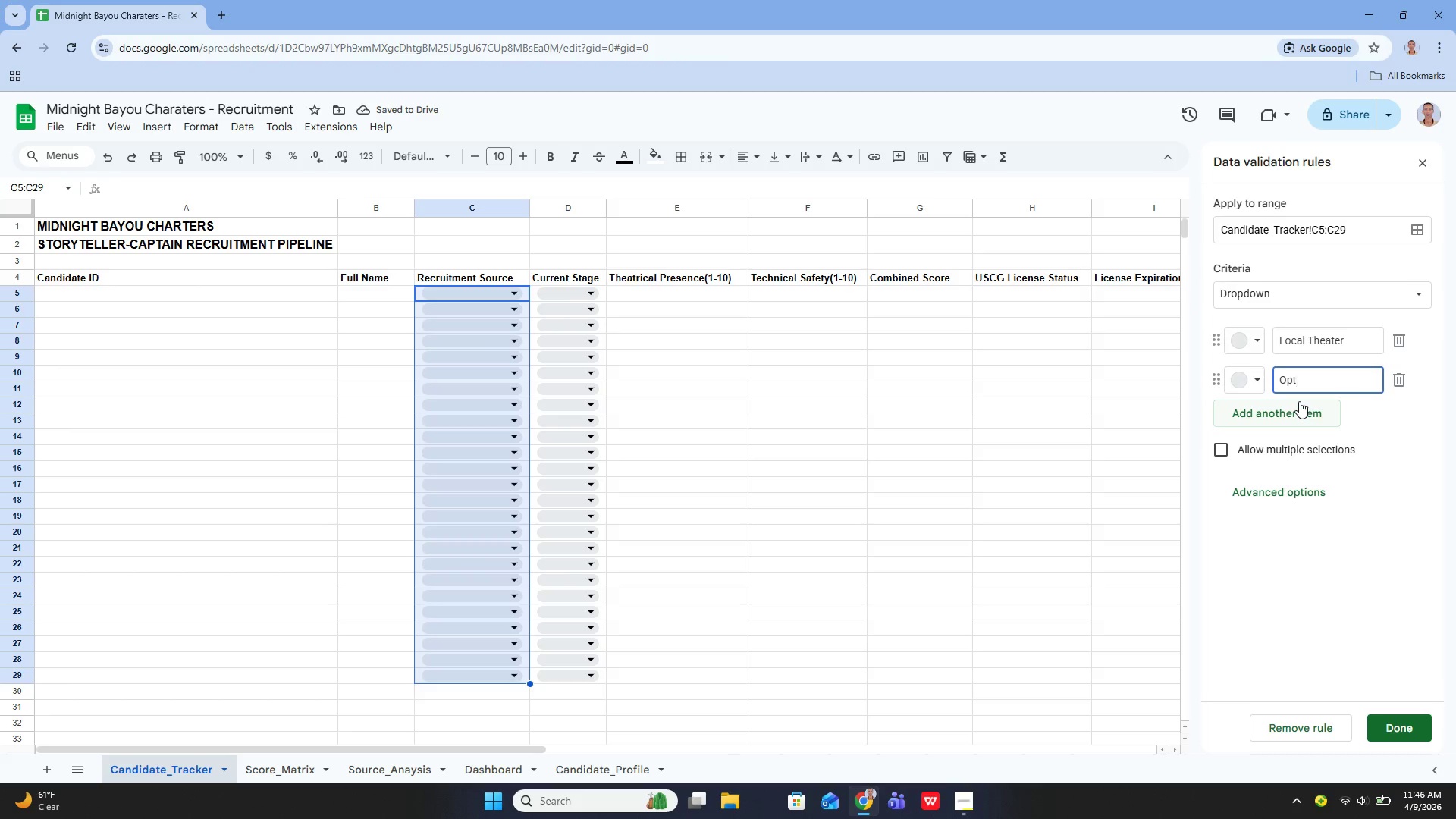 
key(Backspace)
 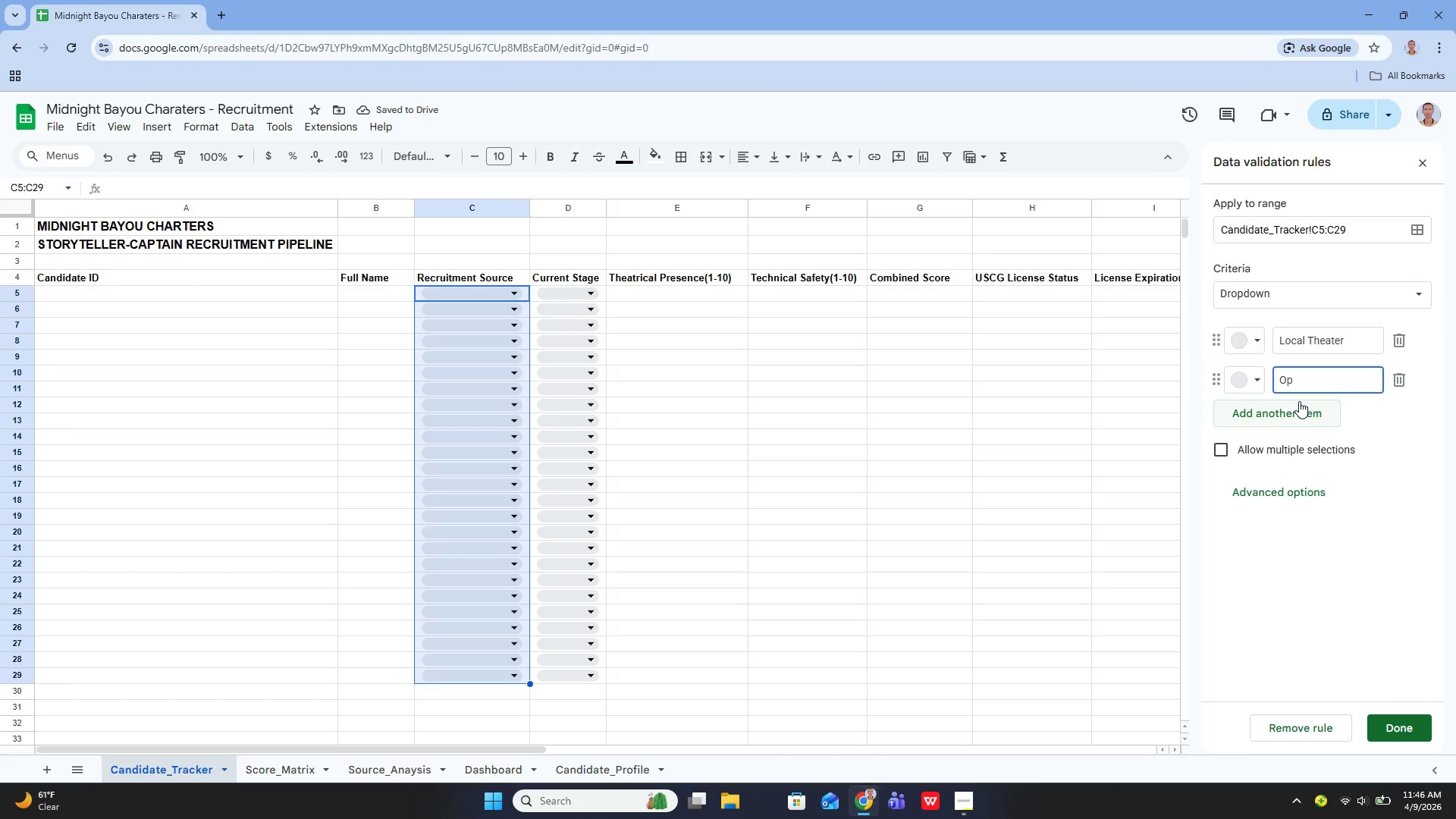 
key(Backspace)
 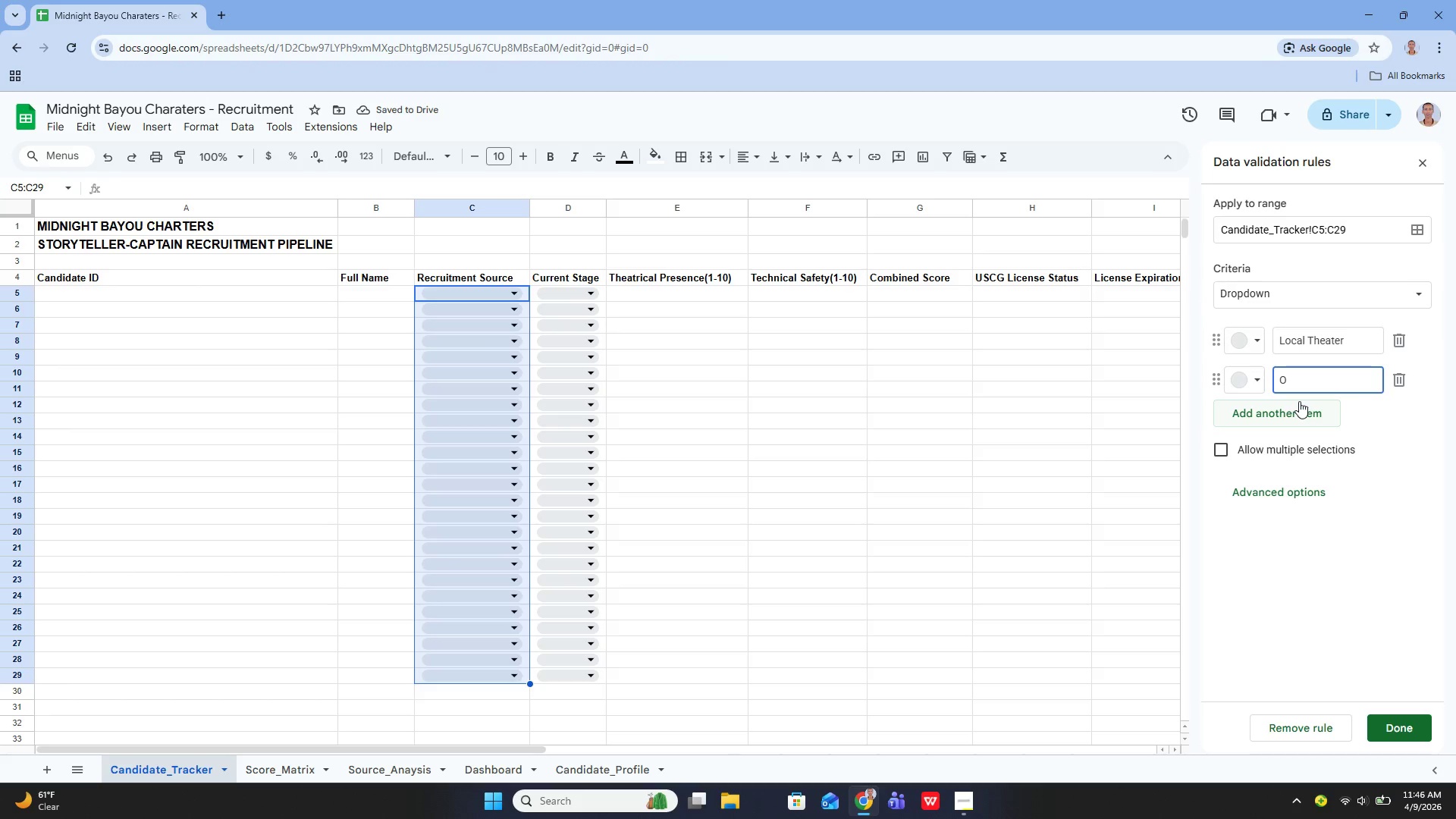 
key(Backspace)
 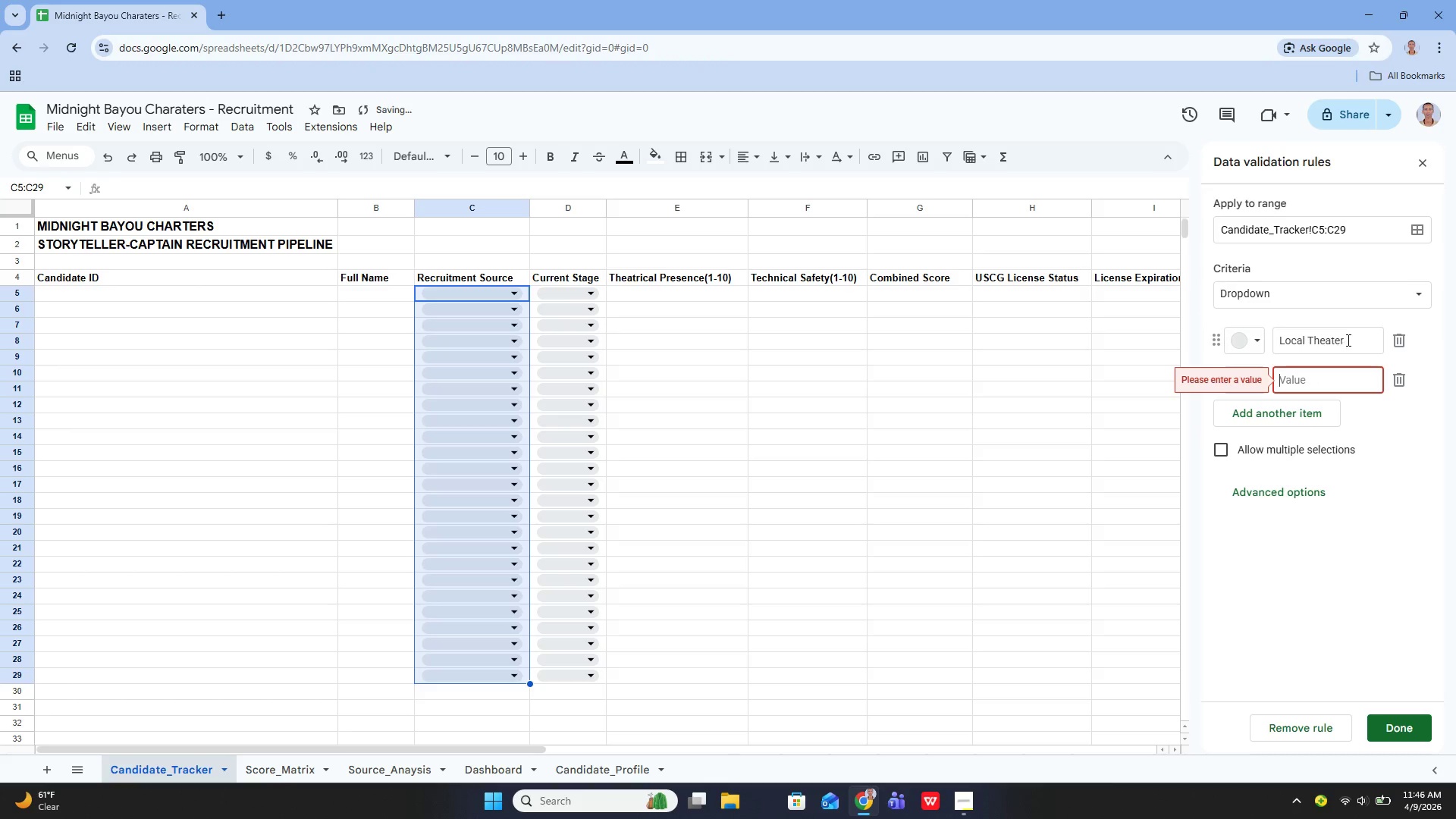 
type( BO)
key(Backspace)
key(Backspace)
 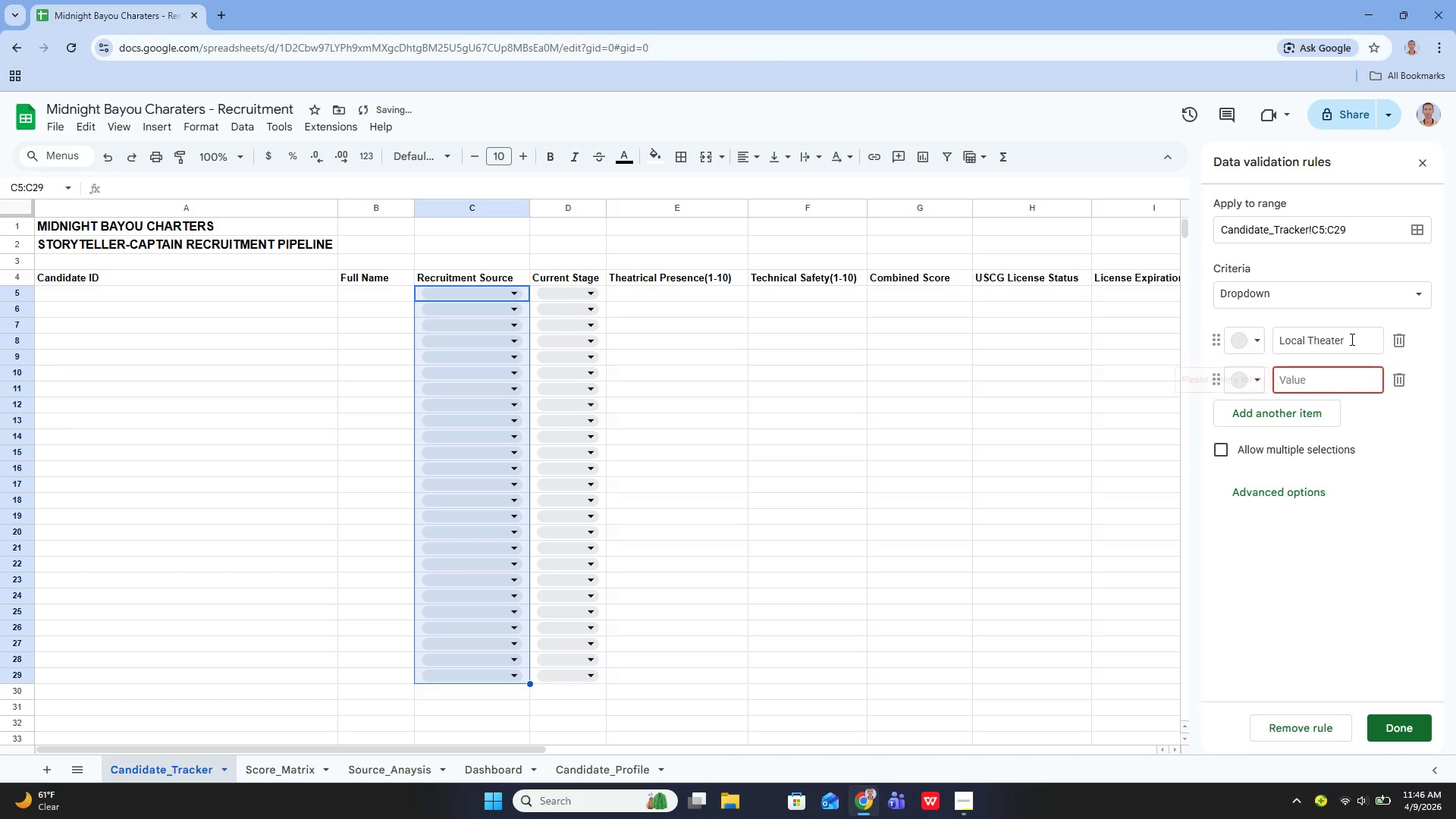 
wait(6.51)
 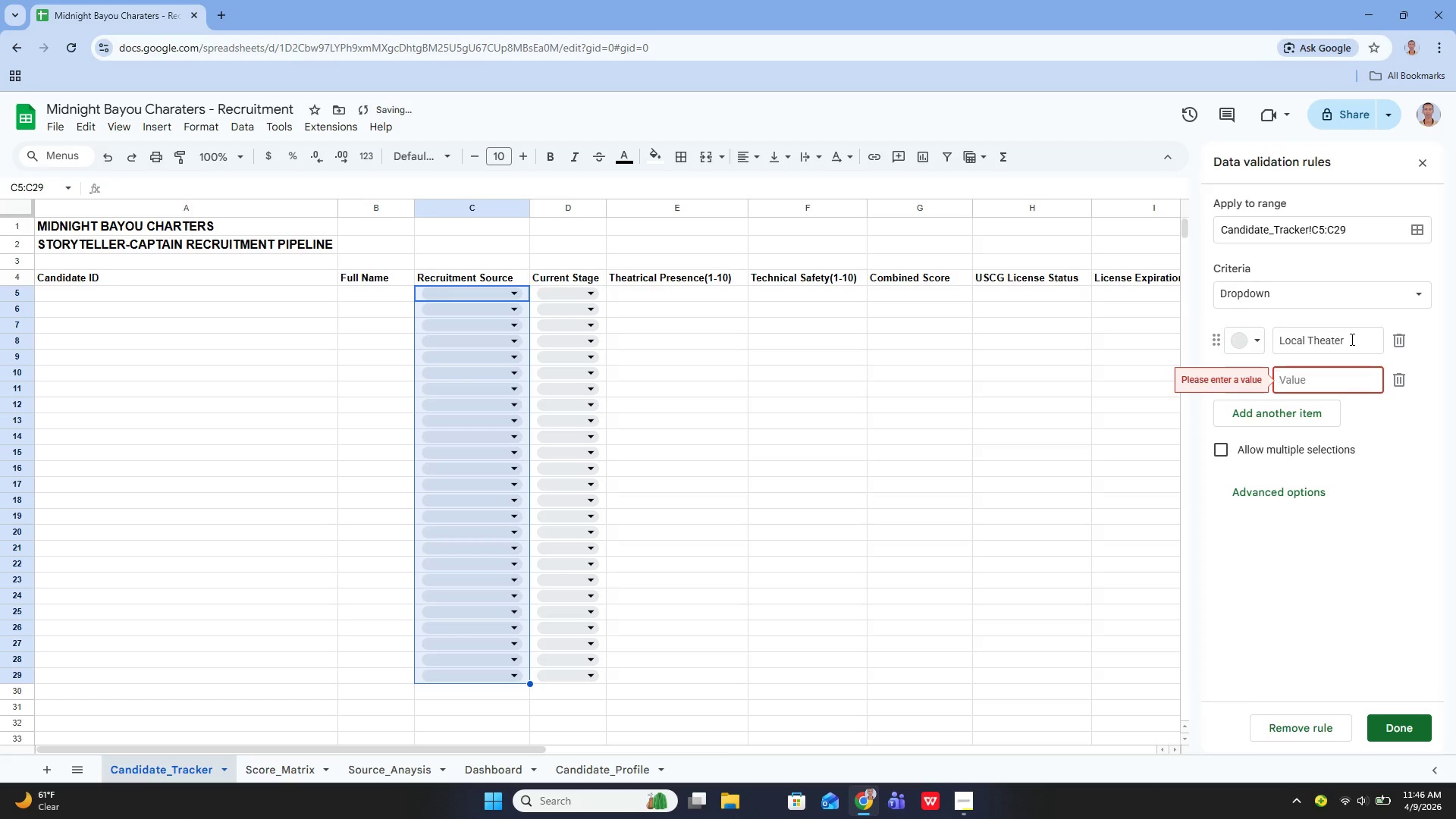 
left_click([1356, 344])
 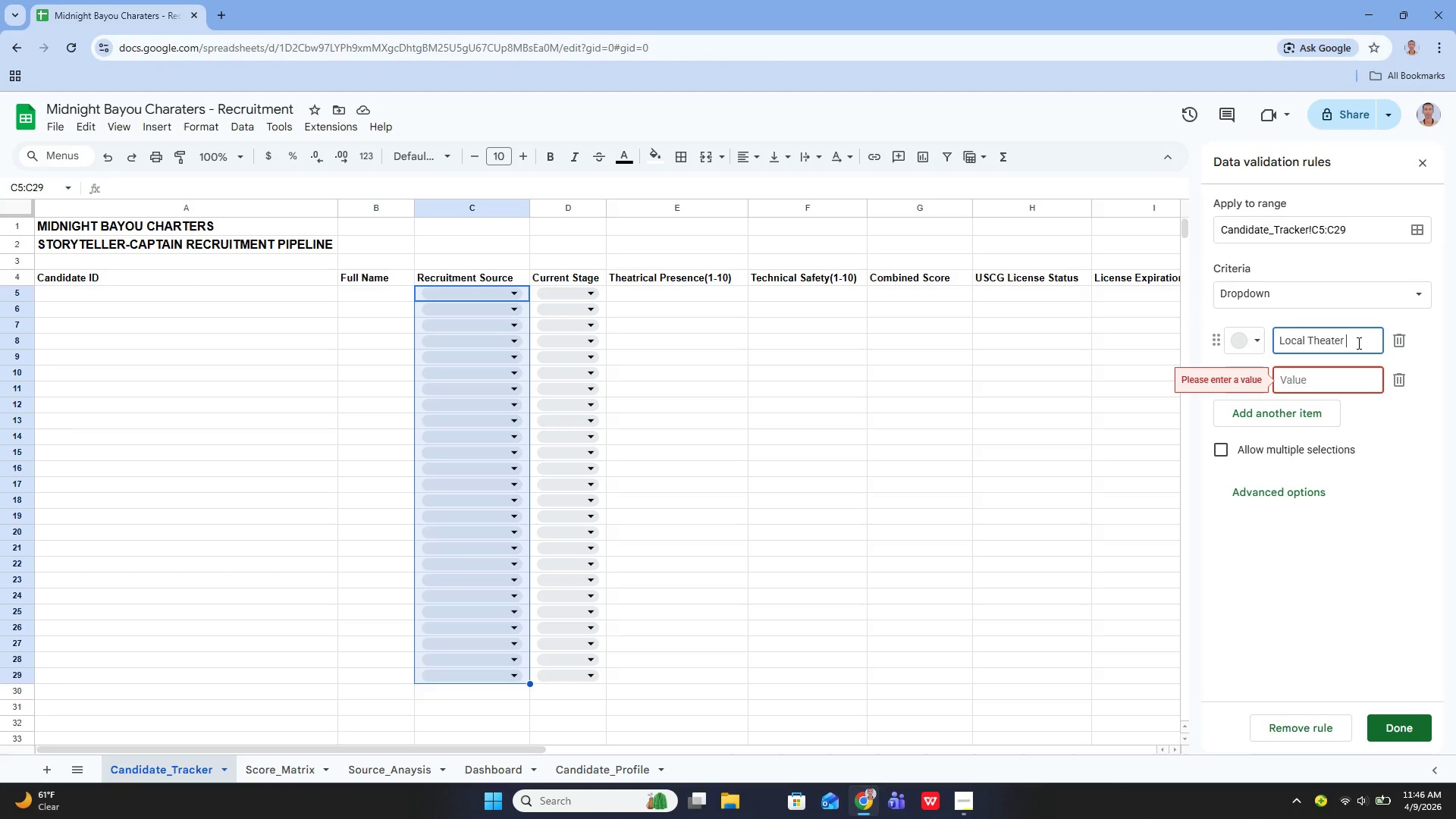 
type(Board)
key(Backspace)
key(Backspace)
key(Backspace)
key(Backspace)
 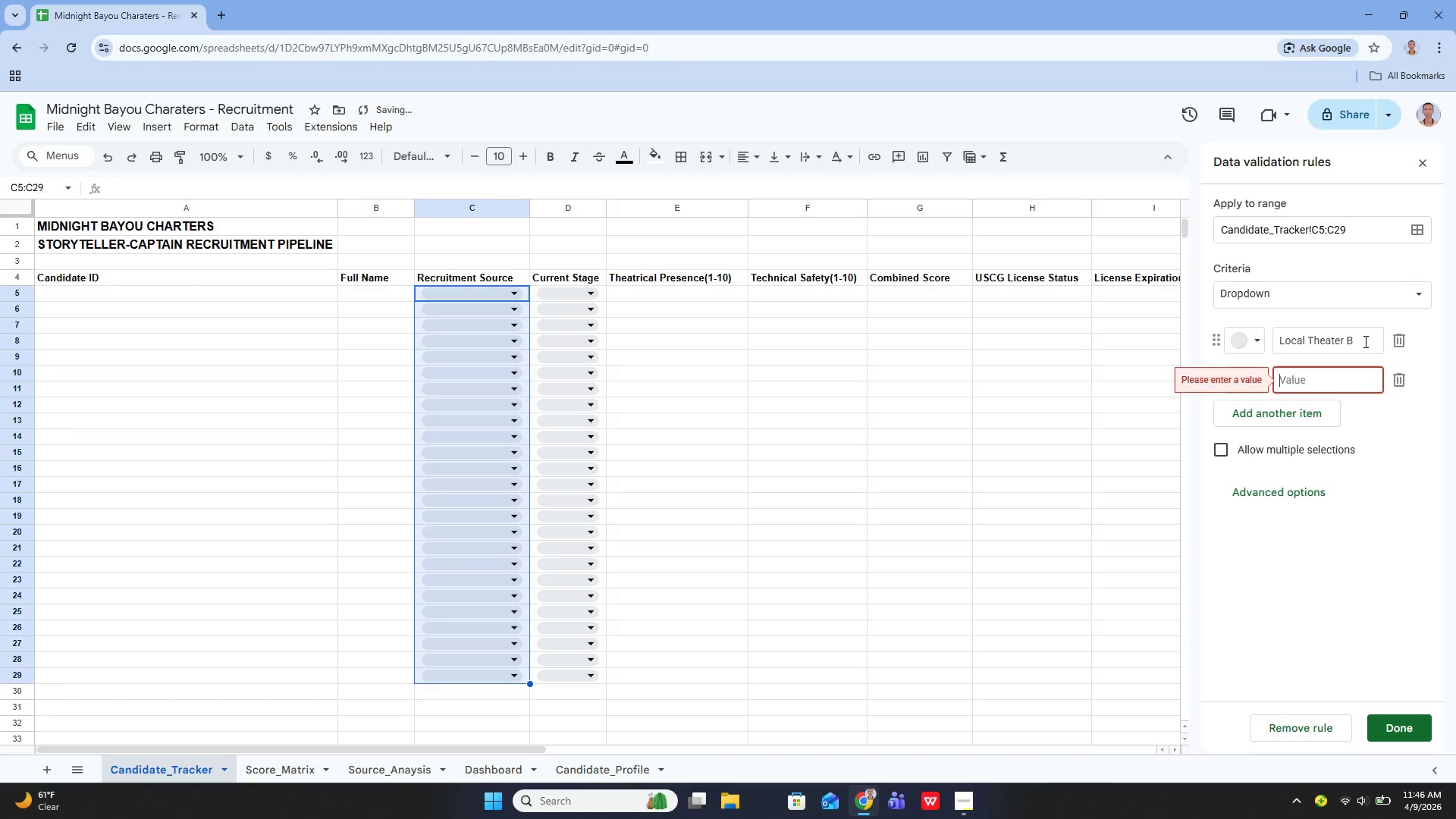 
left_click([1370, 337])
 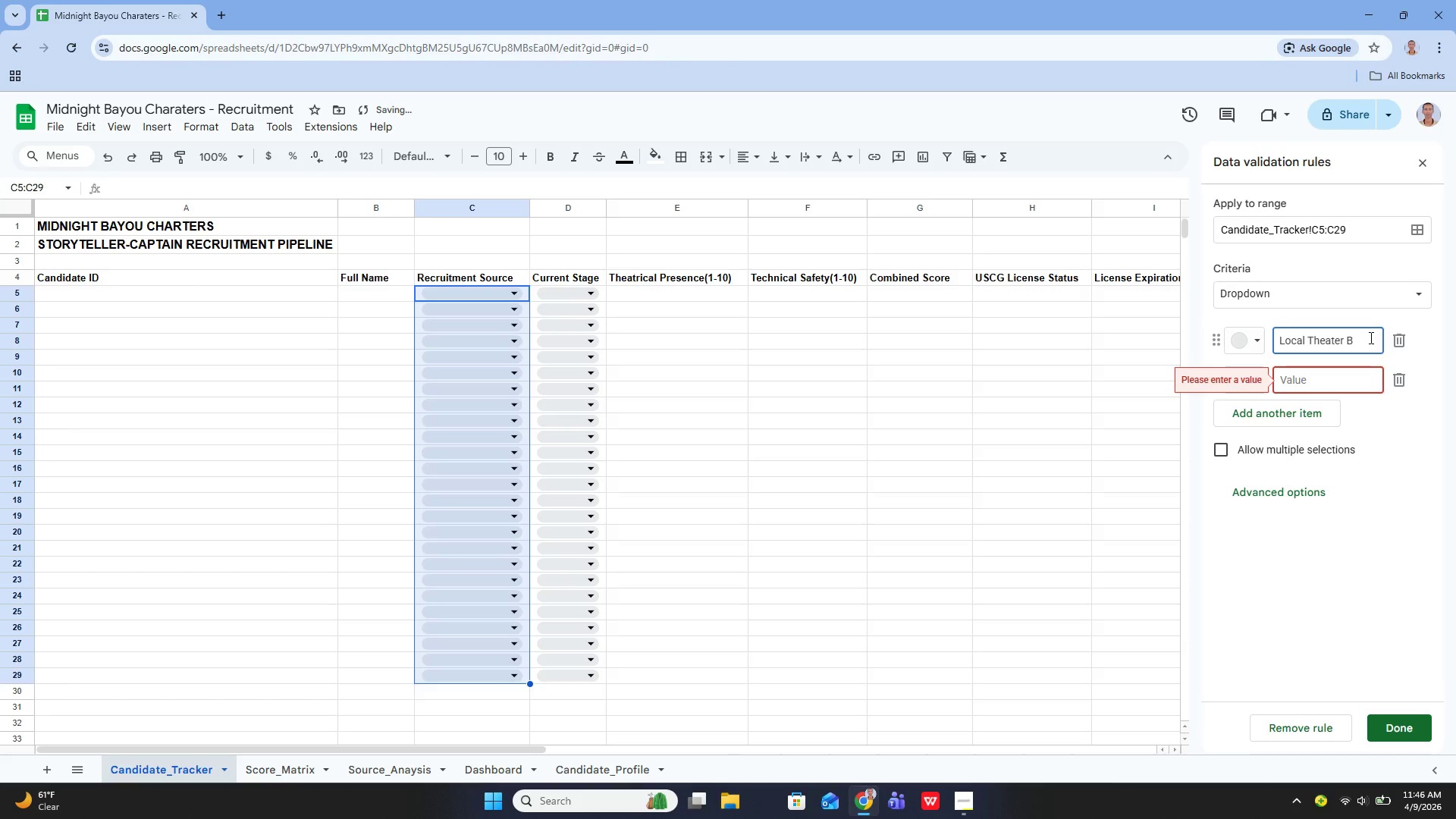 
type(oa)
 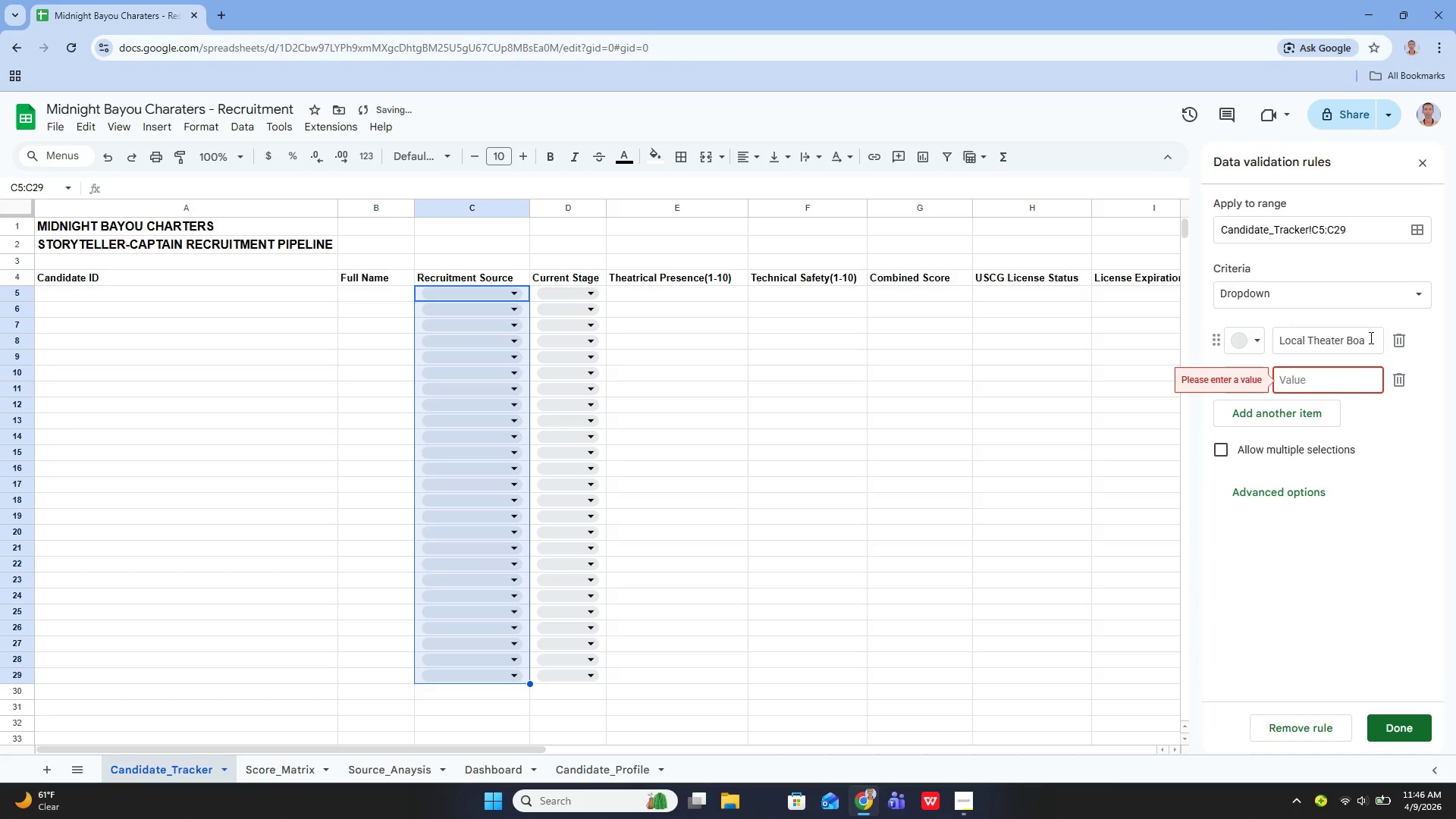 
left_click([1370, 337])
 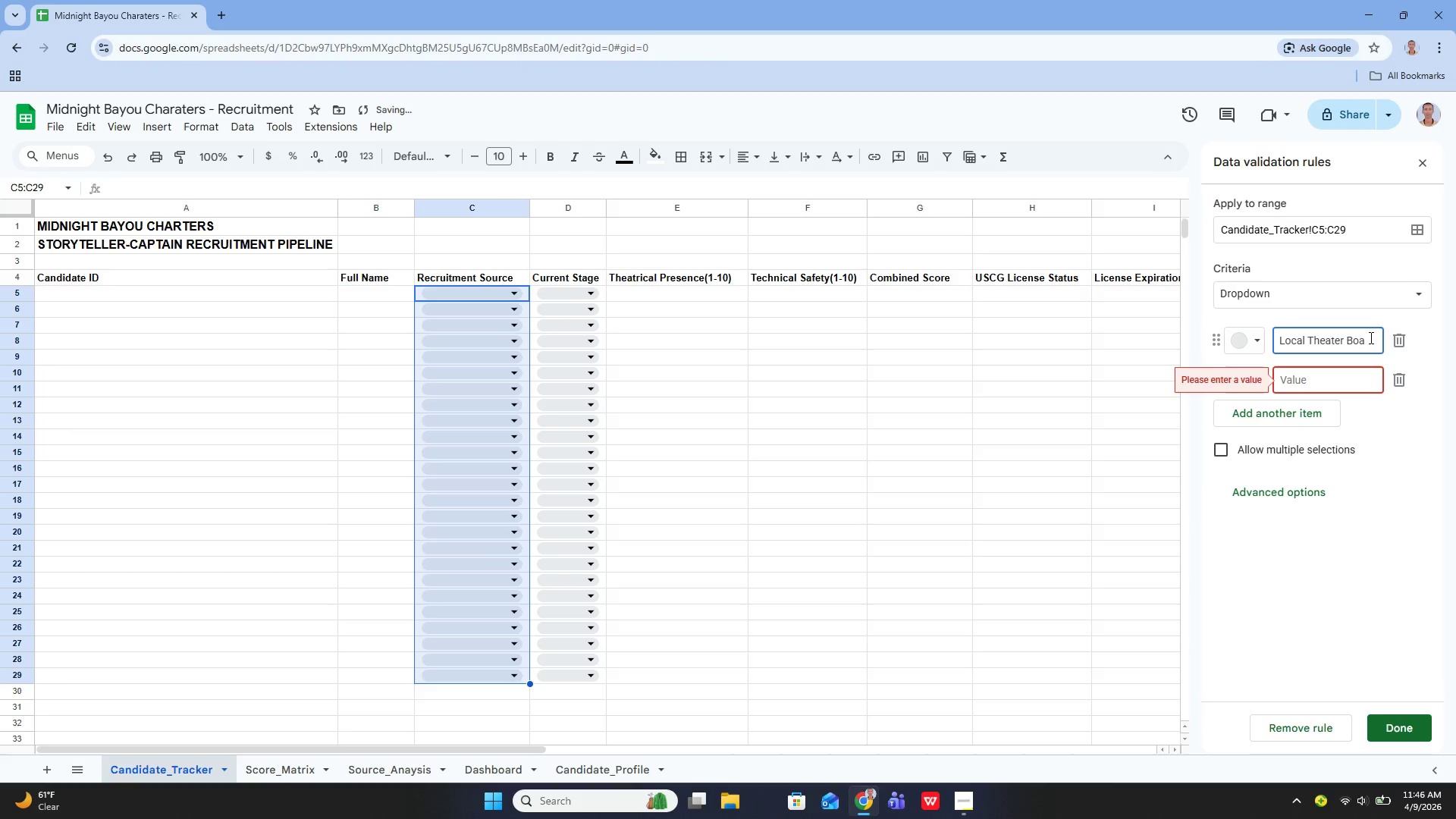 
key(A)
 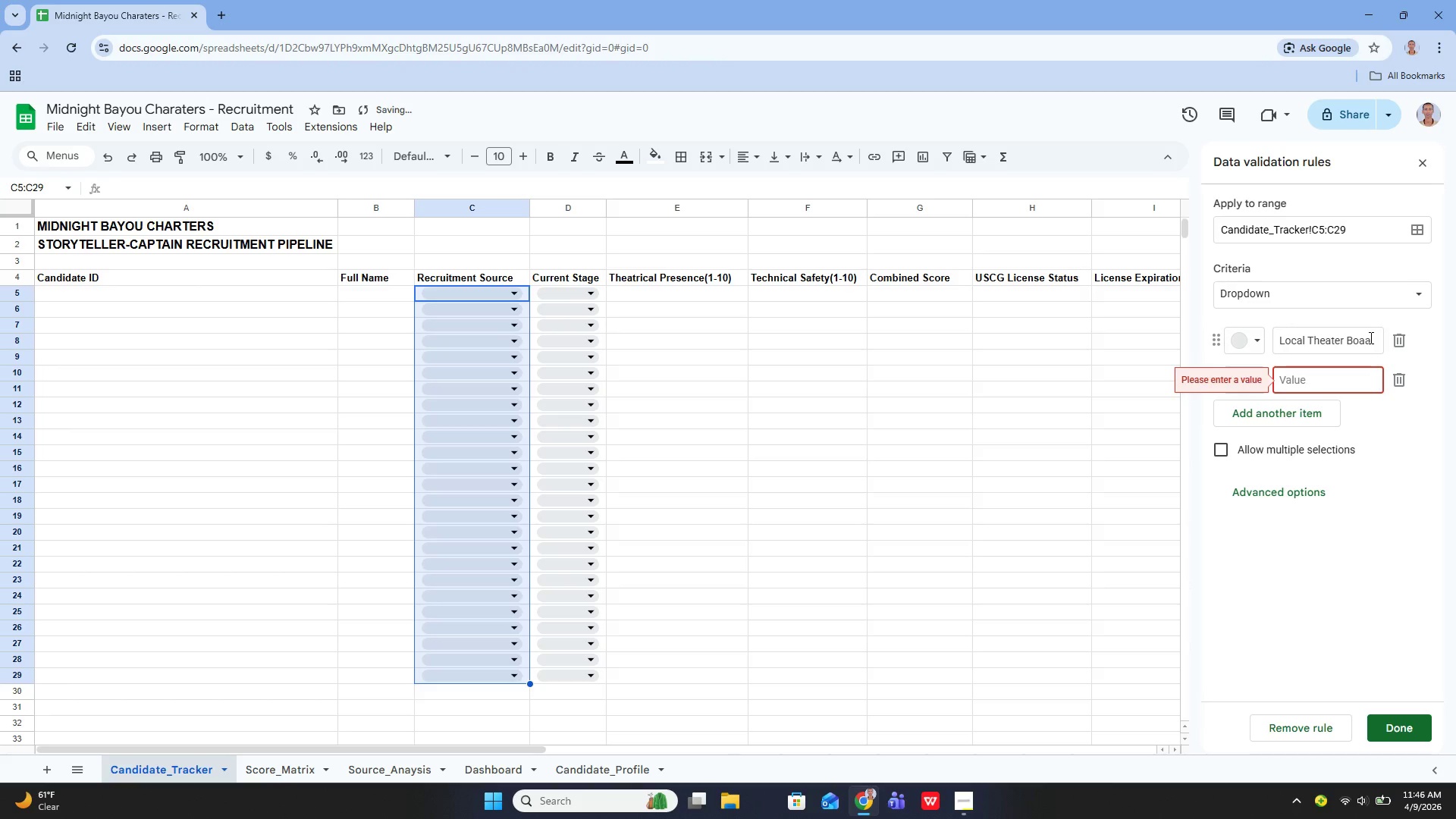 
key(Backspace)
 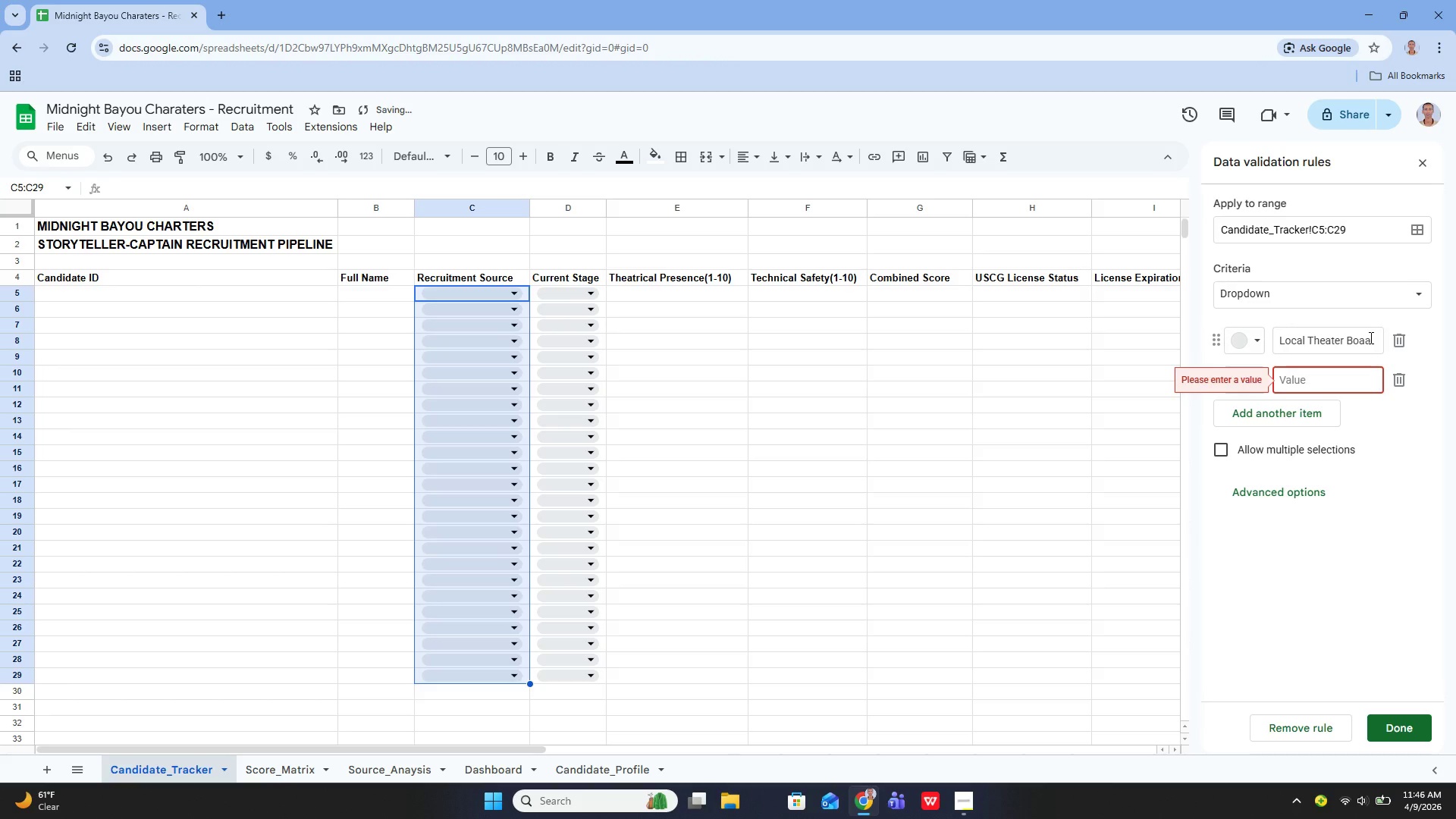 
left_click([1370, 337])
 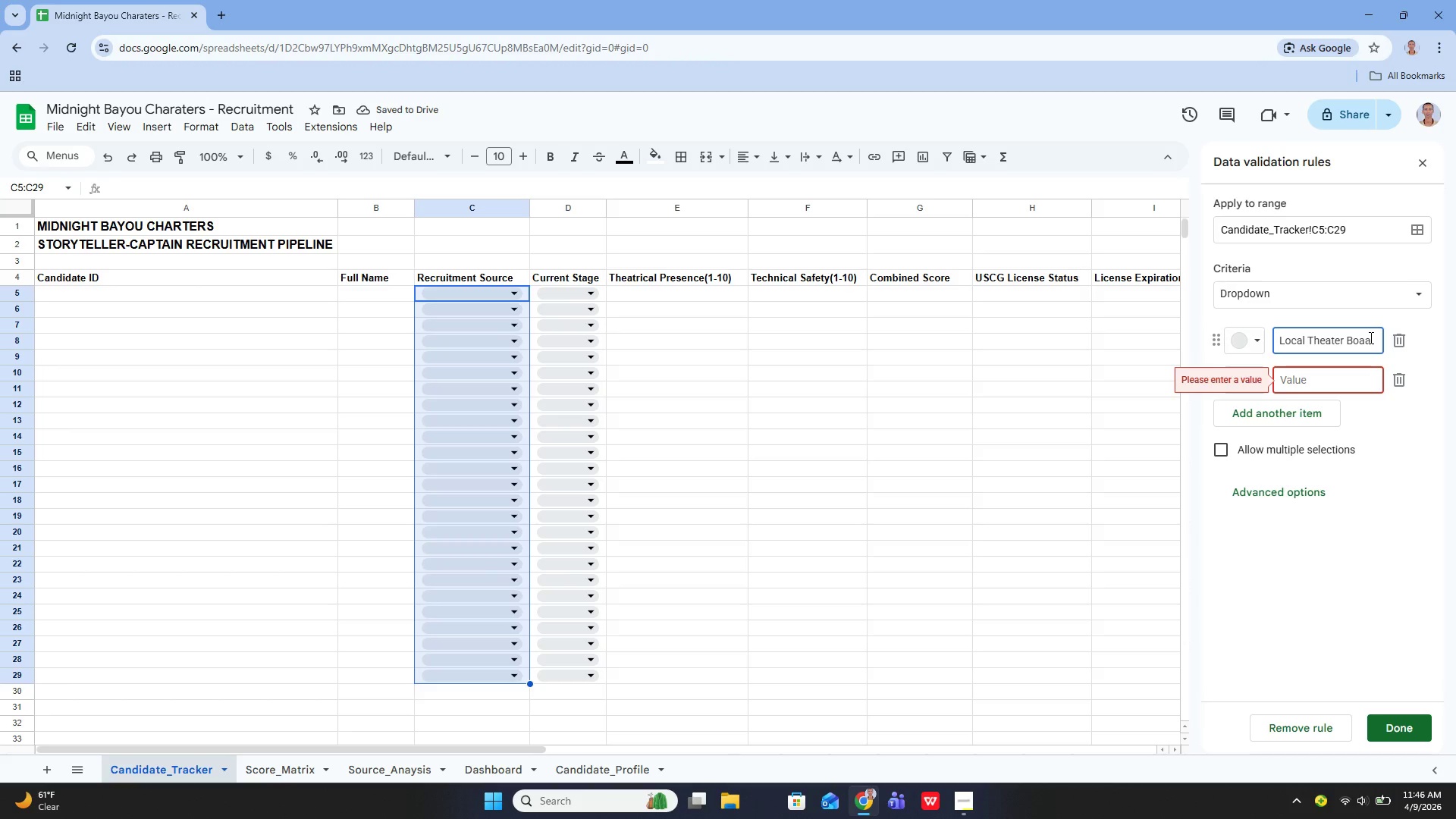 
key(Backspace)
type(rd)
key(Backspace)
key(Backspace)
 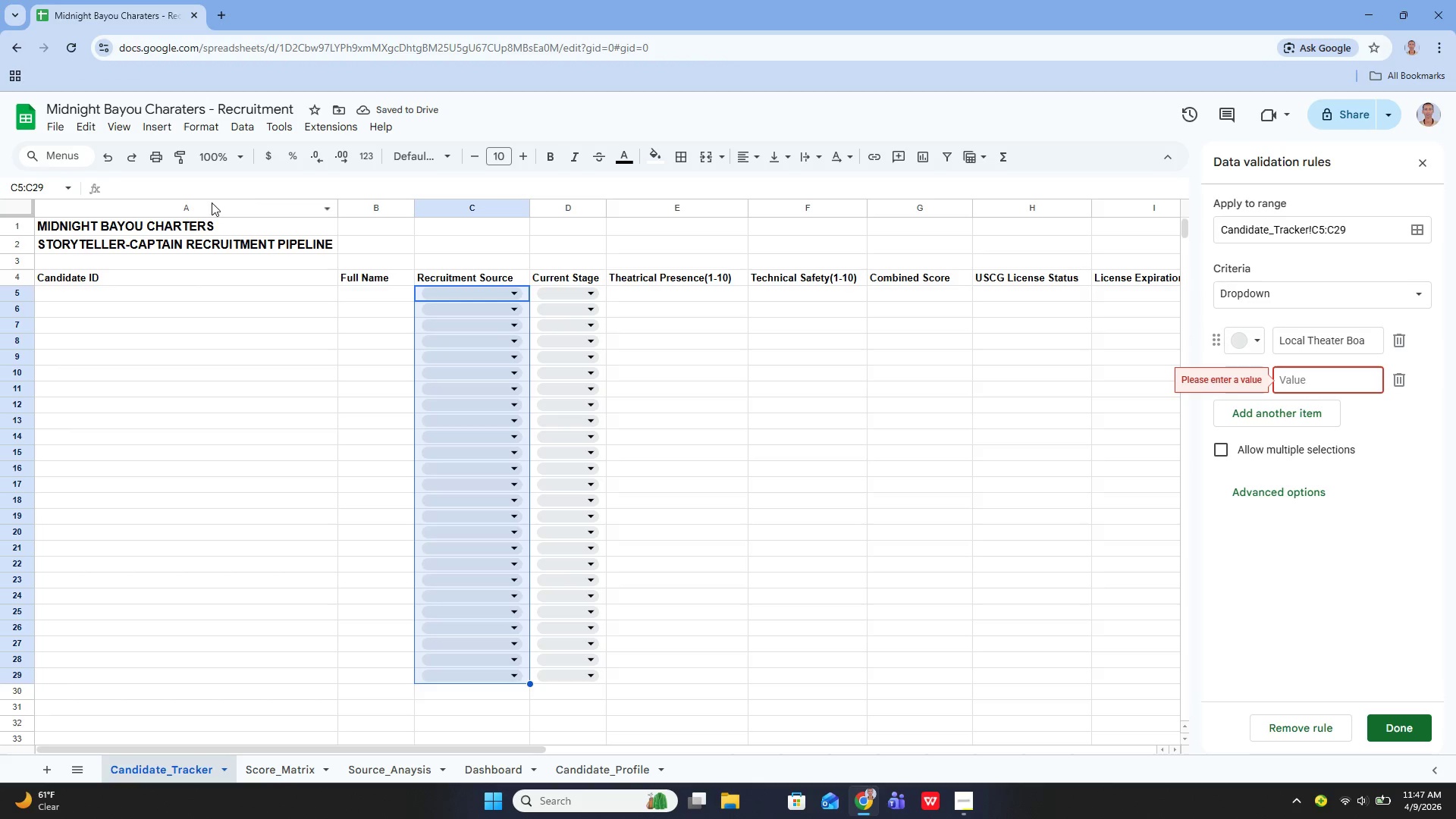 
wait(7.05)
 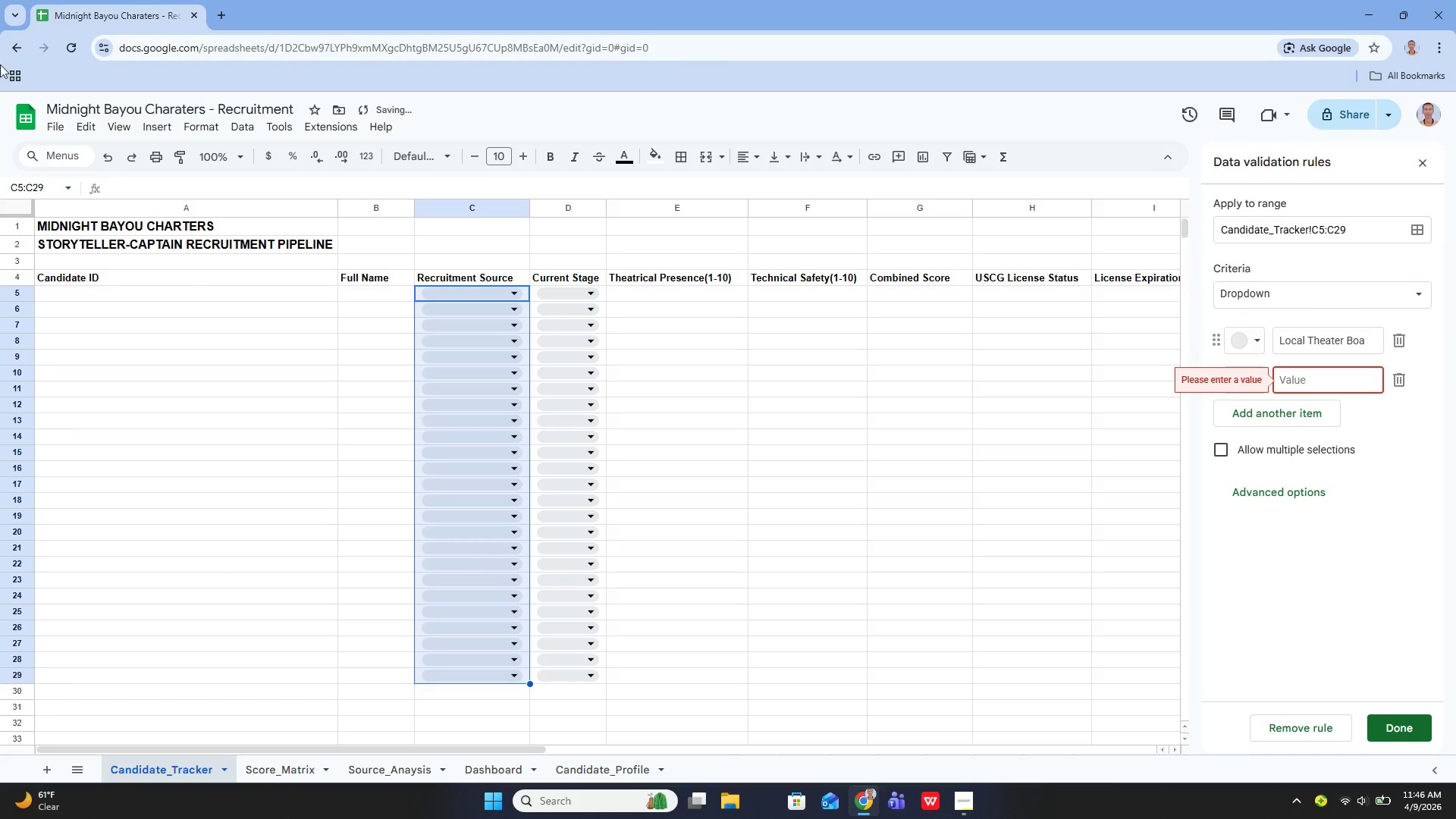 
left_click([1366, 332])
 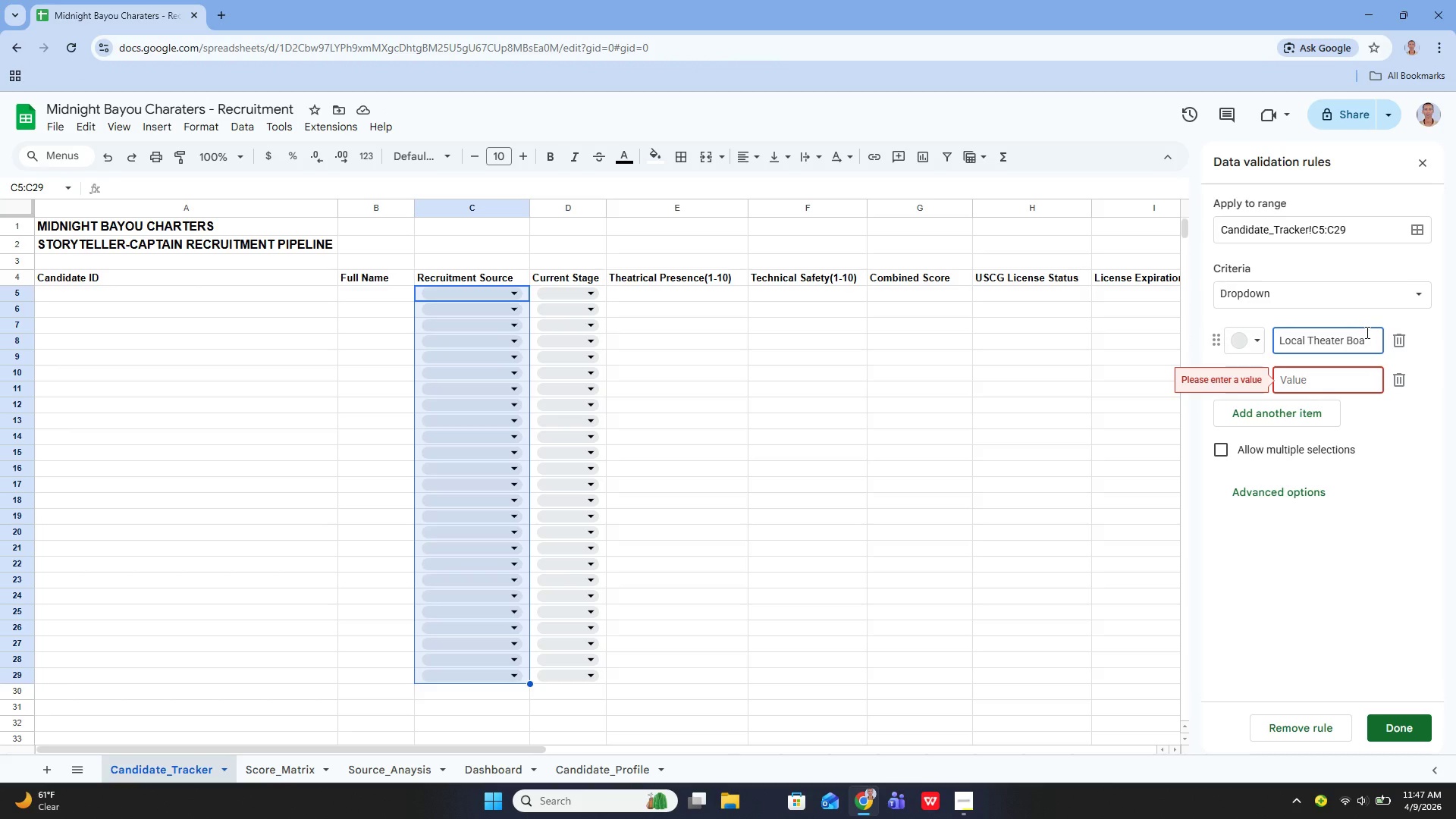 
type(rd)
 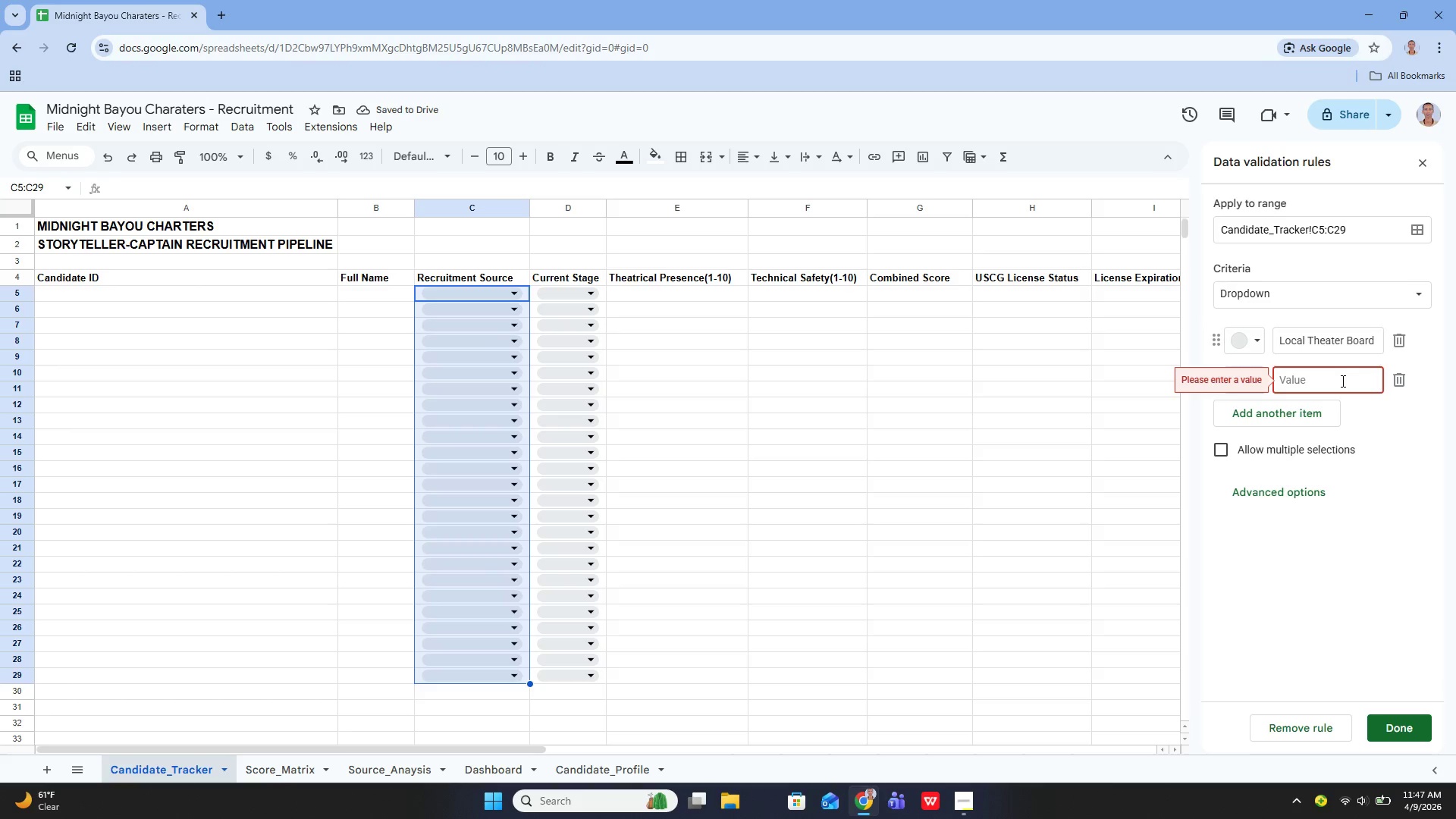 
type(Marti)
 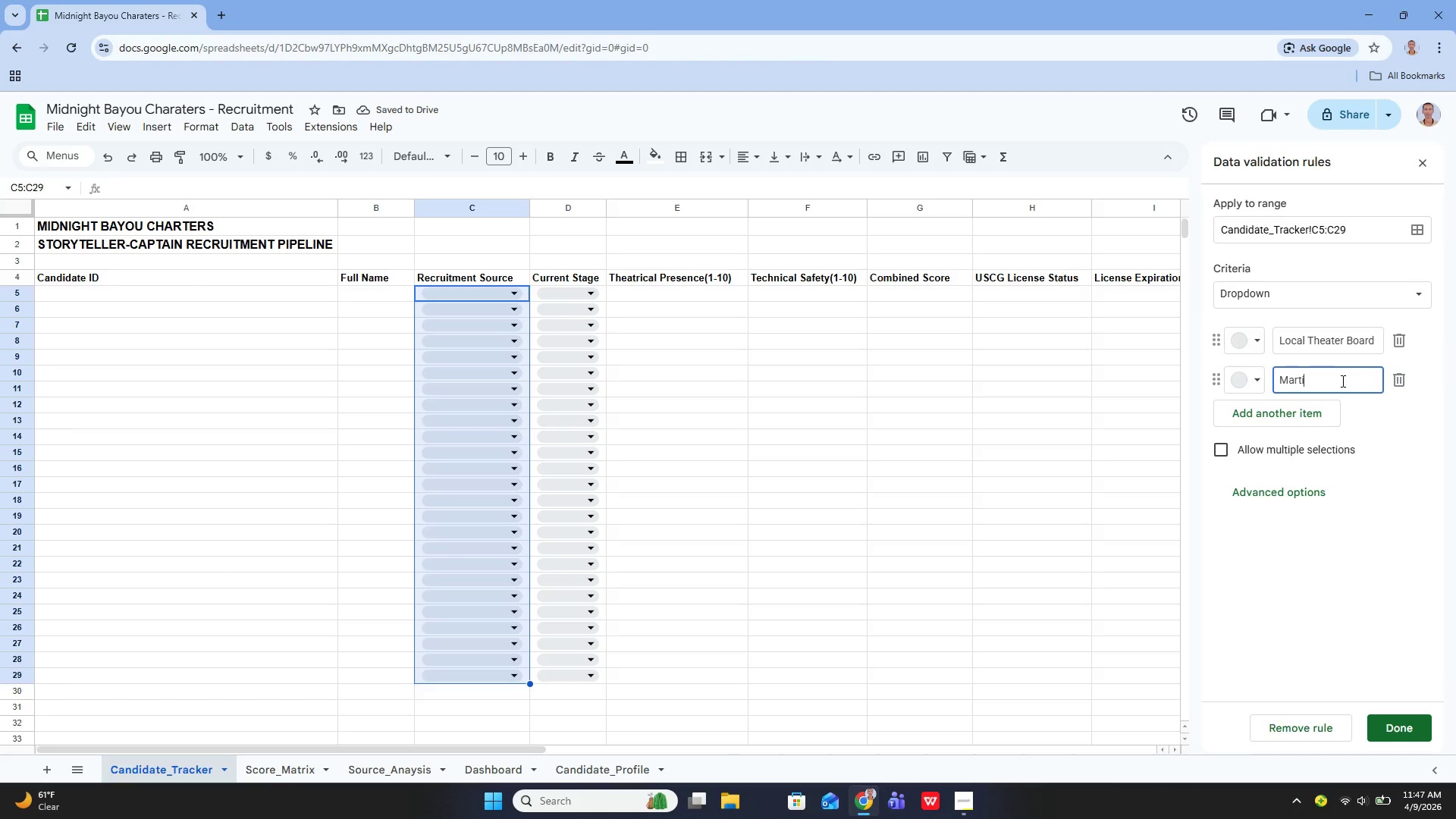 
key(Backspace)
key(Backspace)
type(itti)
key(Backspace)
key(Backspace)
type(ime)
 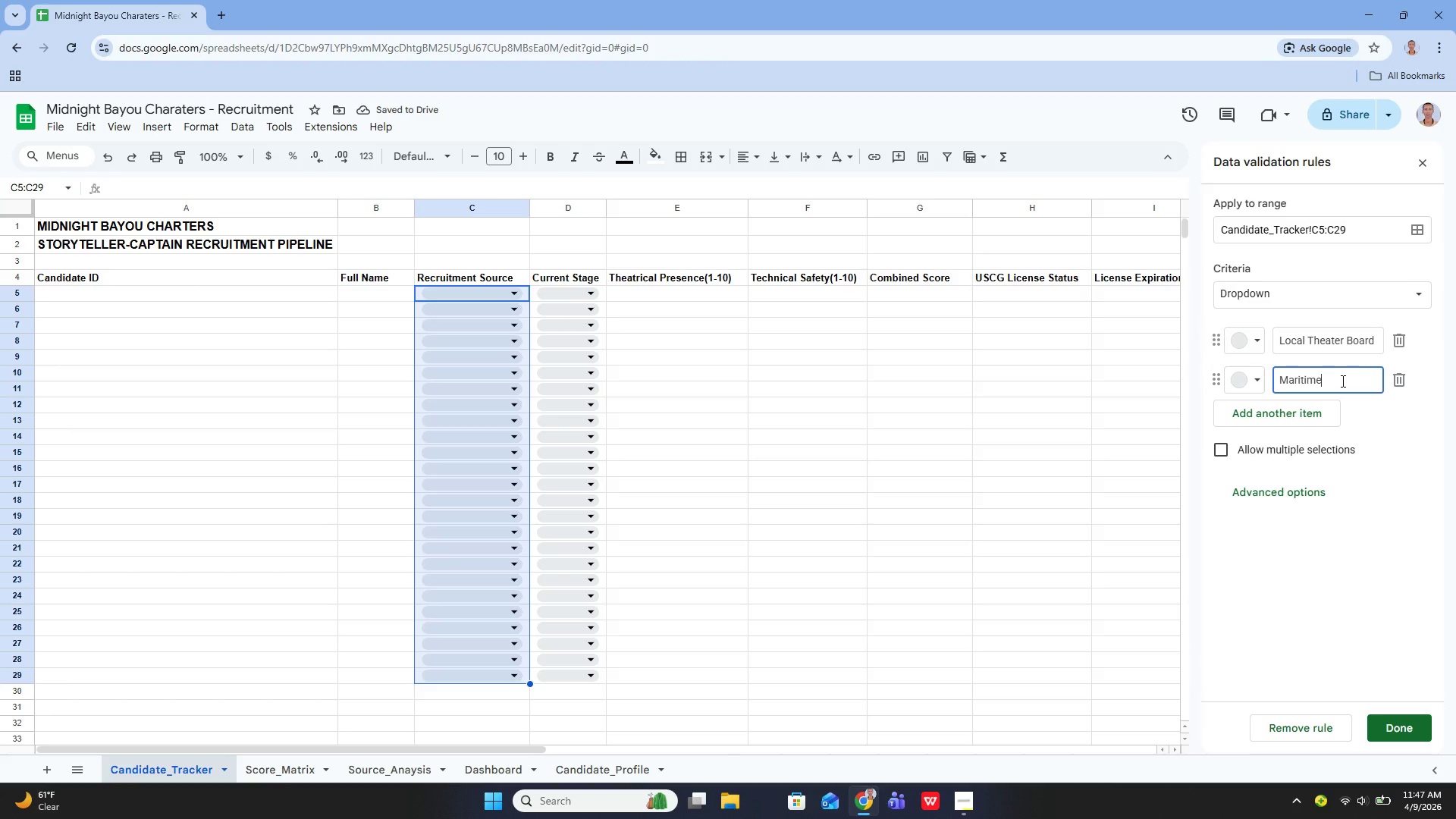 
type( Academy)
 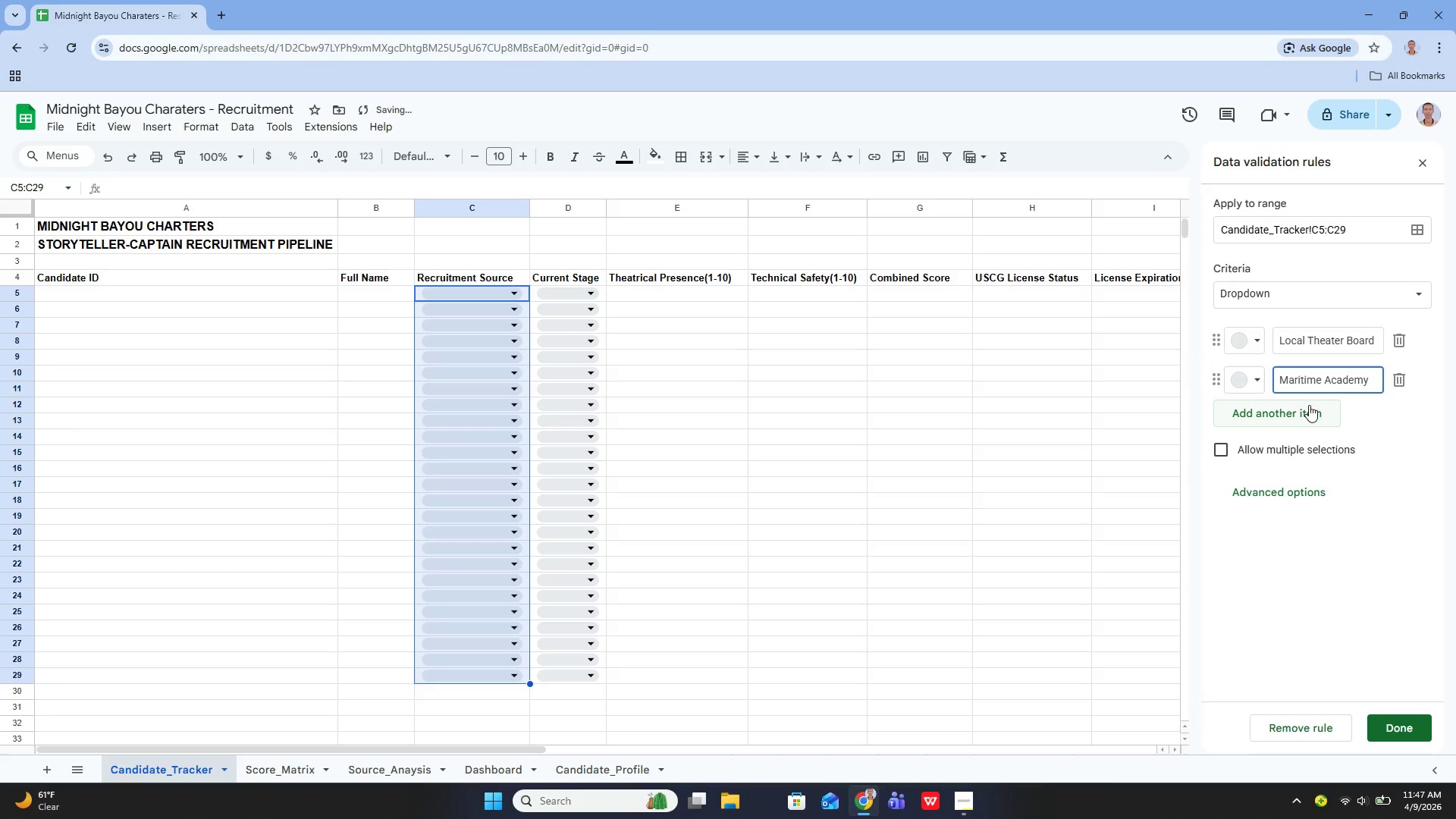 
left_click([1307, 406])
 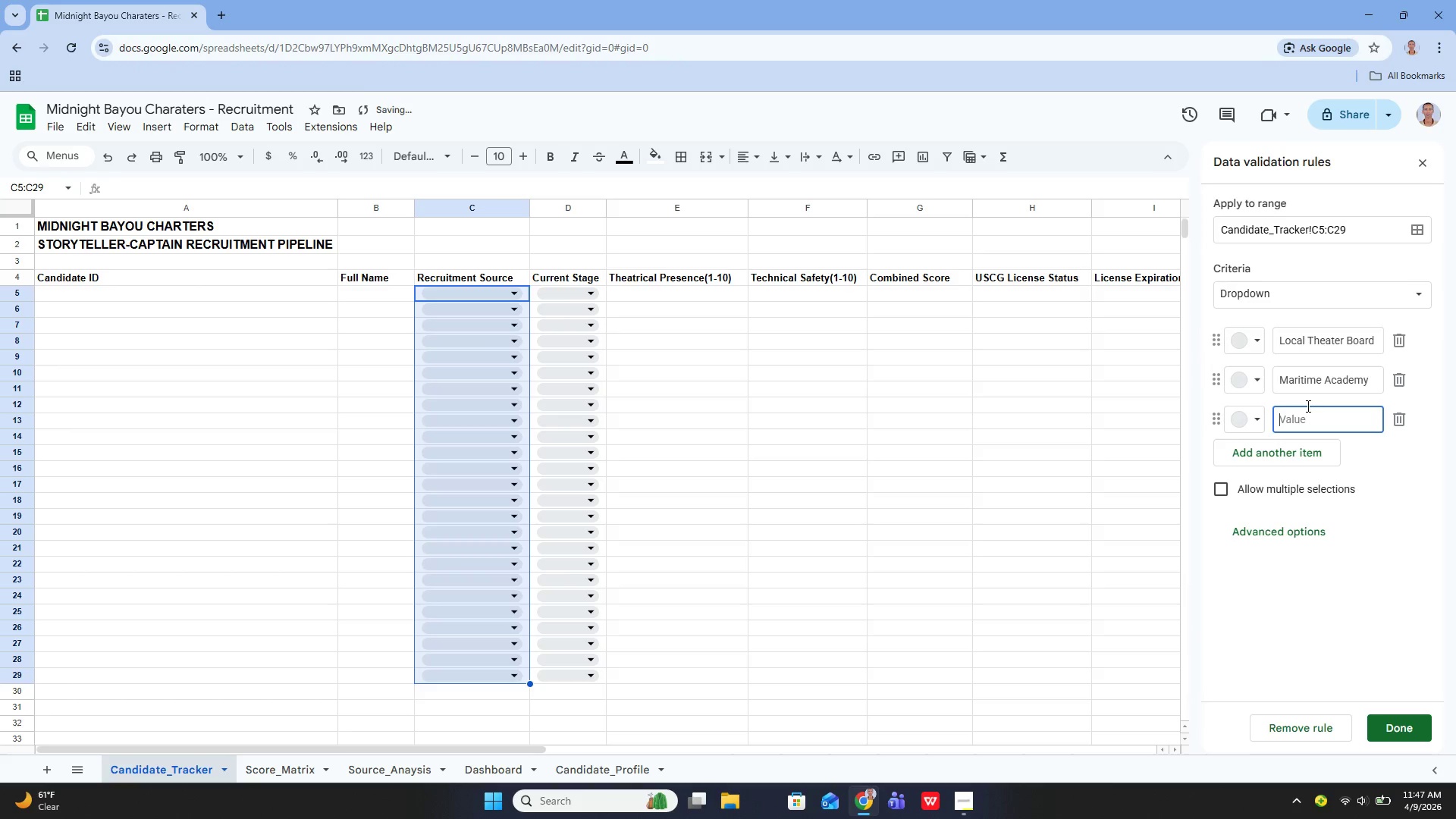 
type(Instagram Ads)
 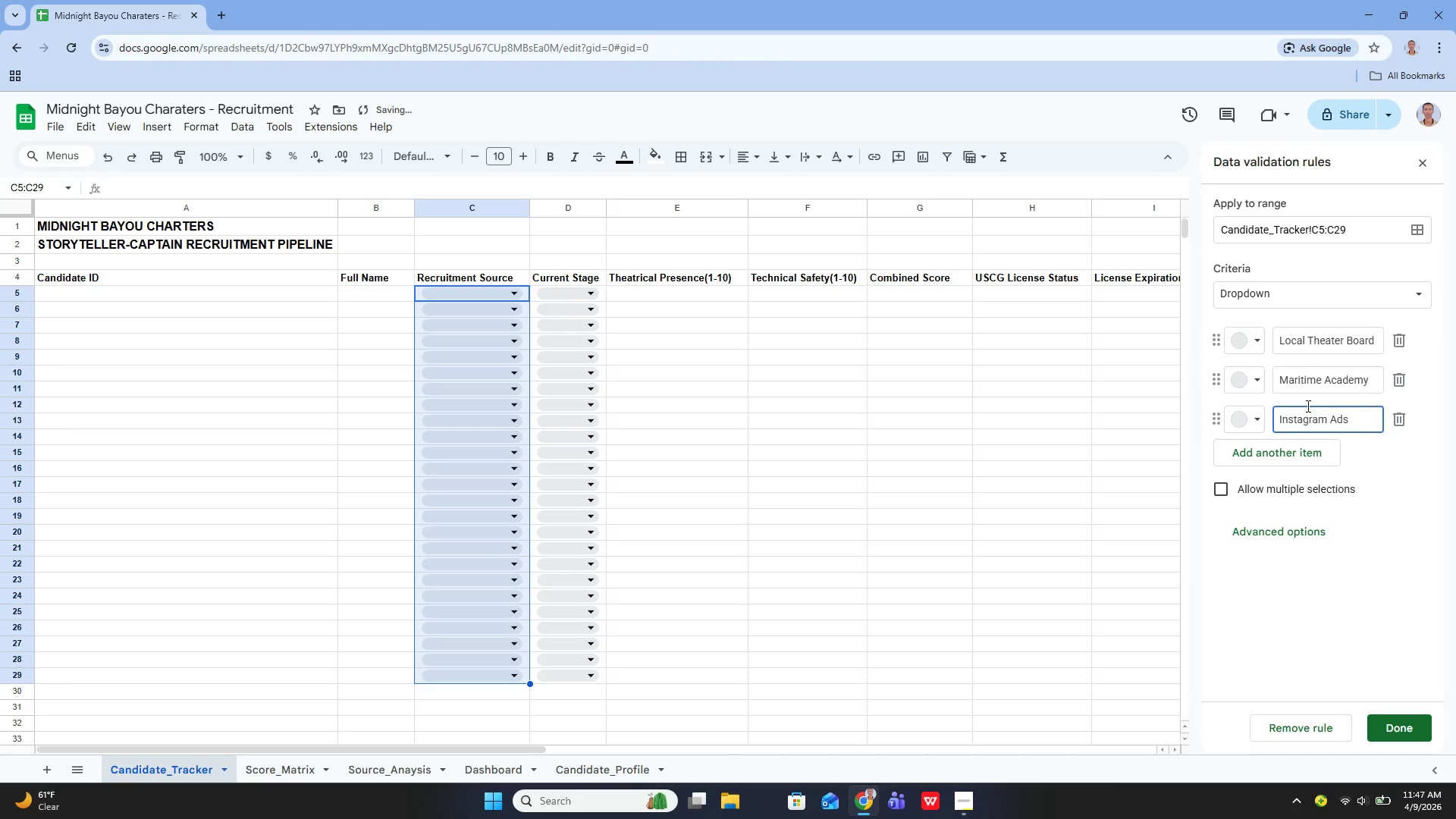 
left_click([1284, 444])
 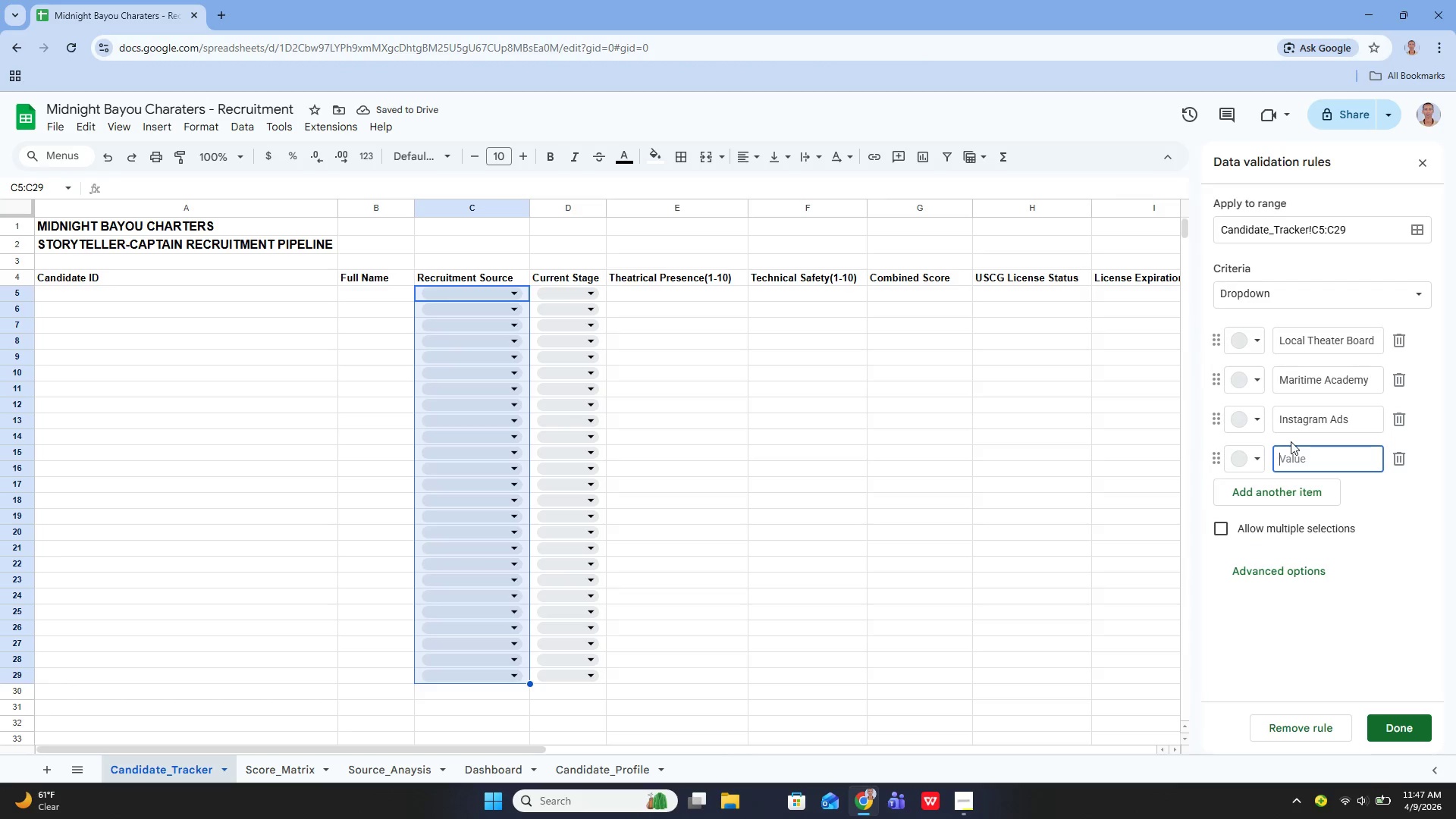 
type(Facebook)
 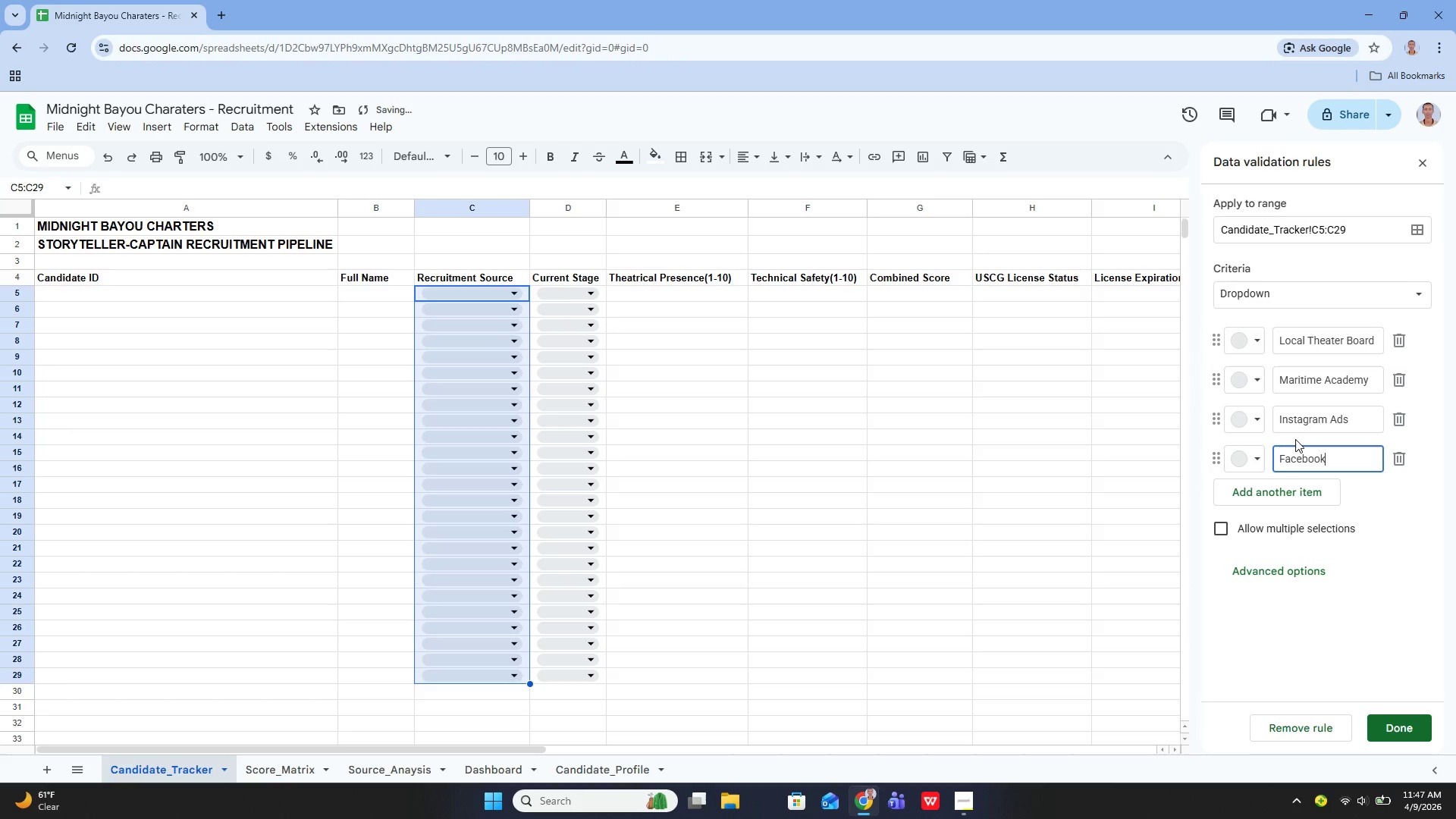 
type( Jobs)
 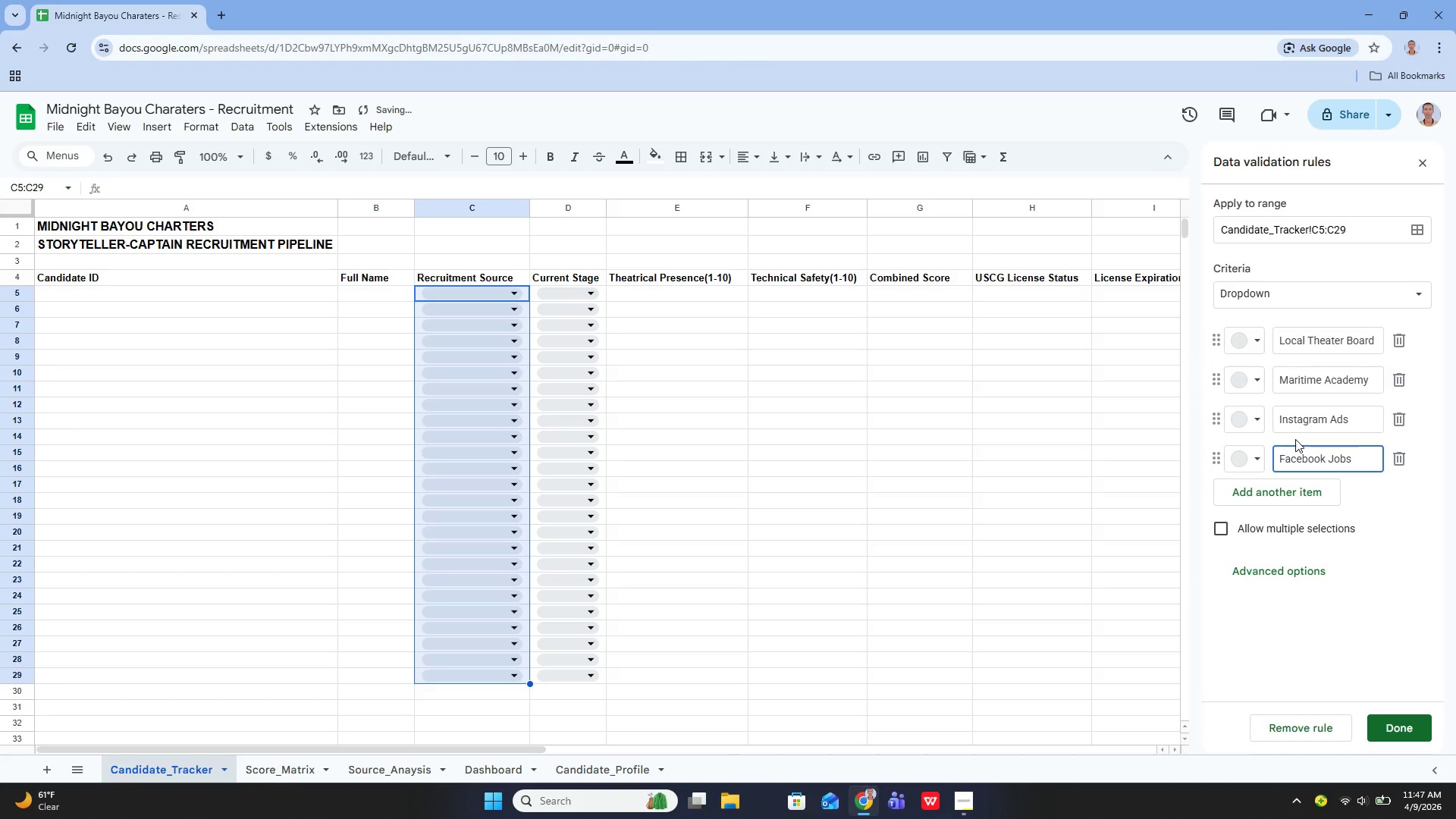 
left_click([1254, 491])
 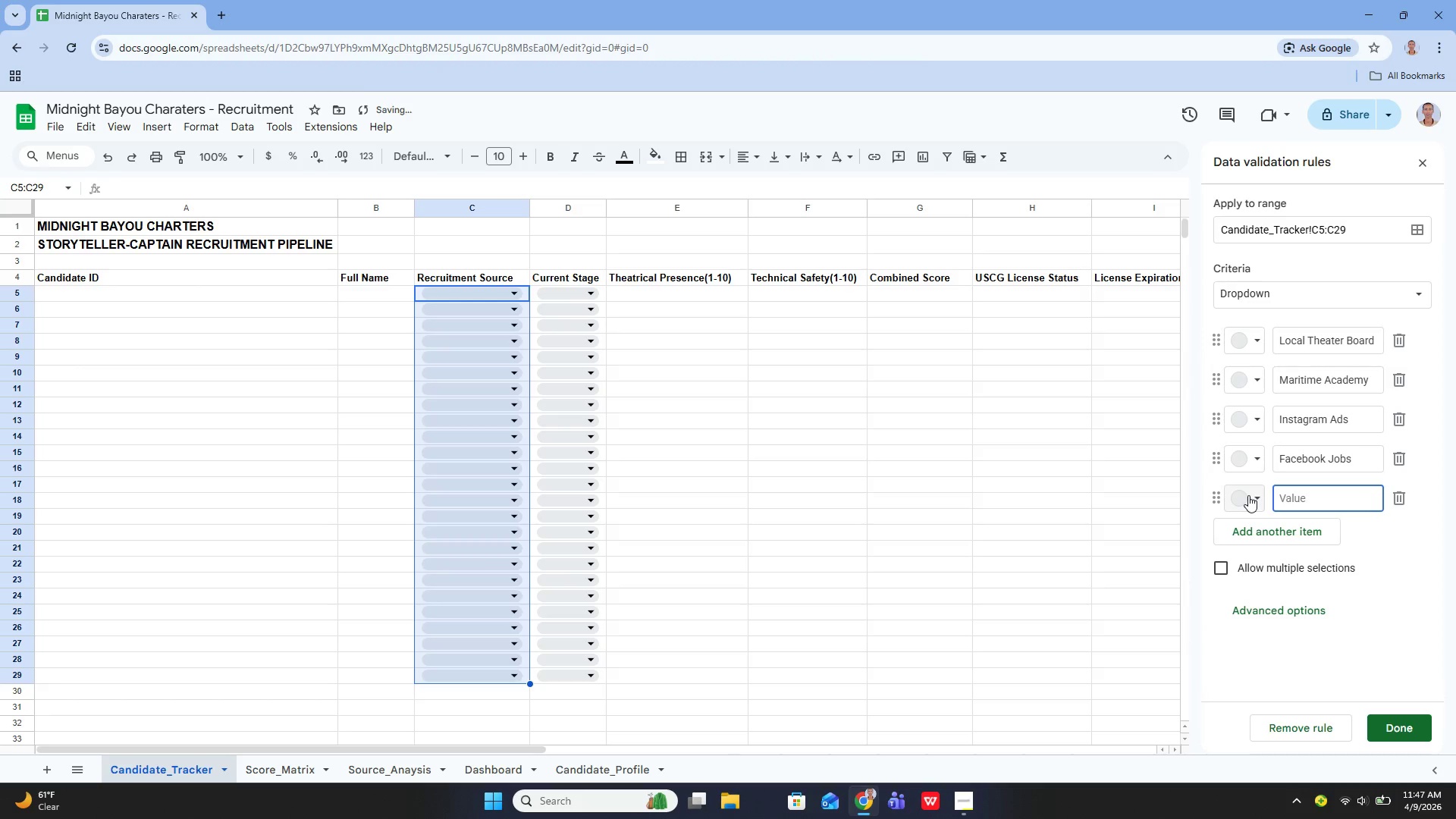 
type(Indeed)
 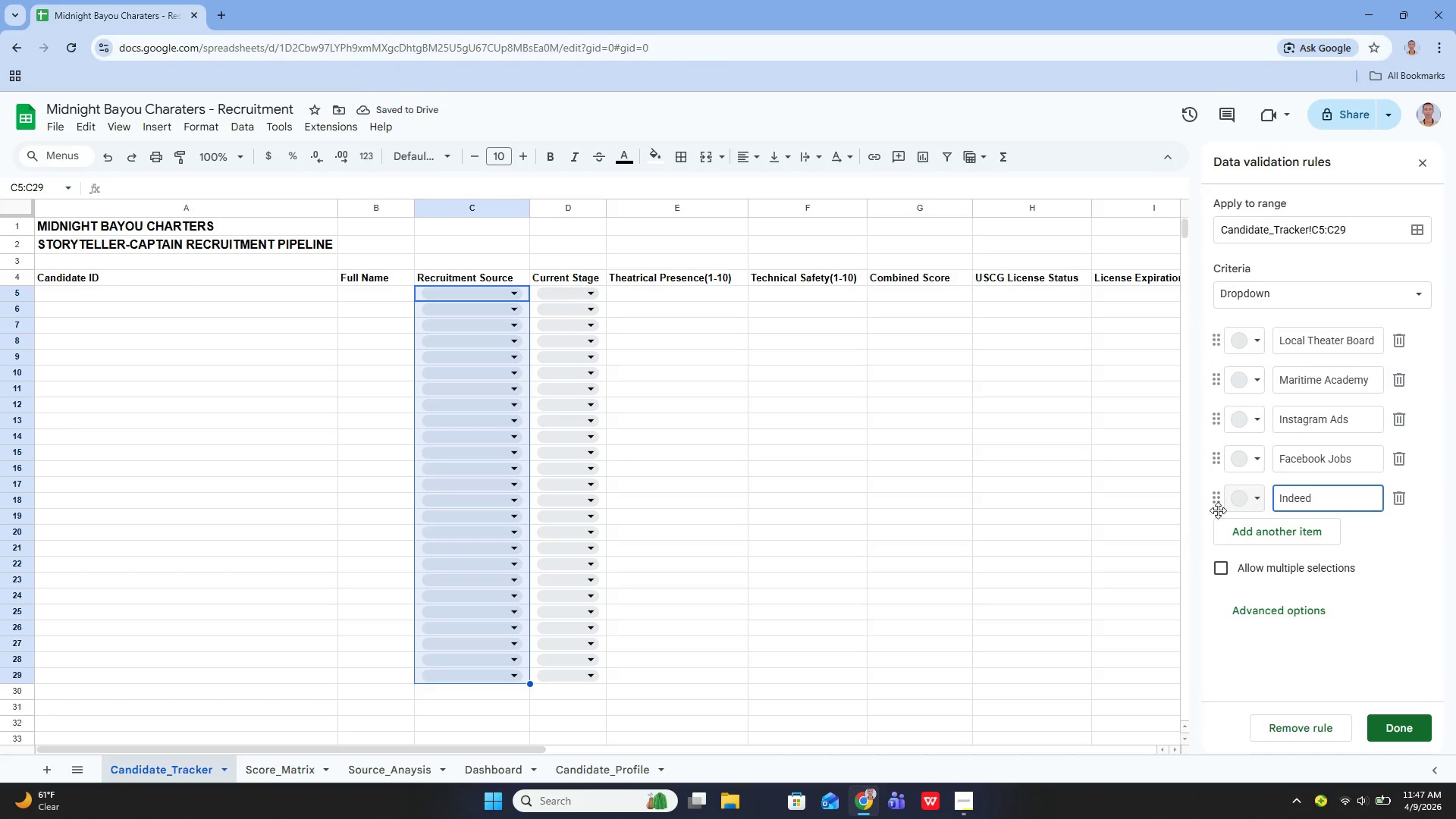 
left_click([1279, 538])
 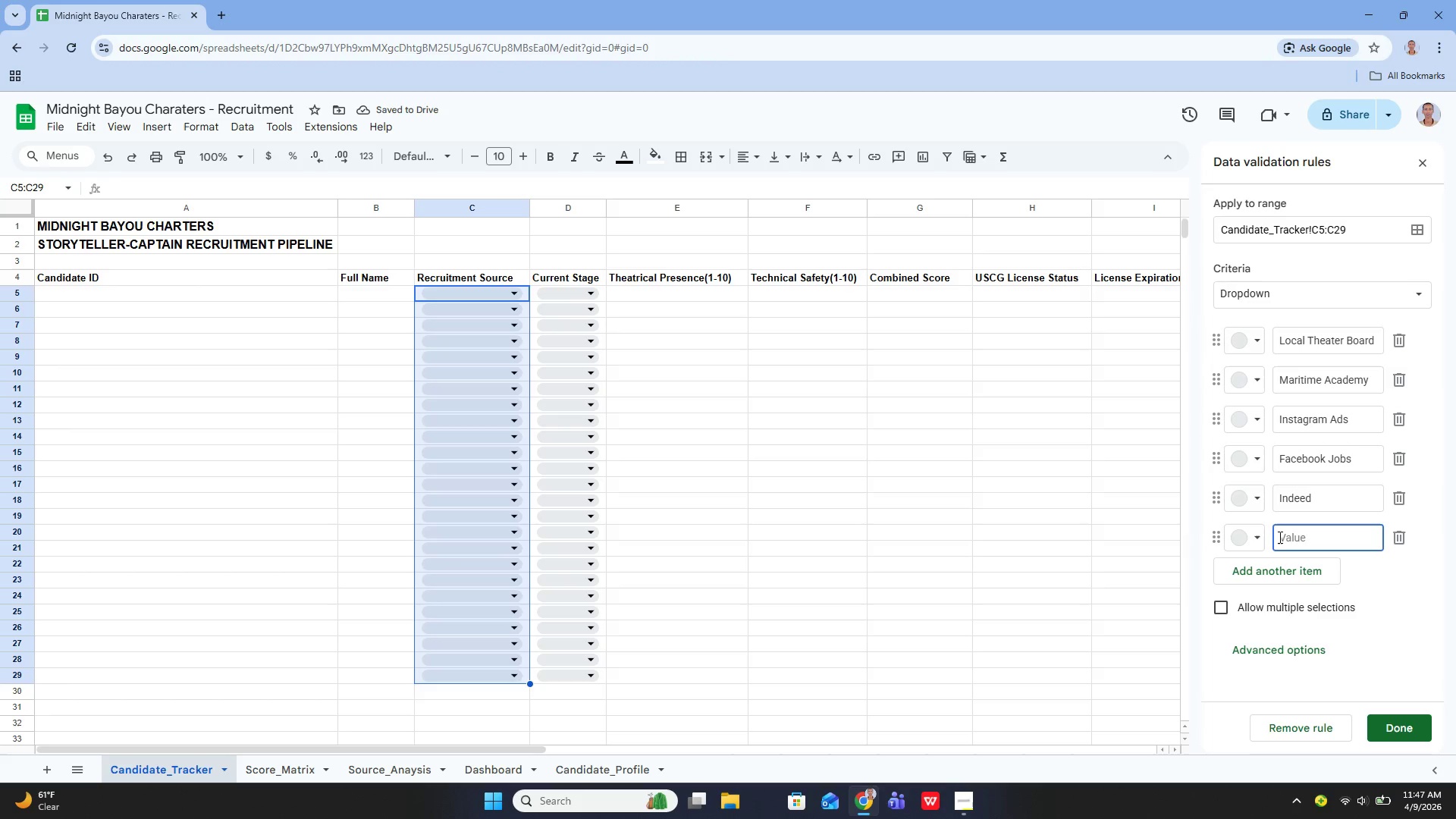 
type(Referral)
 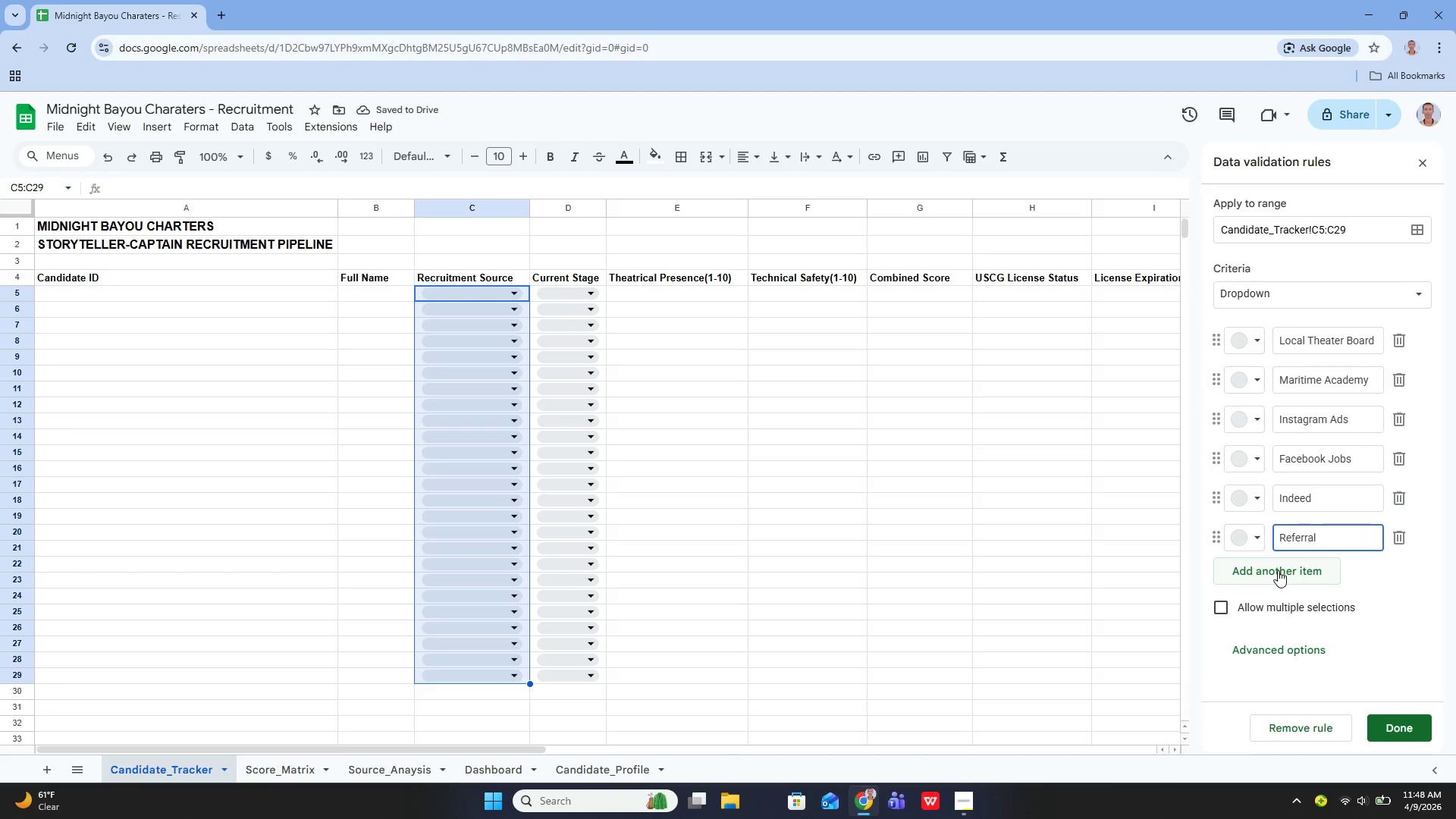 
left_click([1278, 570])
 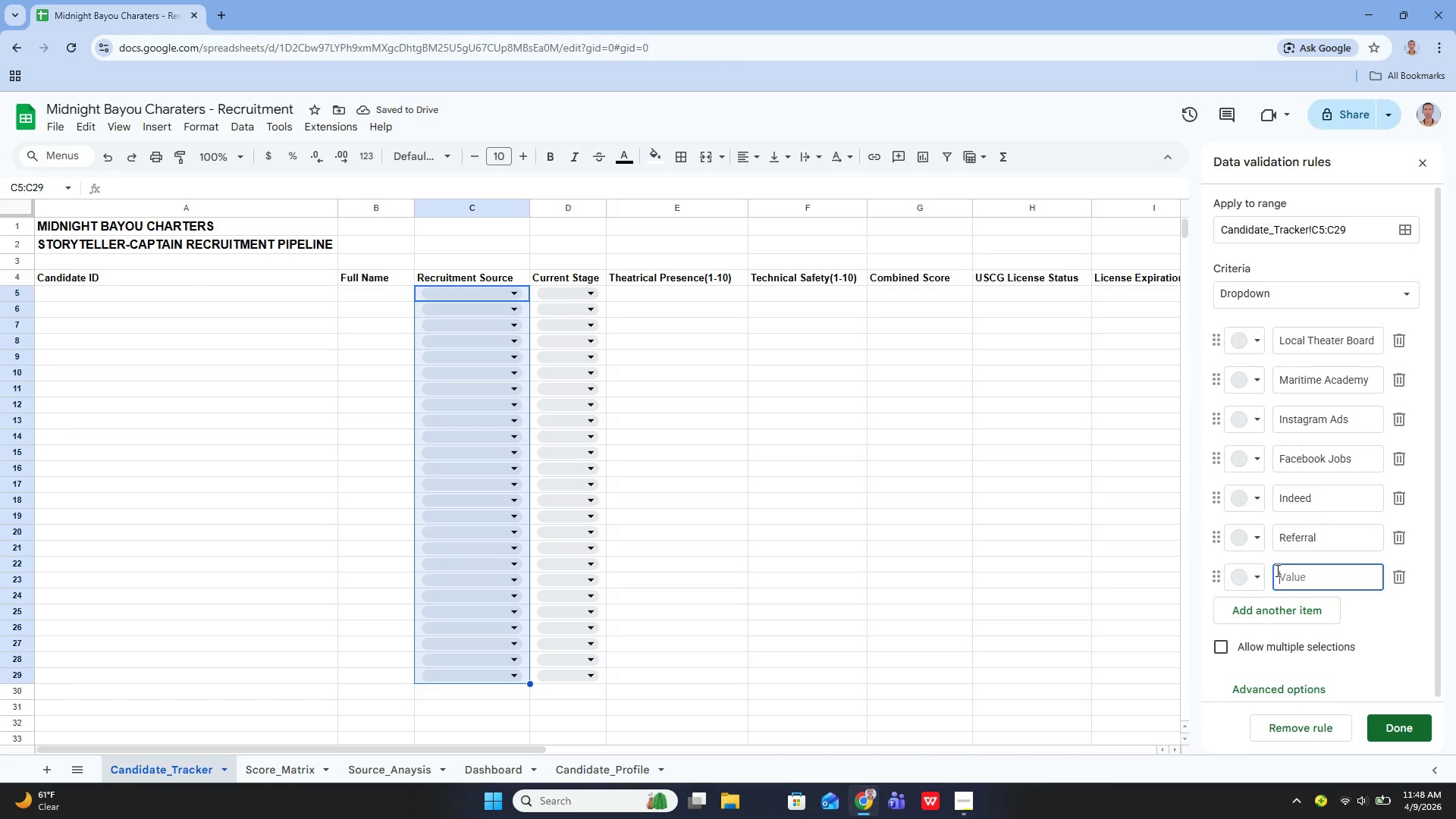 
type(Job Fair)
 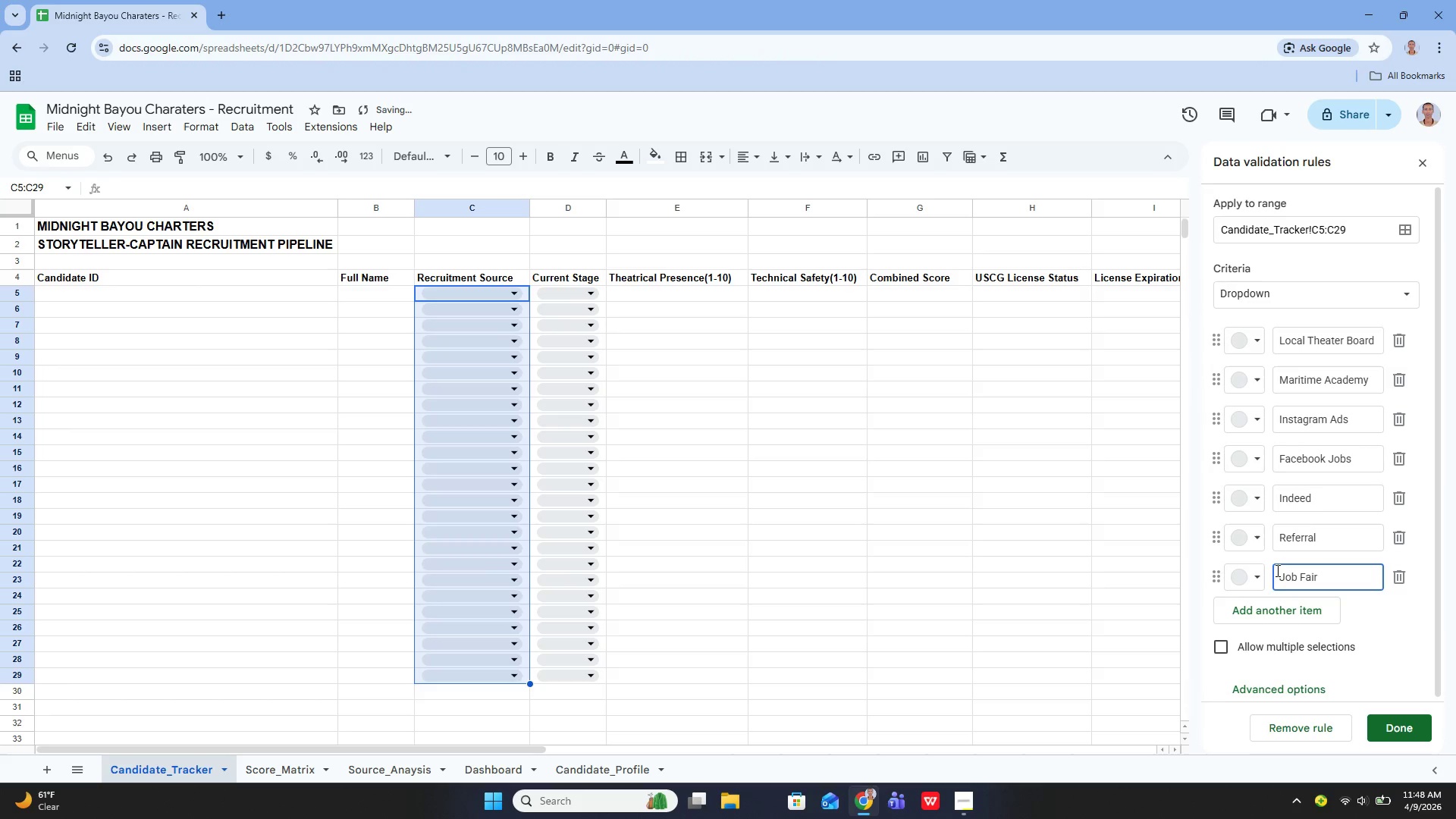 
left_click([1376, 598])
 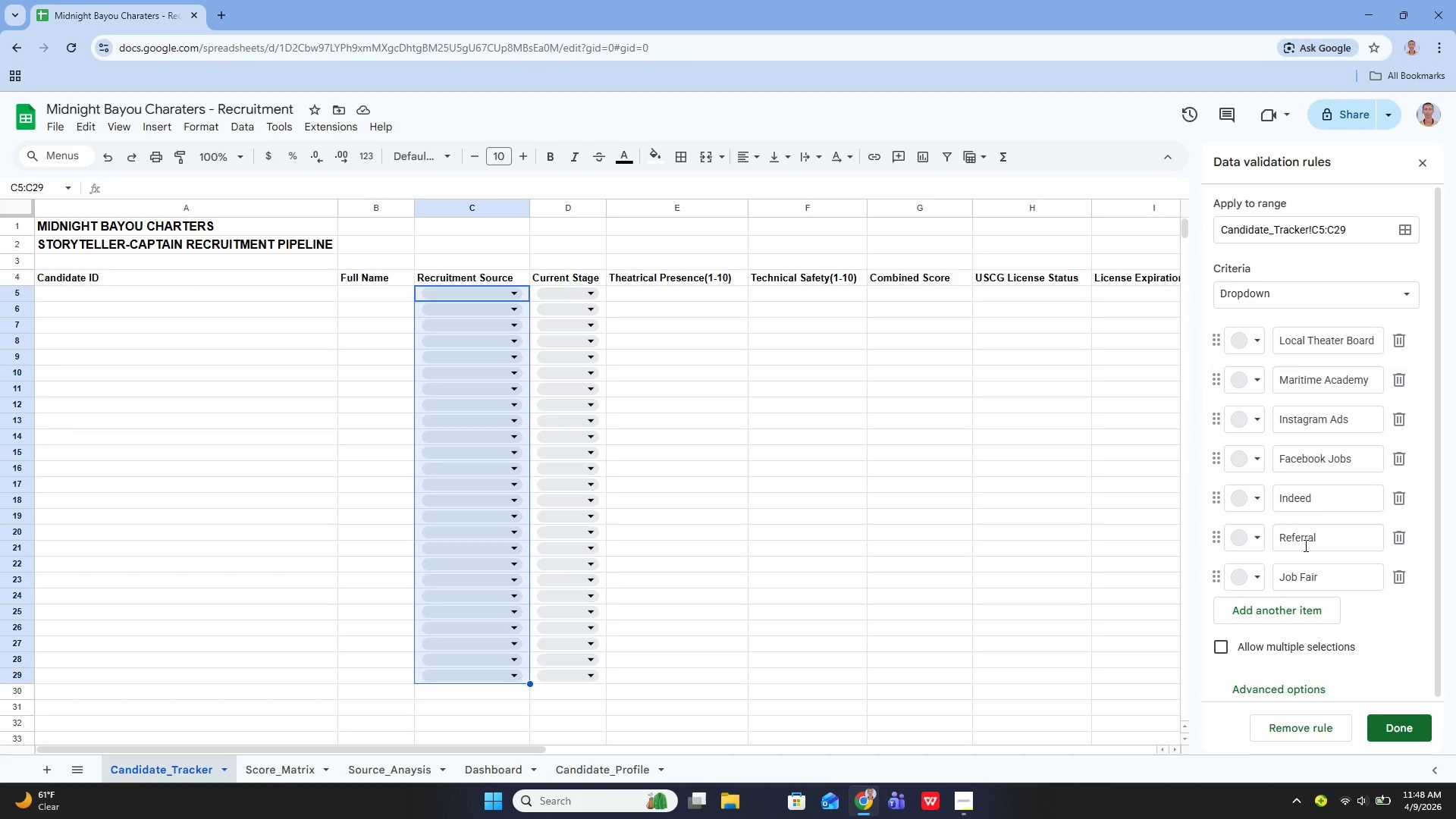 
wait(18.61)
 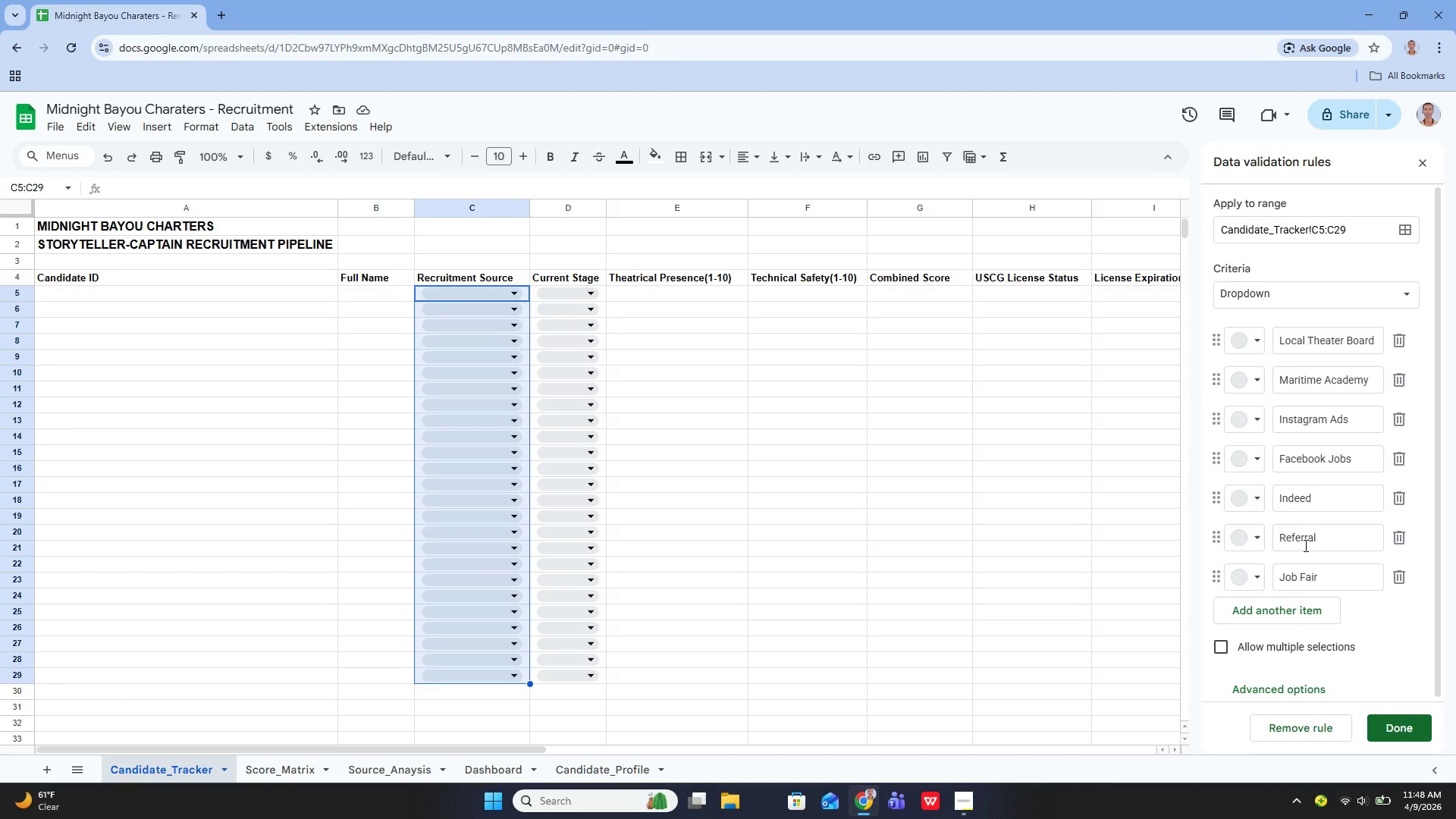 
left_click([976, 716])
 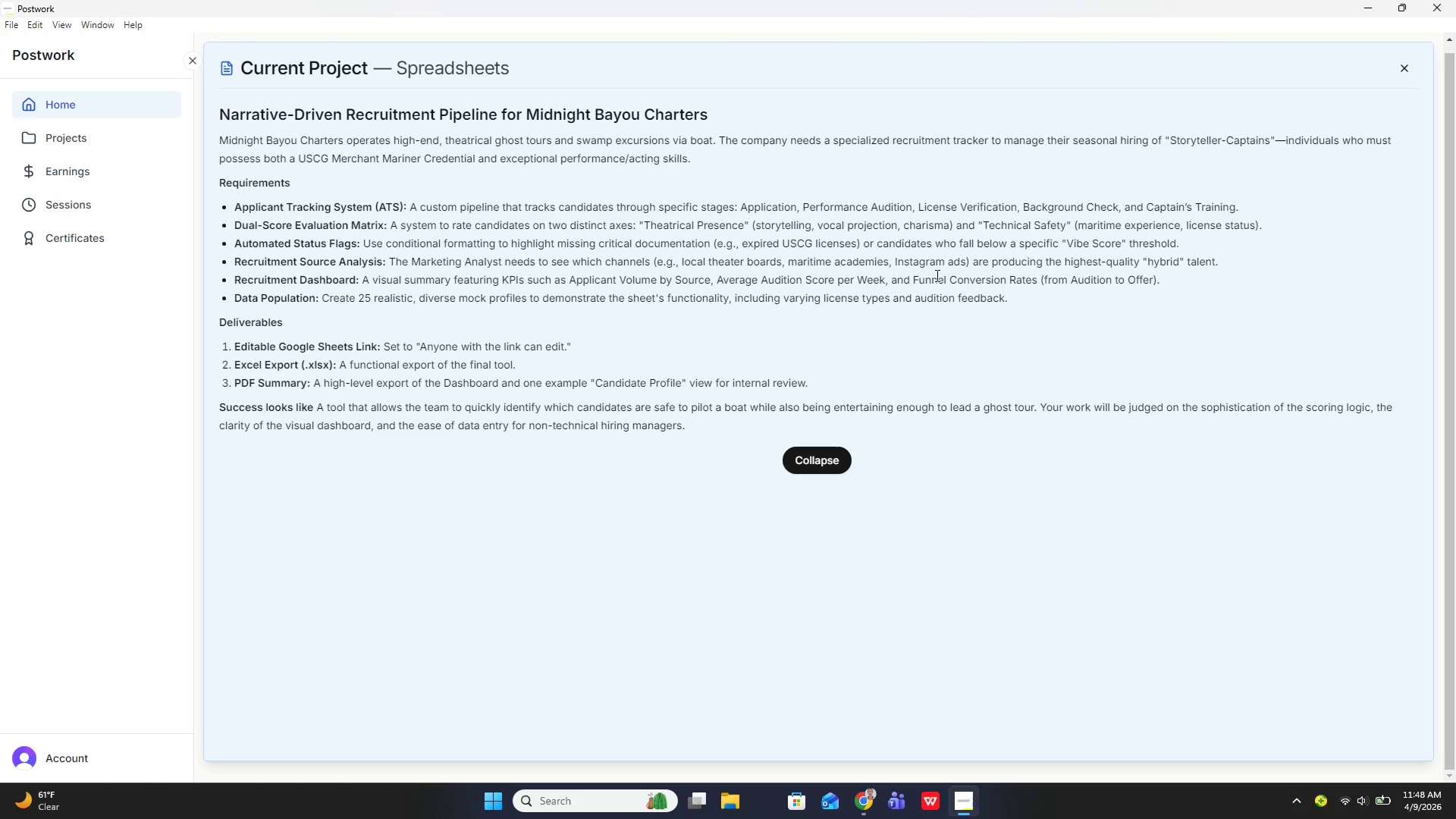 
wait(20.0)
 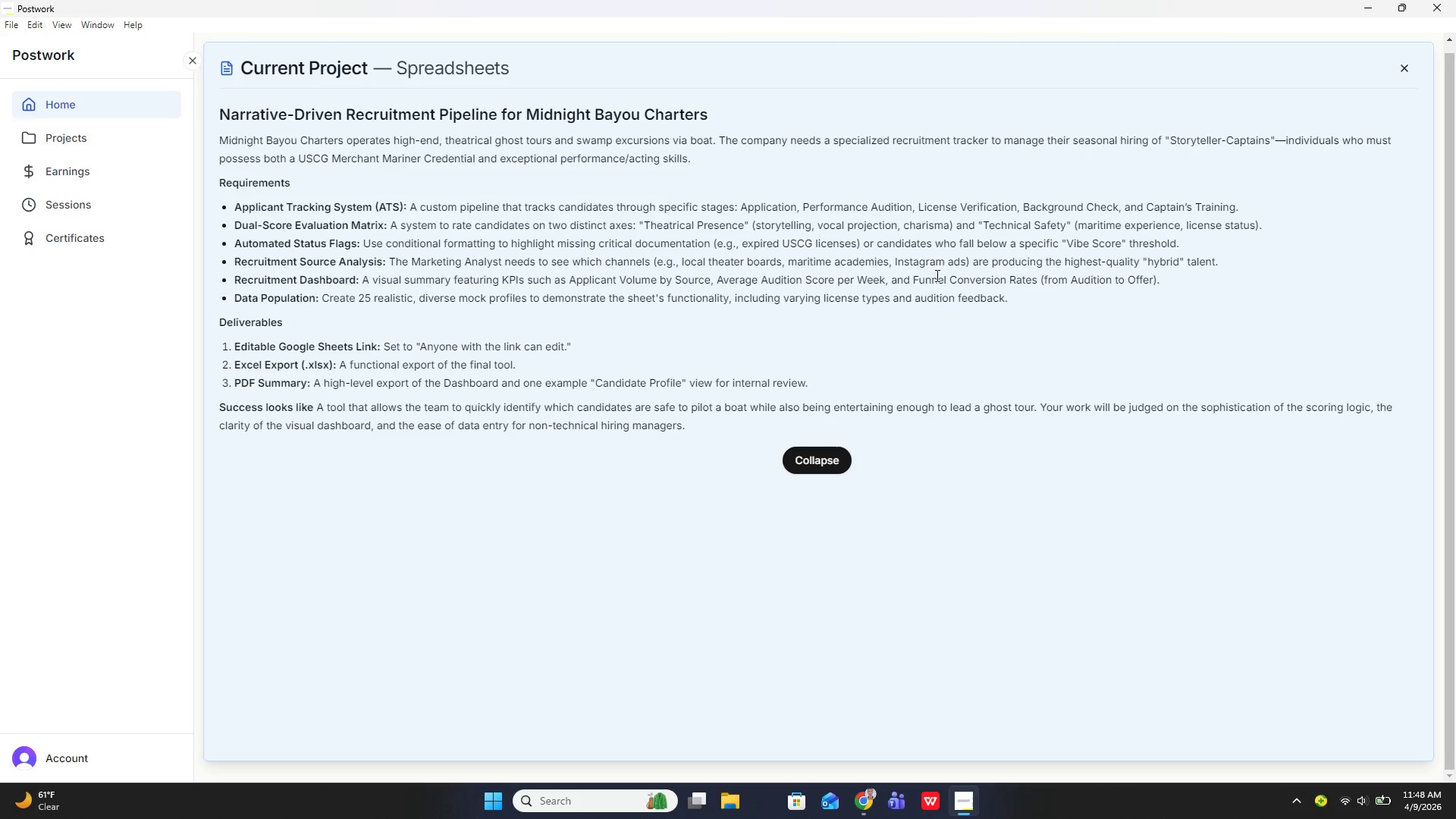 
left_click([863, 792])
 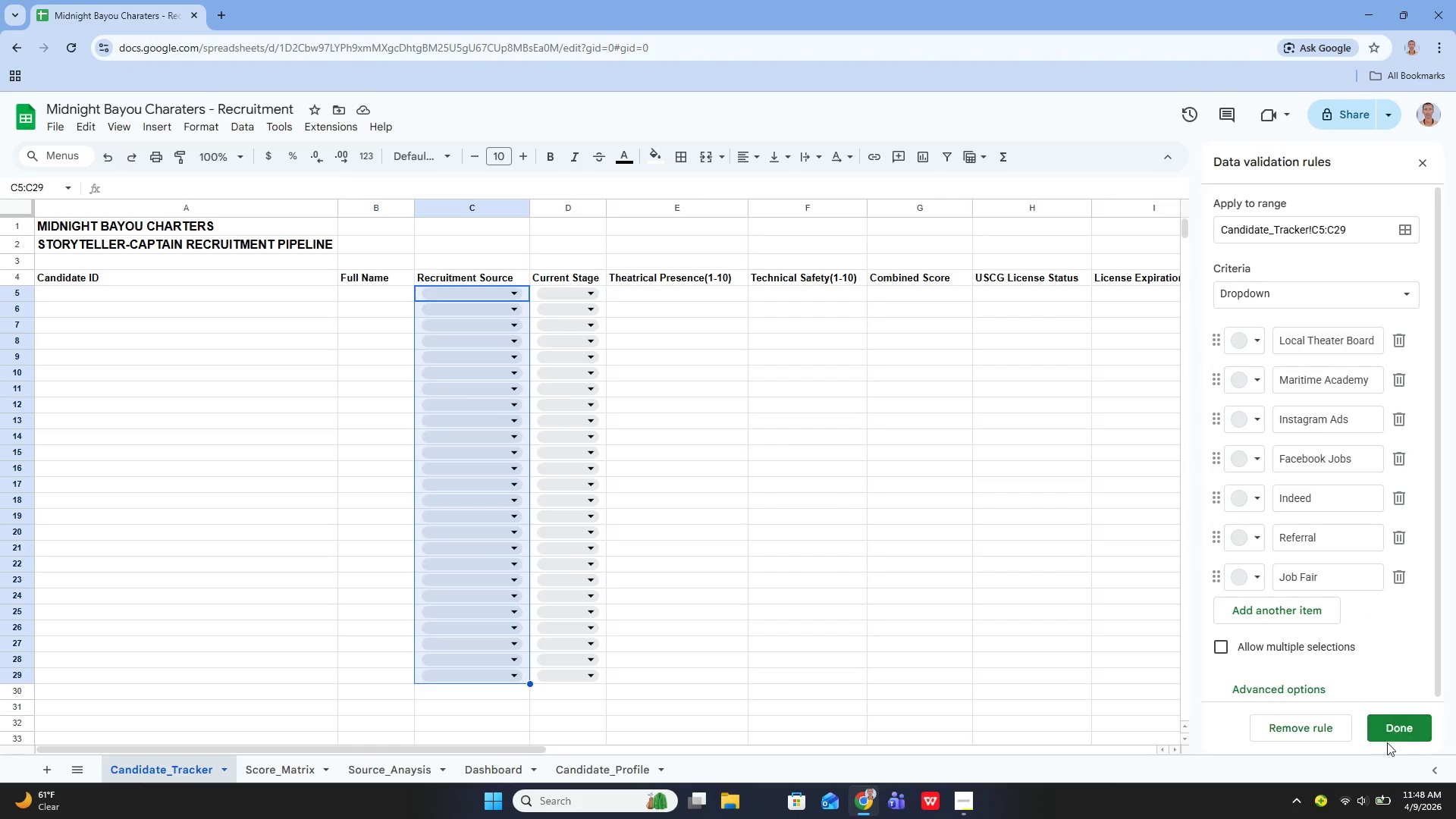 
left_click([1391, 730])
 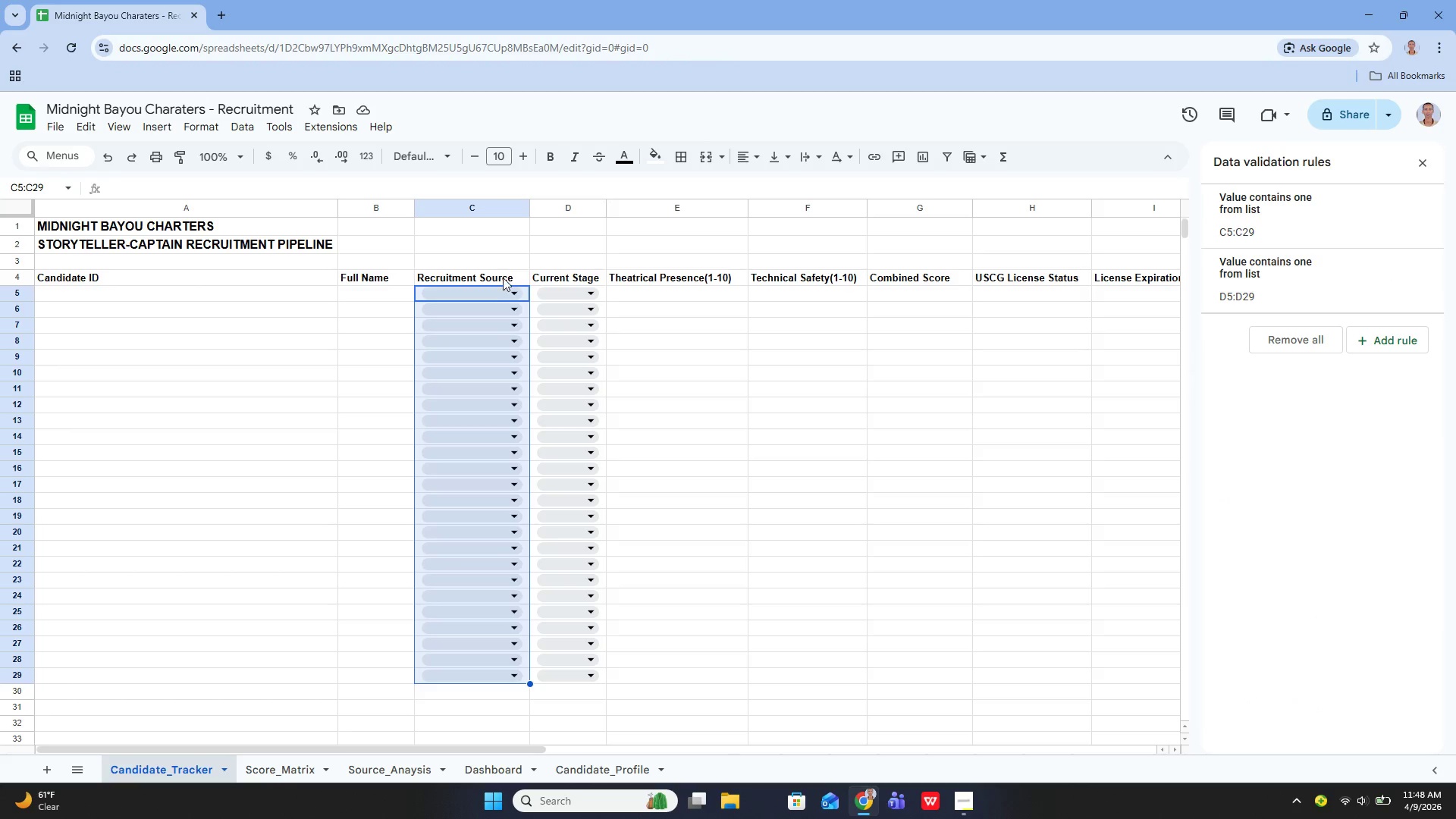 
left_click([515, 290])
 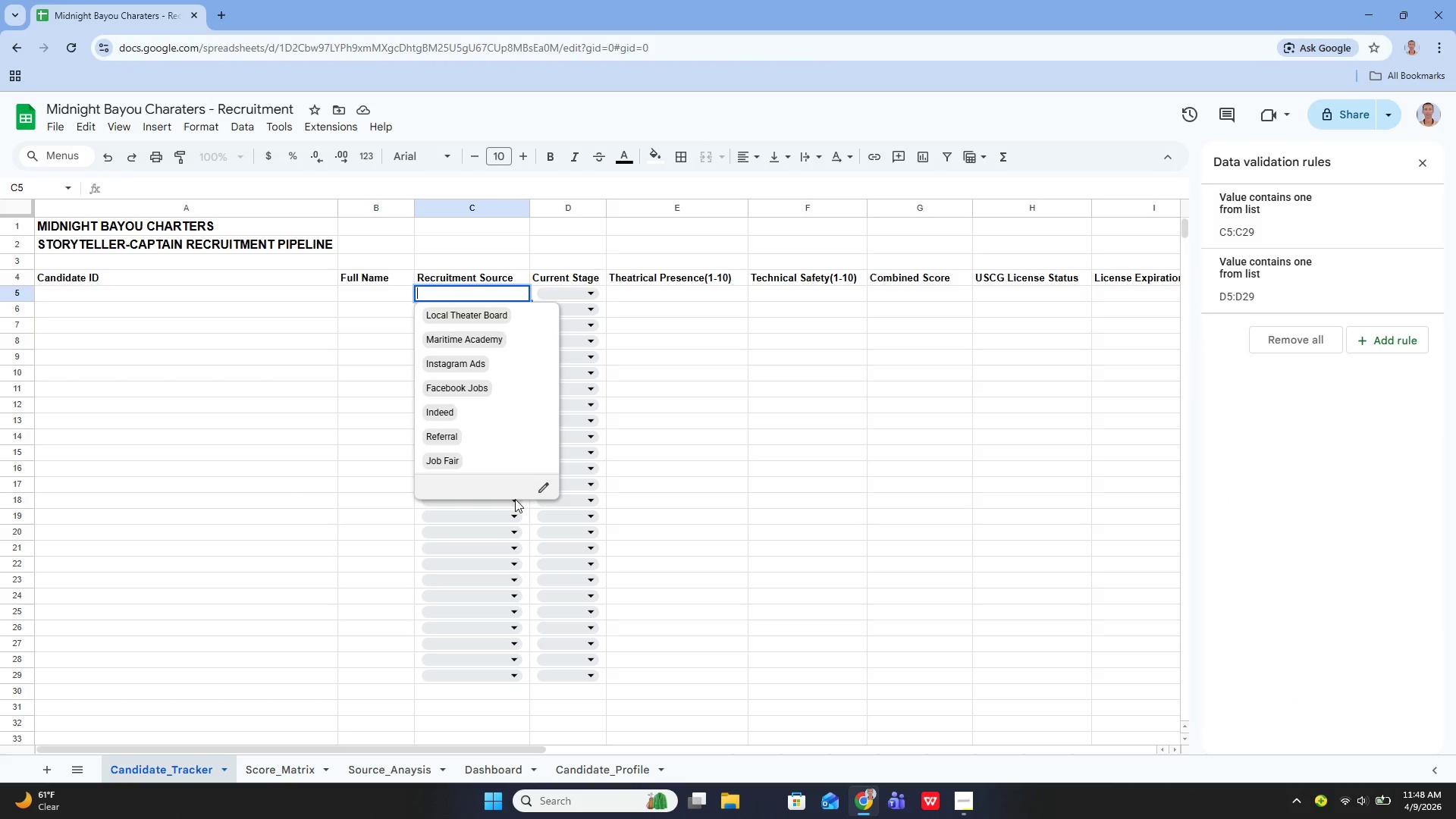 
left_click([513, 512])
 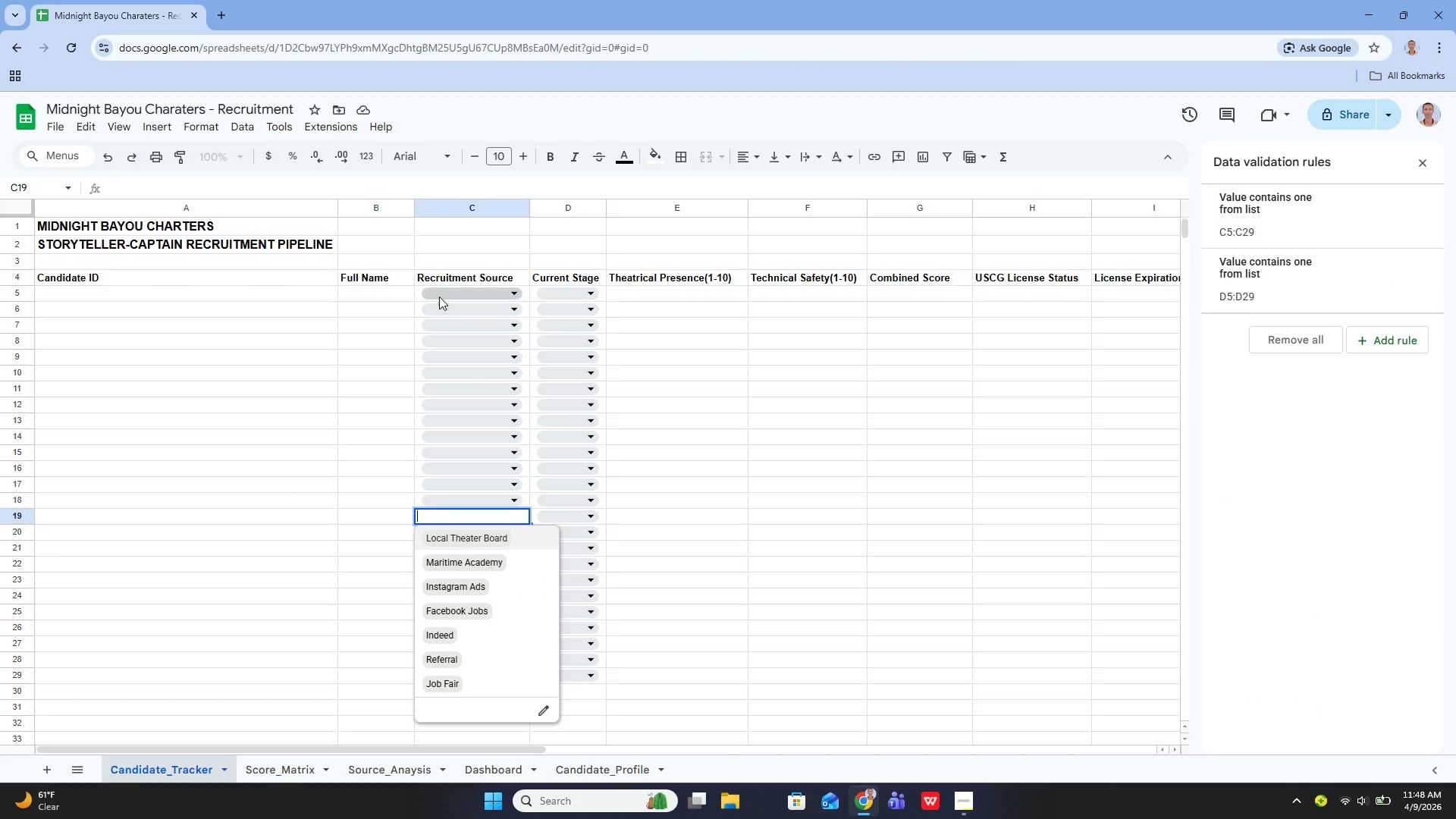 
left_click([375, 289])
 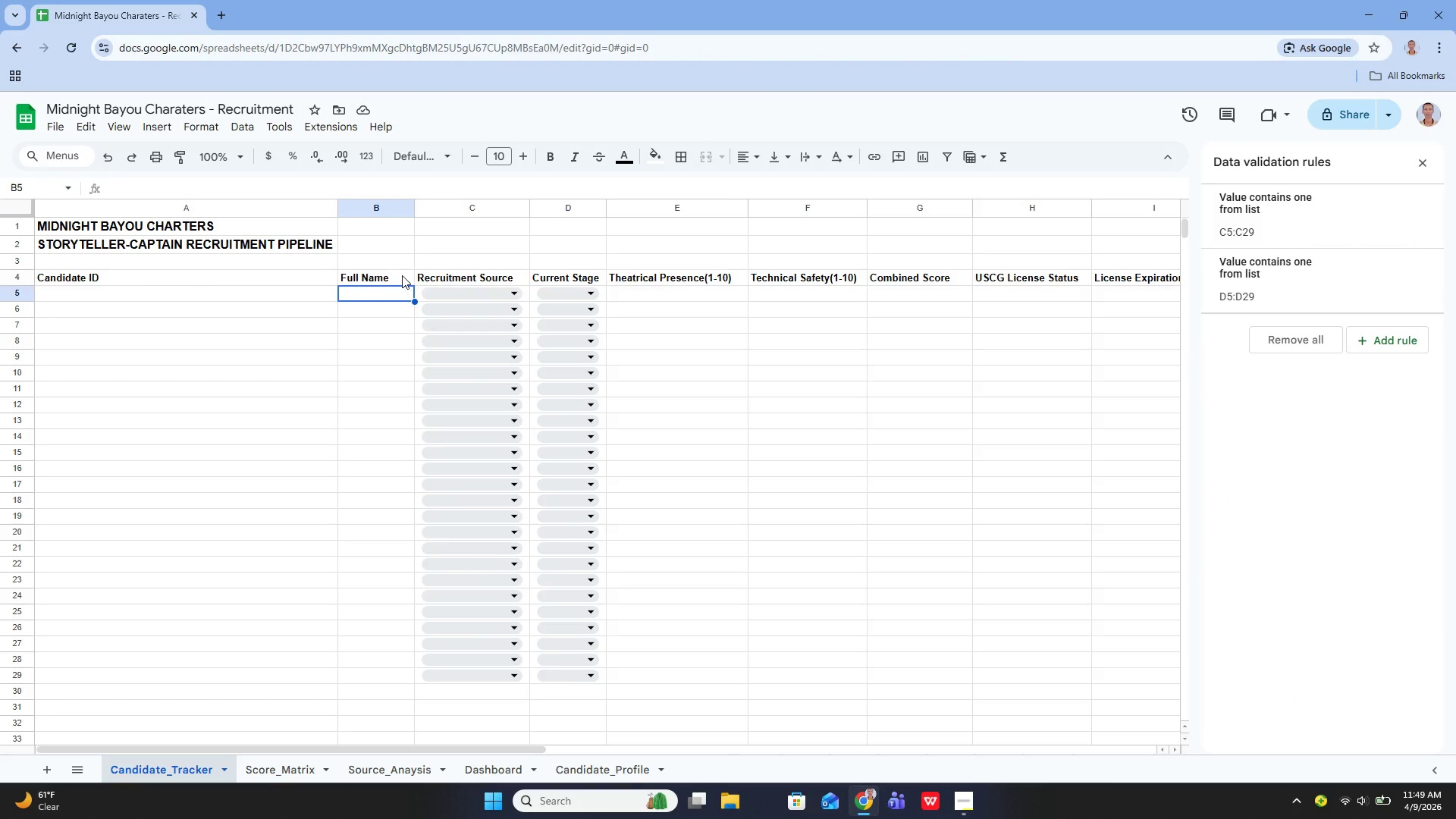 
wait(20.03)
 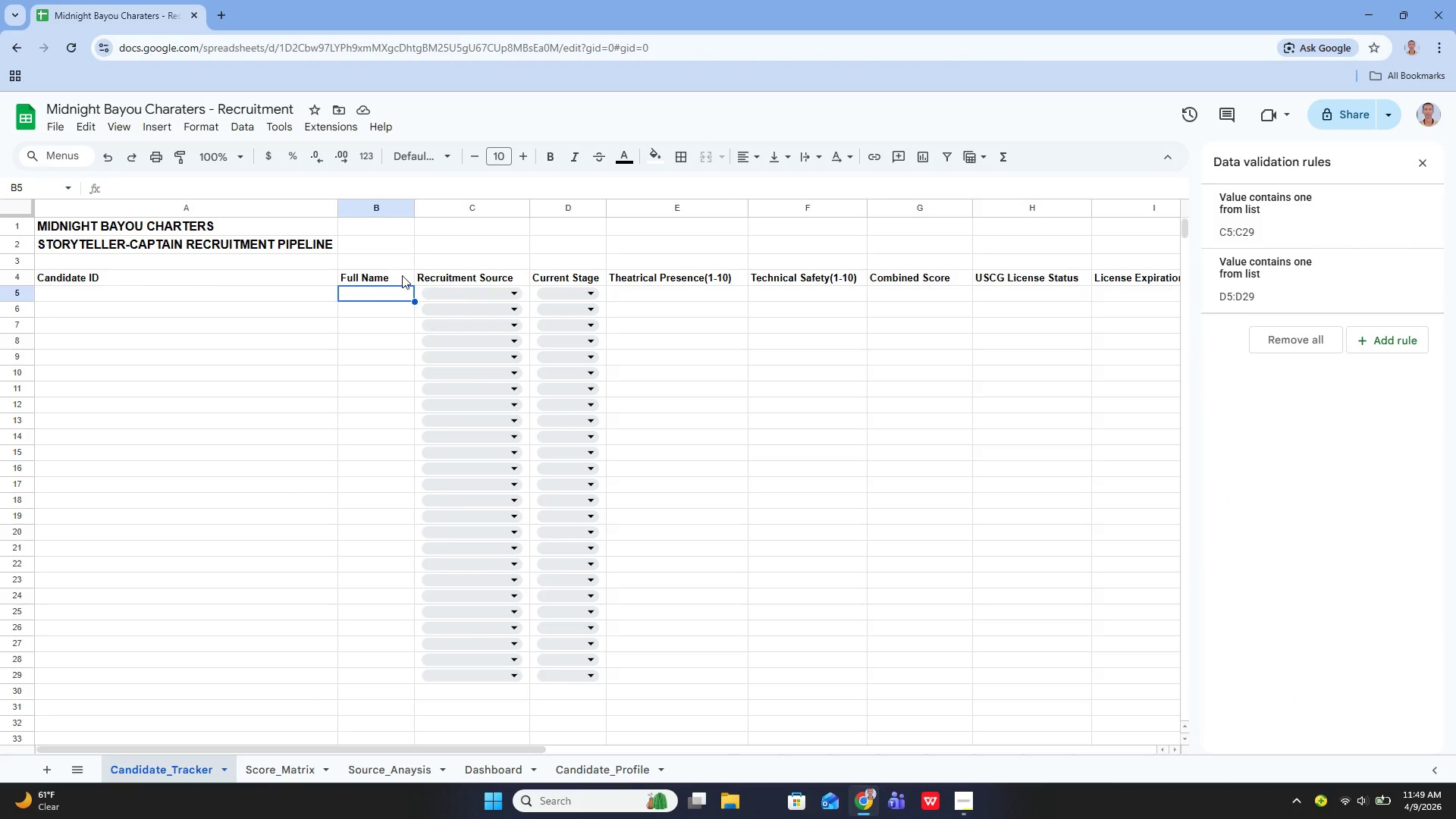 
scroll: coordinate [1070, 326], scroll_direction: up, amount: 1.0
 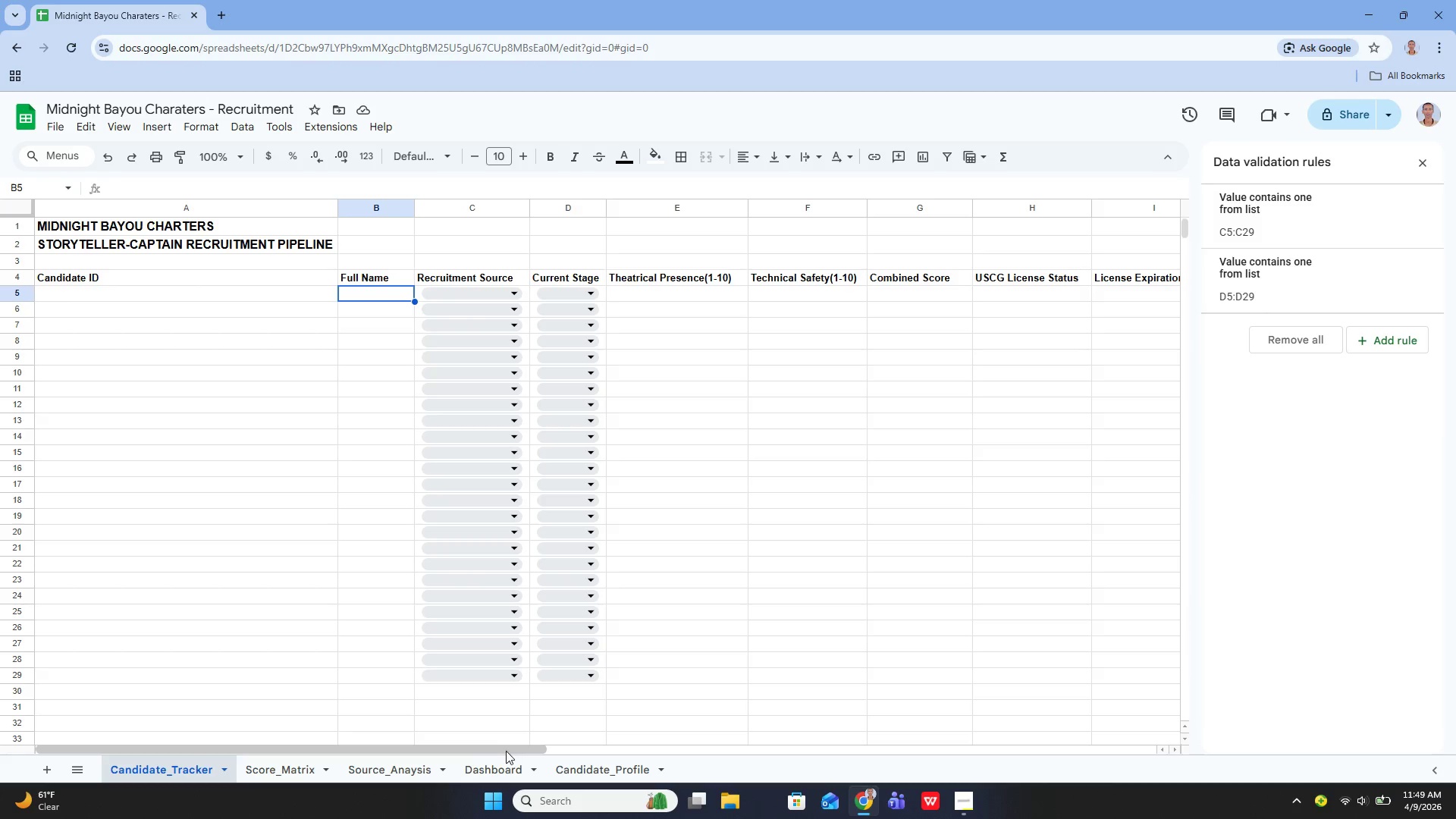 
left_click([505, 754])
 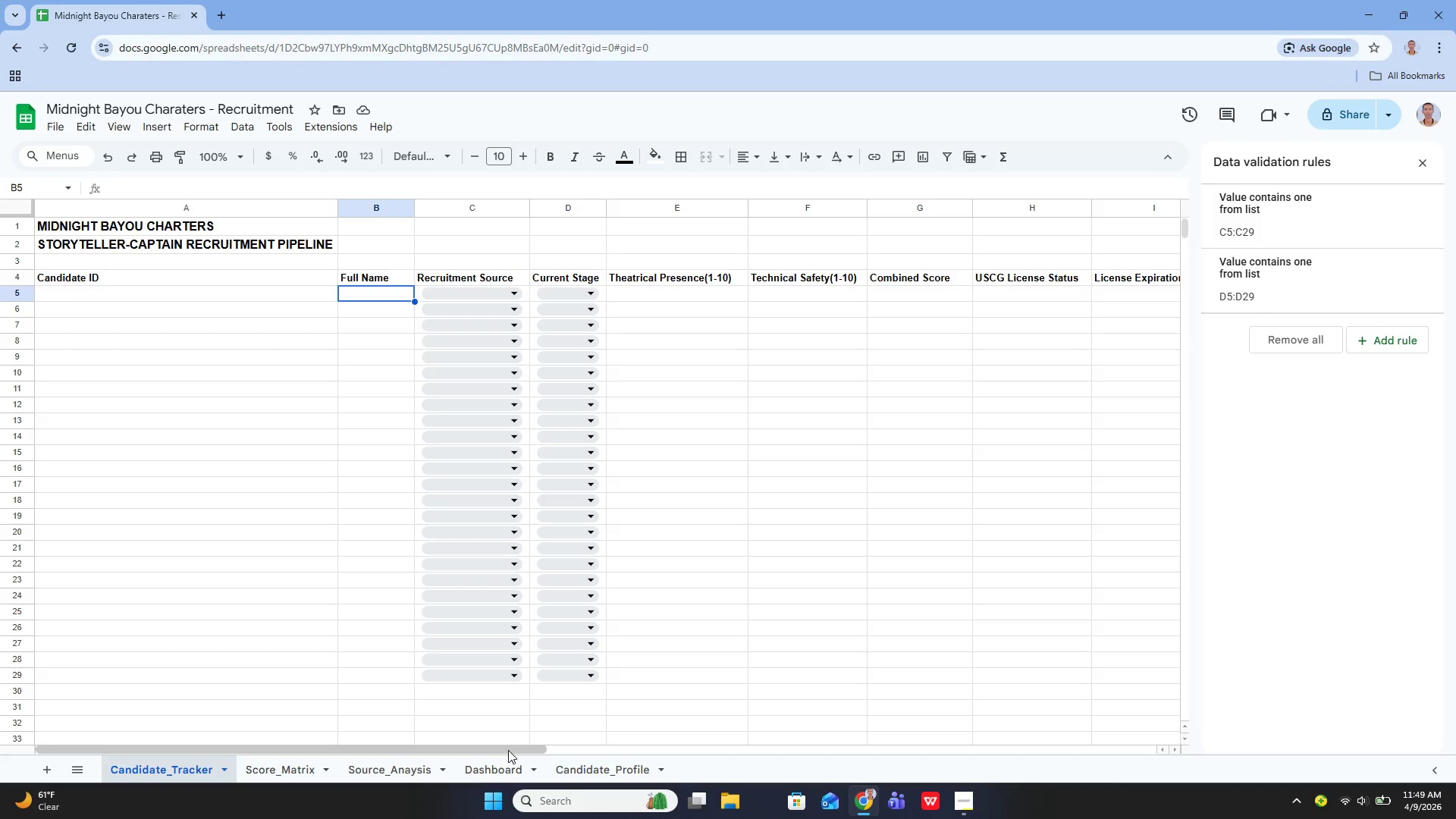 
left_click_drag(start_coordinate=[508, 749], to_coordinate=[714, 794])
 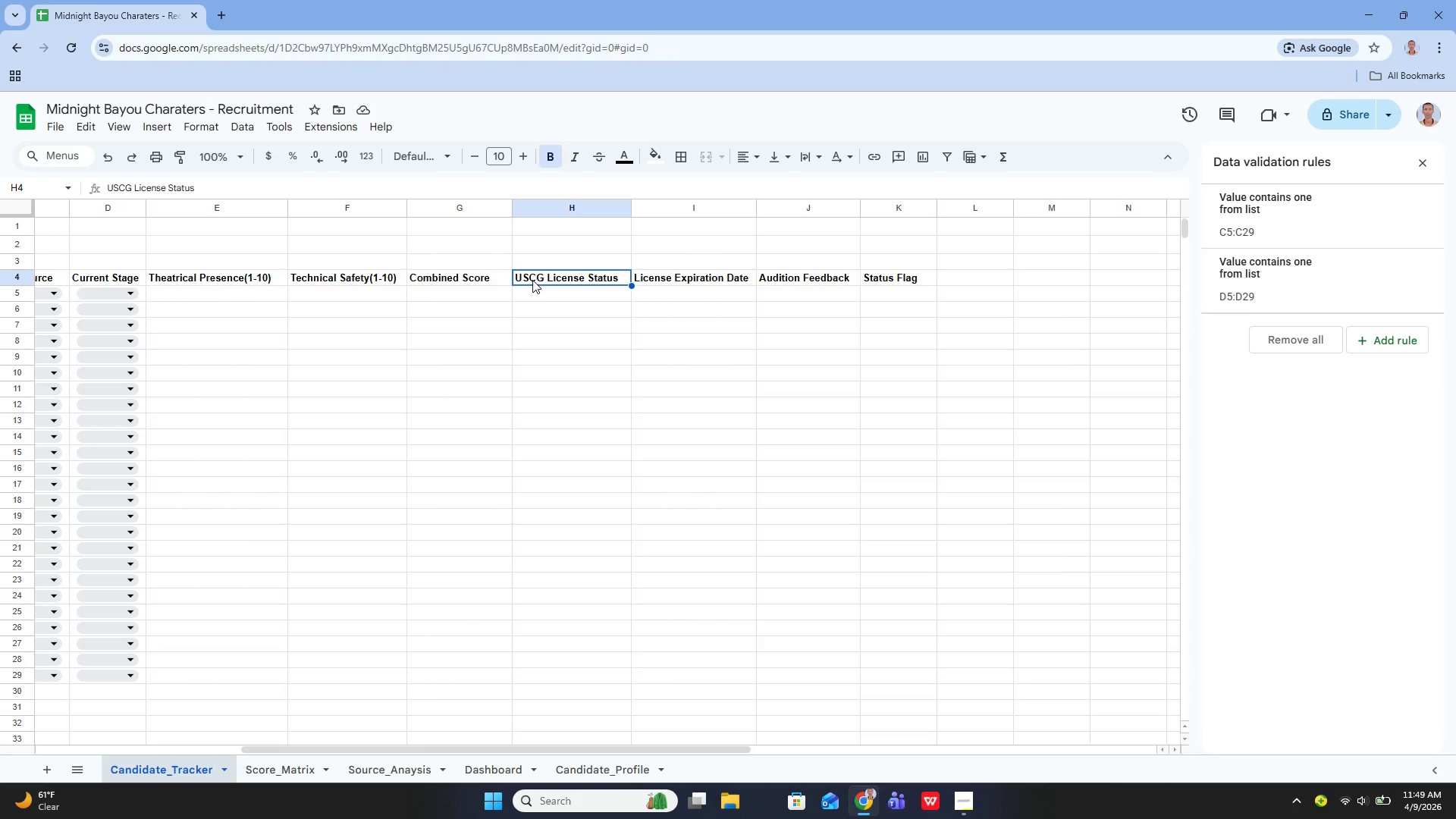 
wait(9.0)
 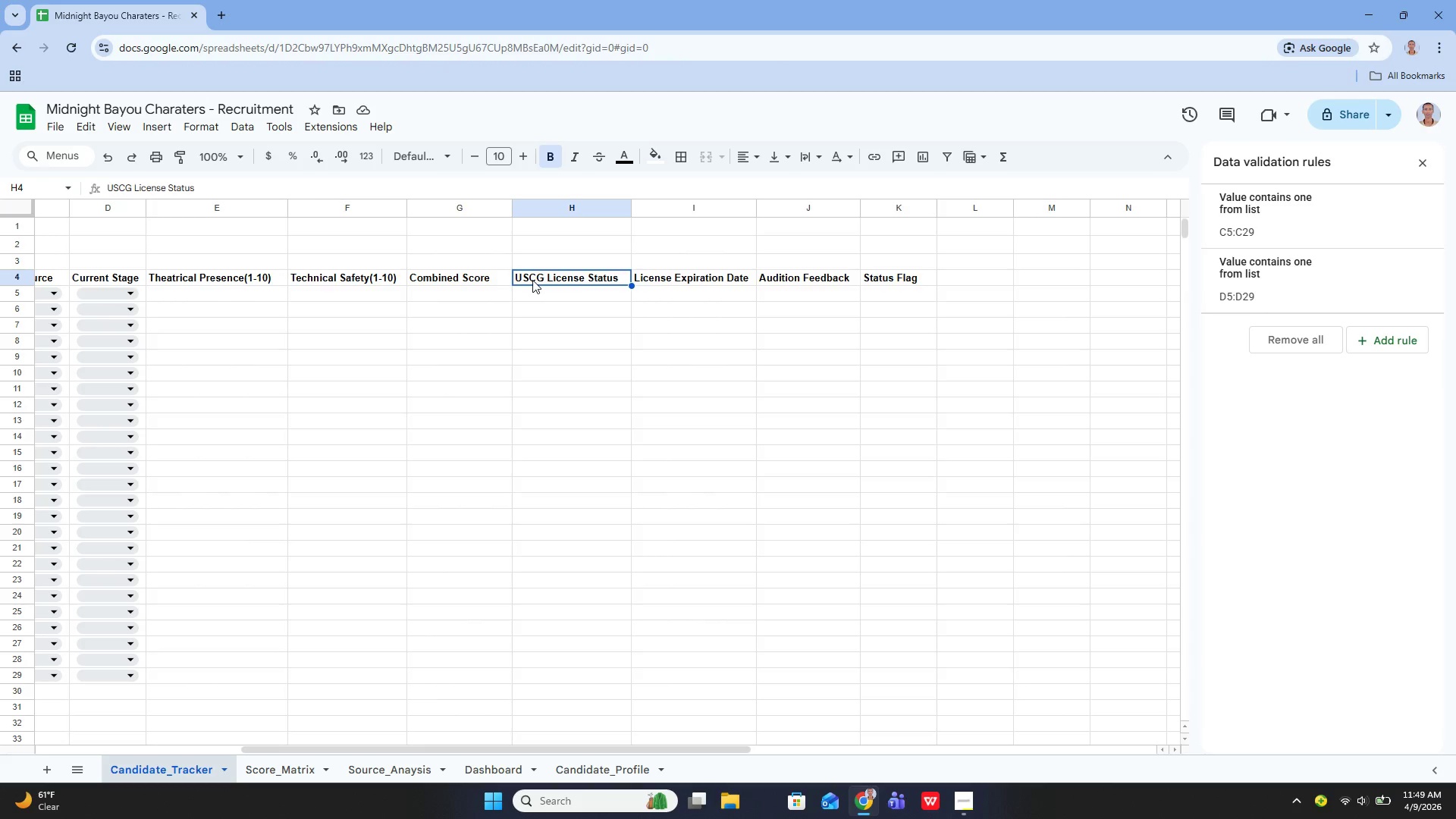 
left_click_drag(start_coordinate=[568, 289], to_coordinate=[530, 679])
 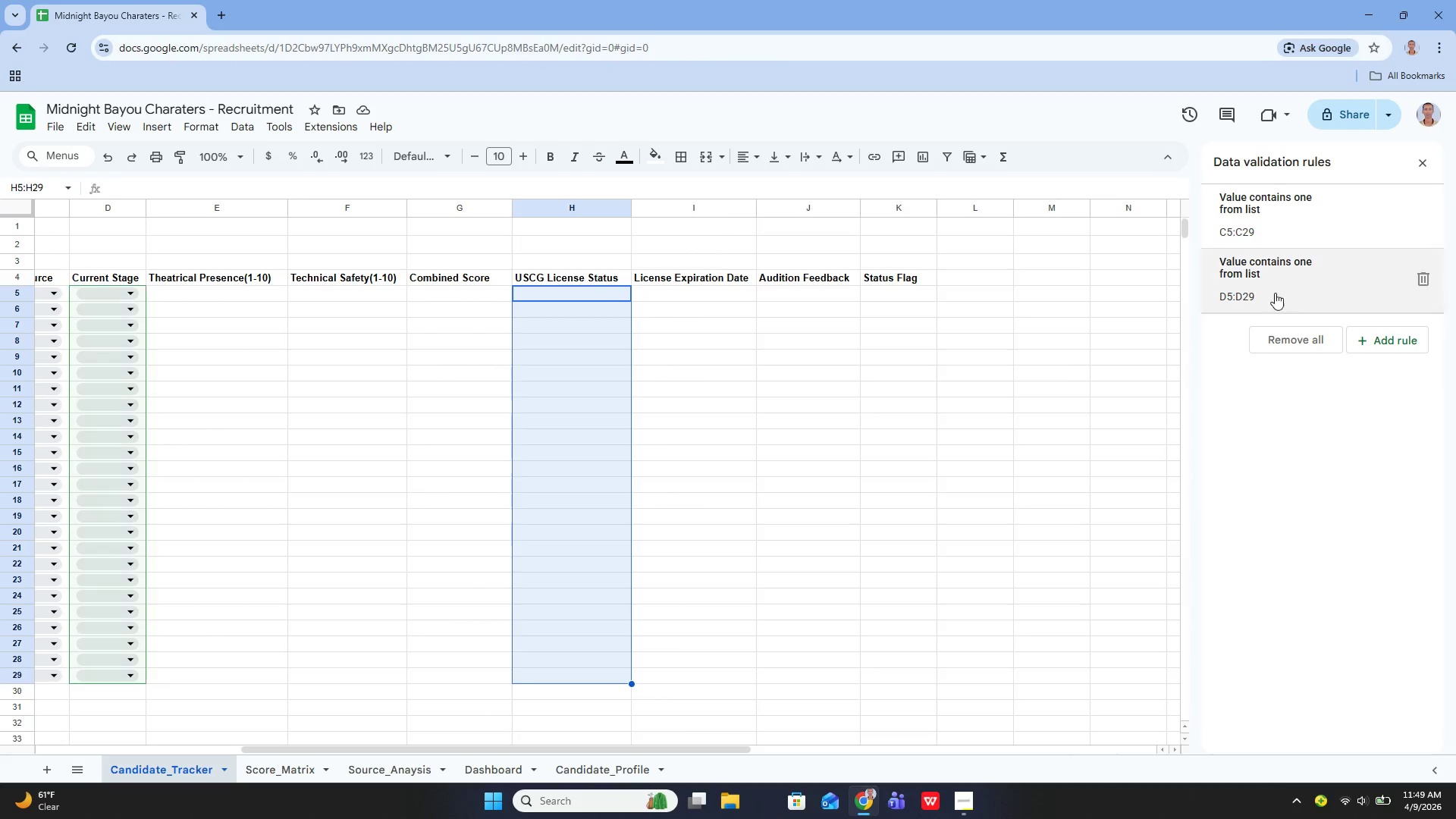 
left_click([1391, 344])
 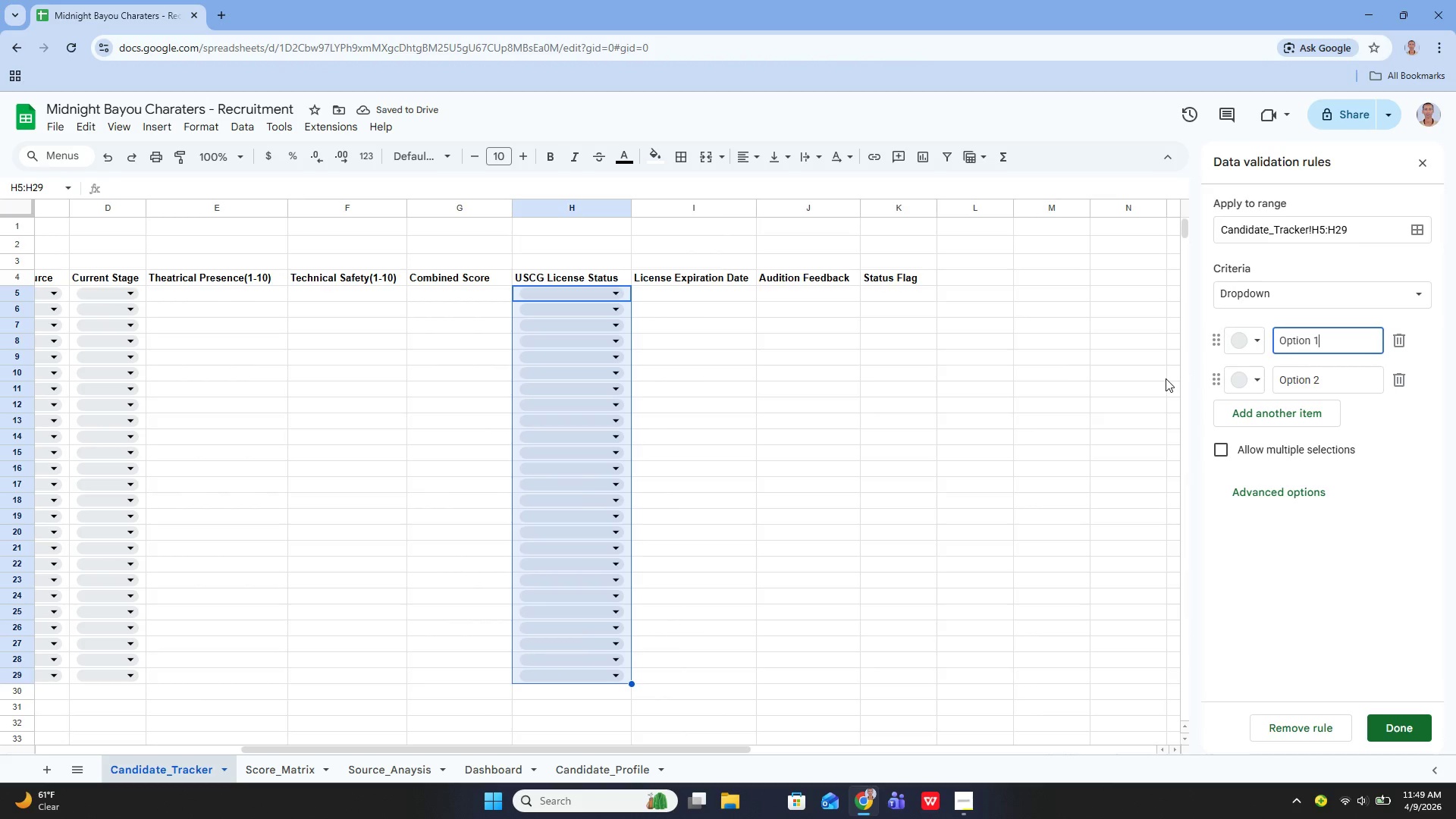 
key(Backspace)
key(Backspace)
key(Backspace)
key(Backspace)
key(Backspace)
key(Backspace)
key(Backspace)
key(Backspace)
type(Valid)
 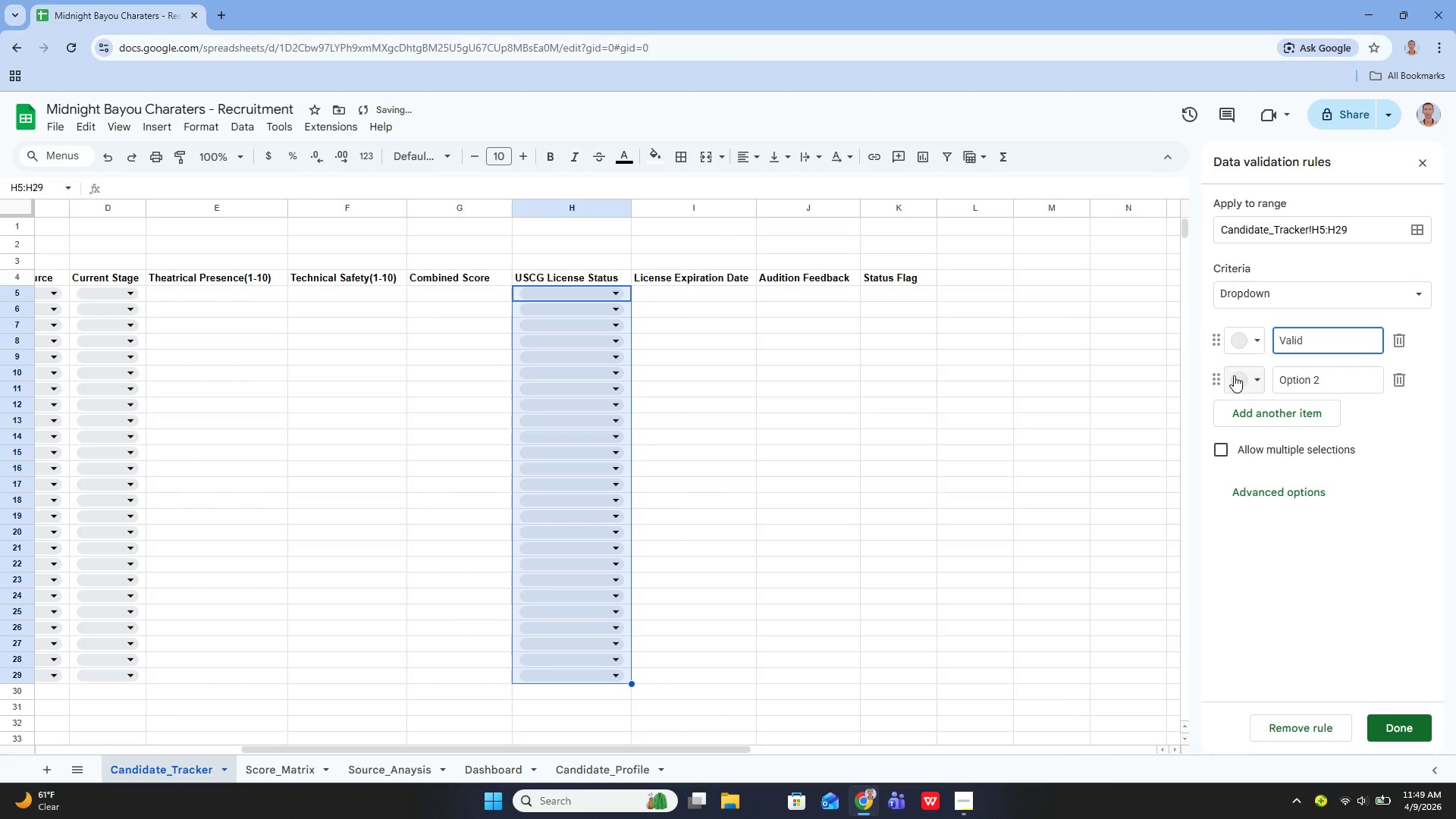 
left_click([1290, 375])
 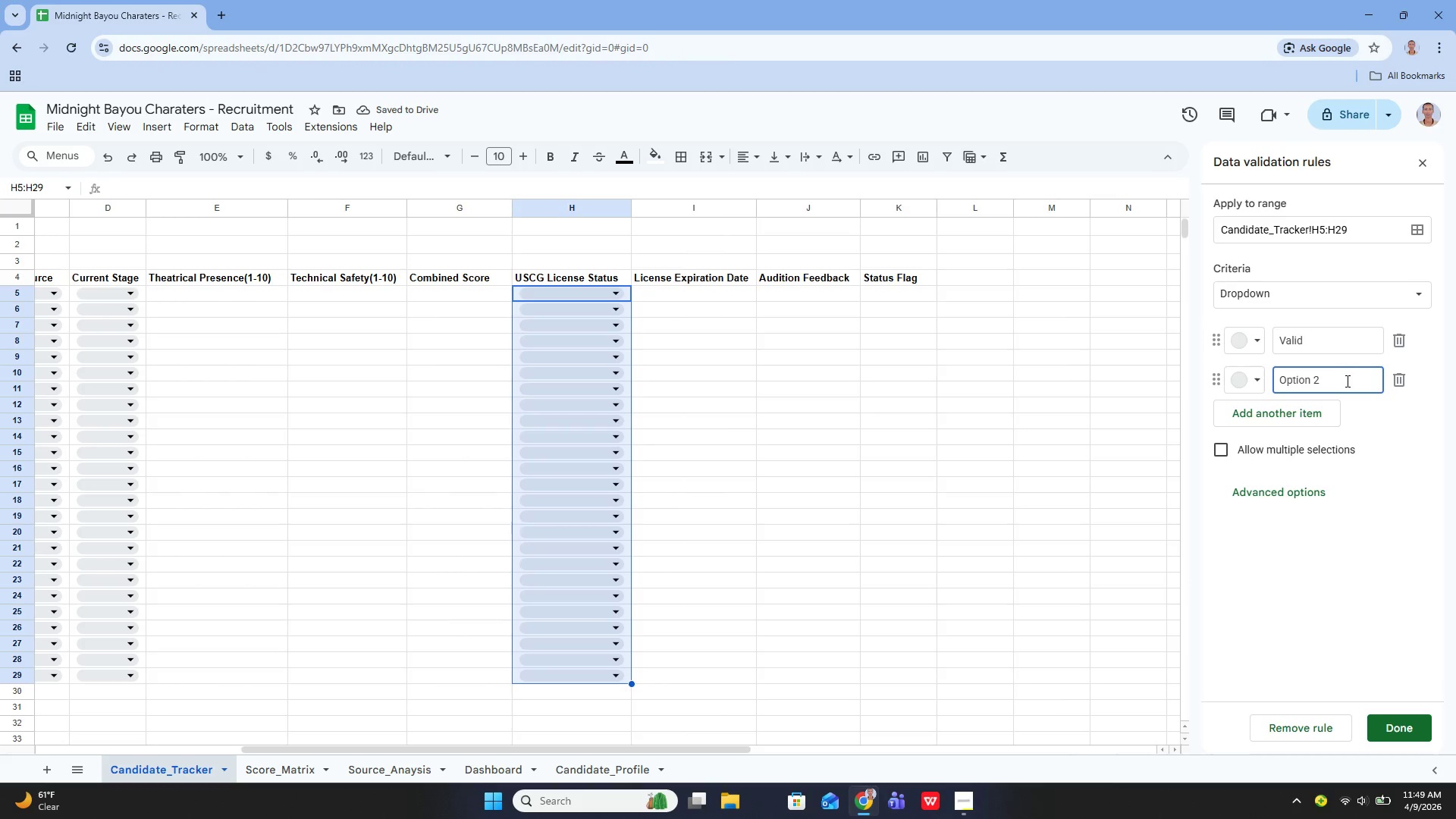 
double_click([1346, 381])
 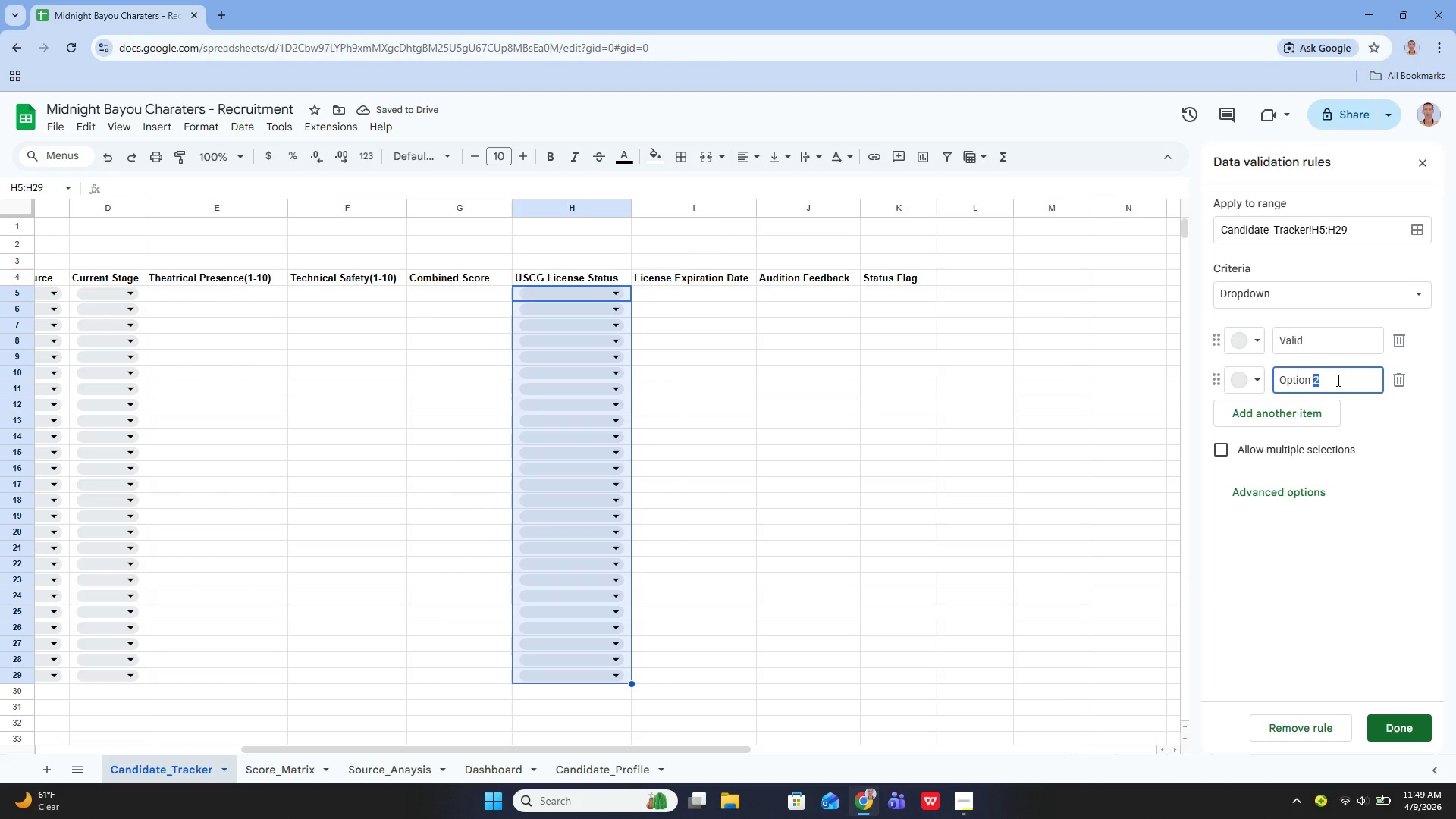 
left_click([1337, 380])
 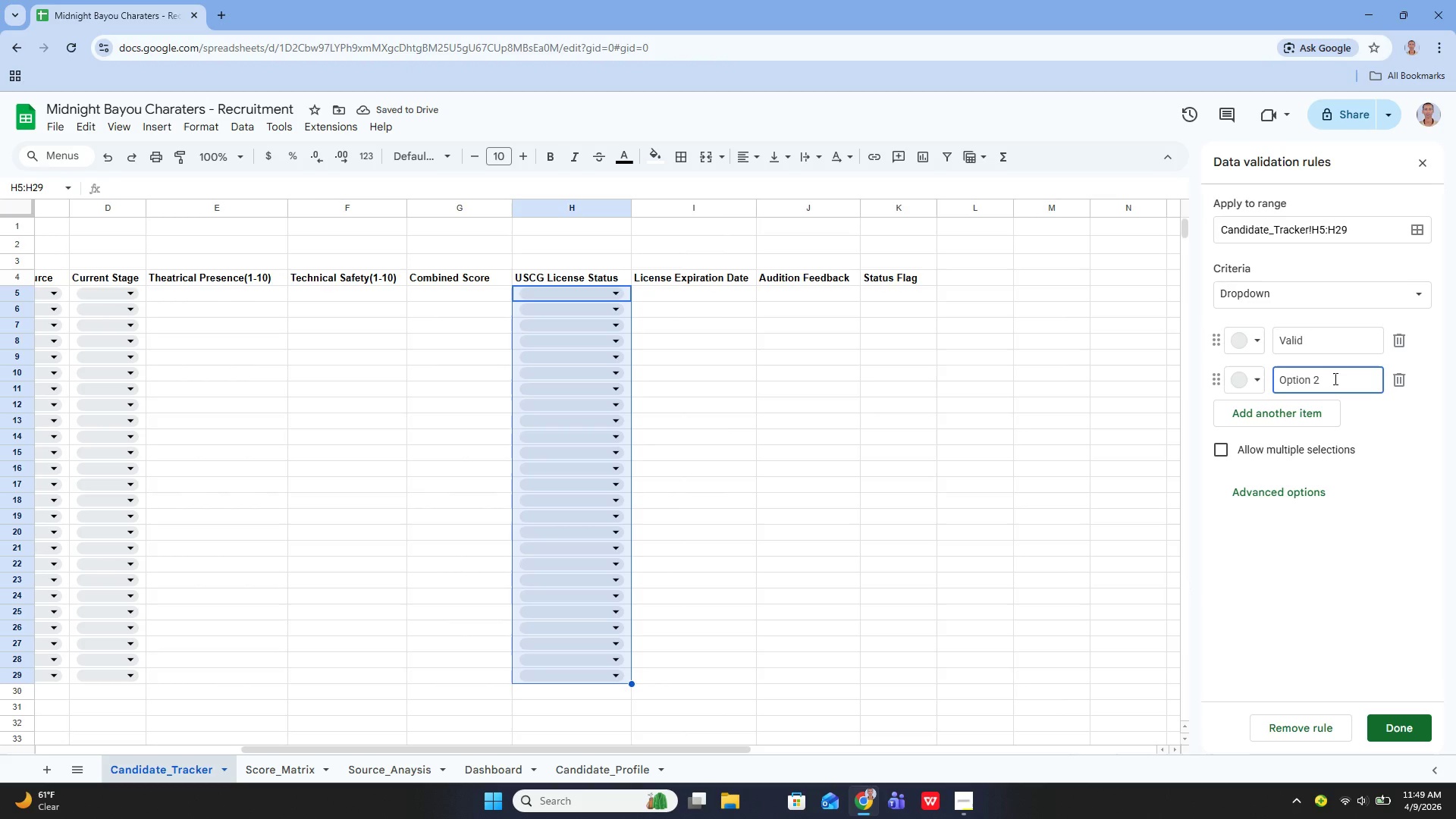 
key(Backspace)
key(Backspace)
key(Backspace)
key(Backspace)
key(Backspace)
key(Backspace)
key(Backspace)
key(Backspace)
type(Expired)
 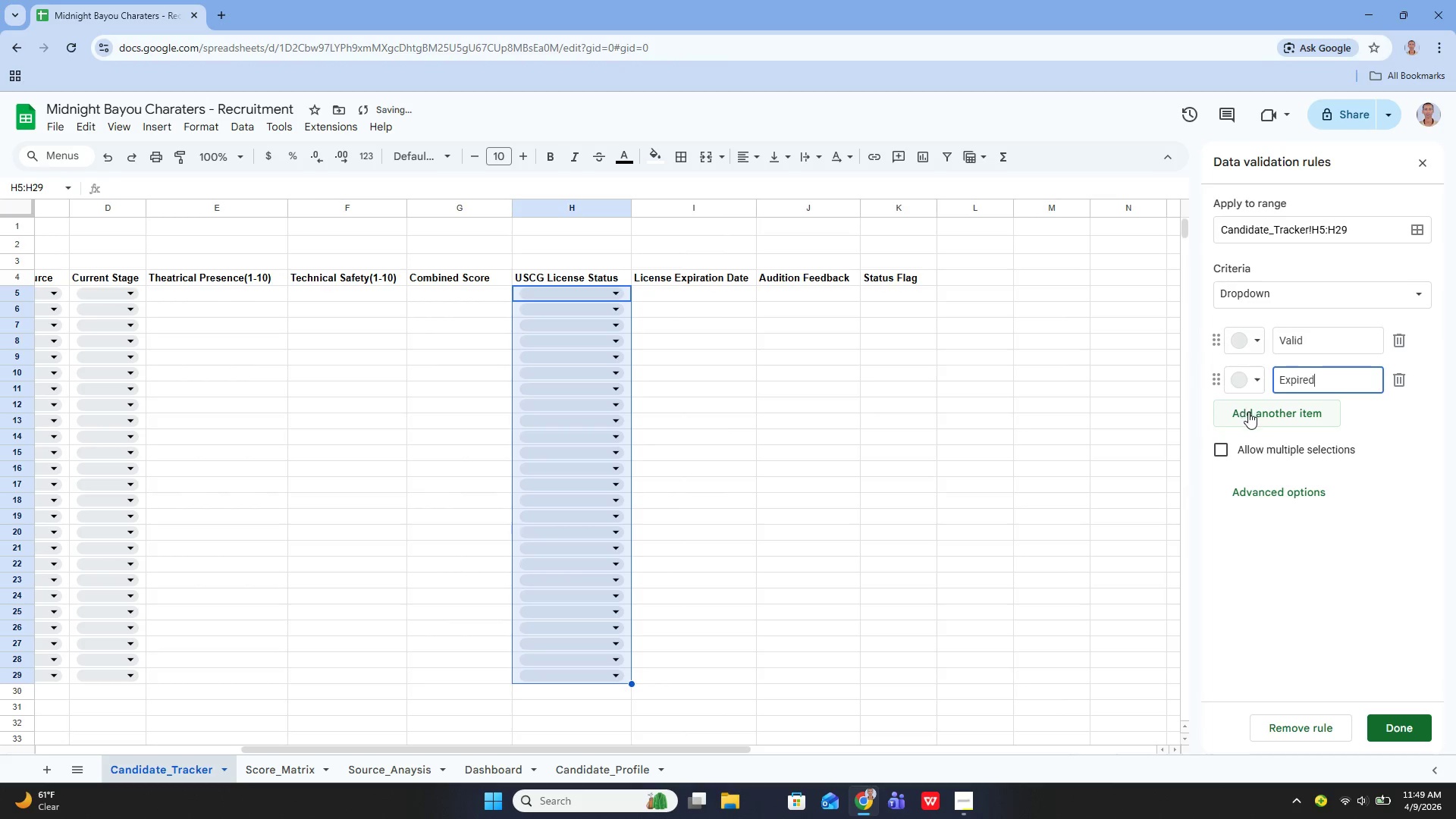 
left_click([1250, 412])
 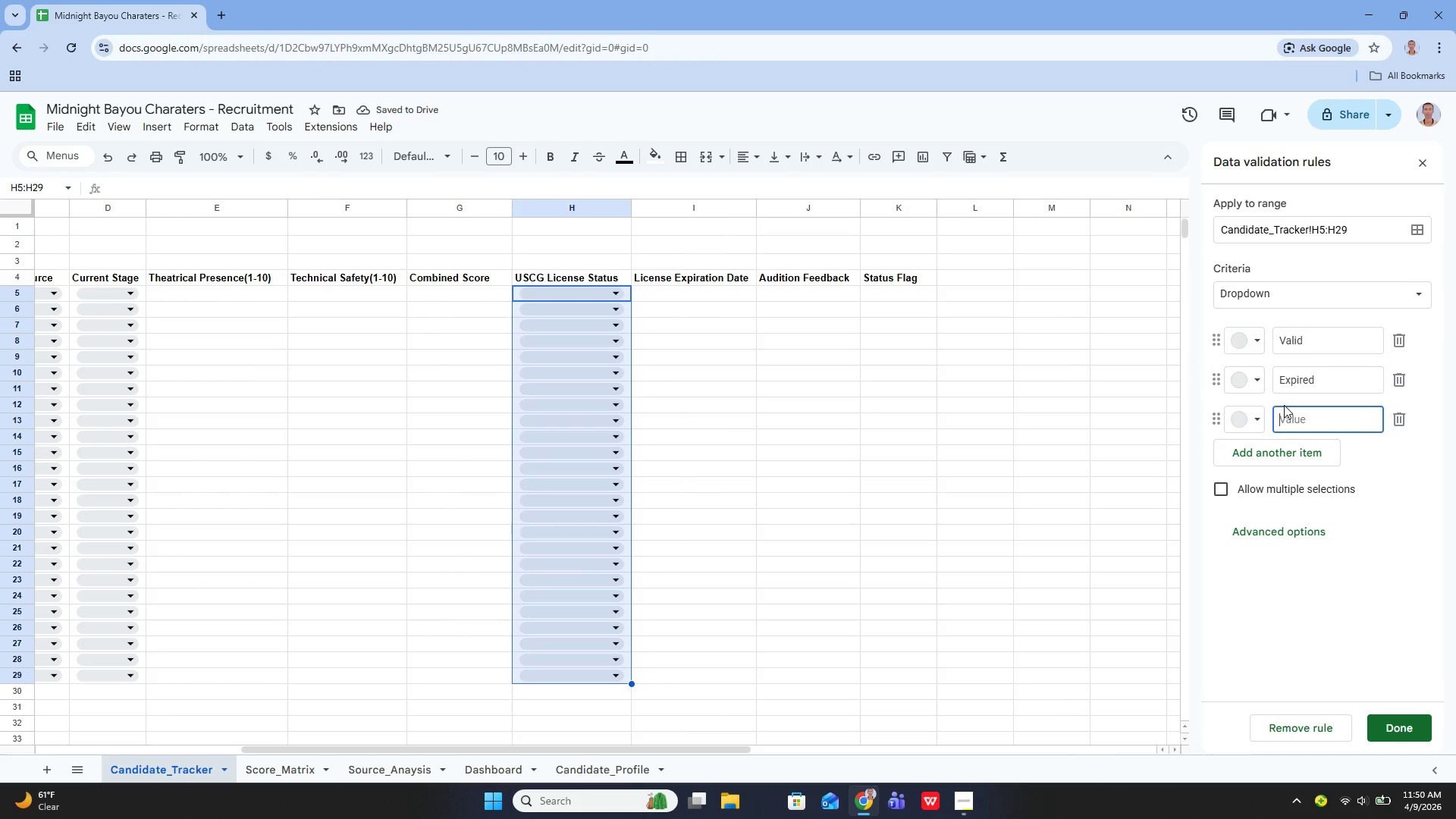 
type(Pending)
 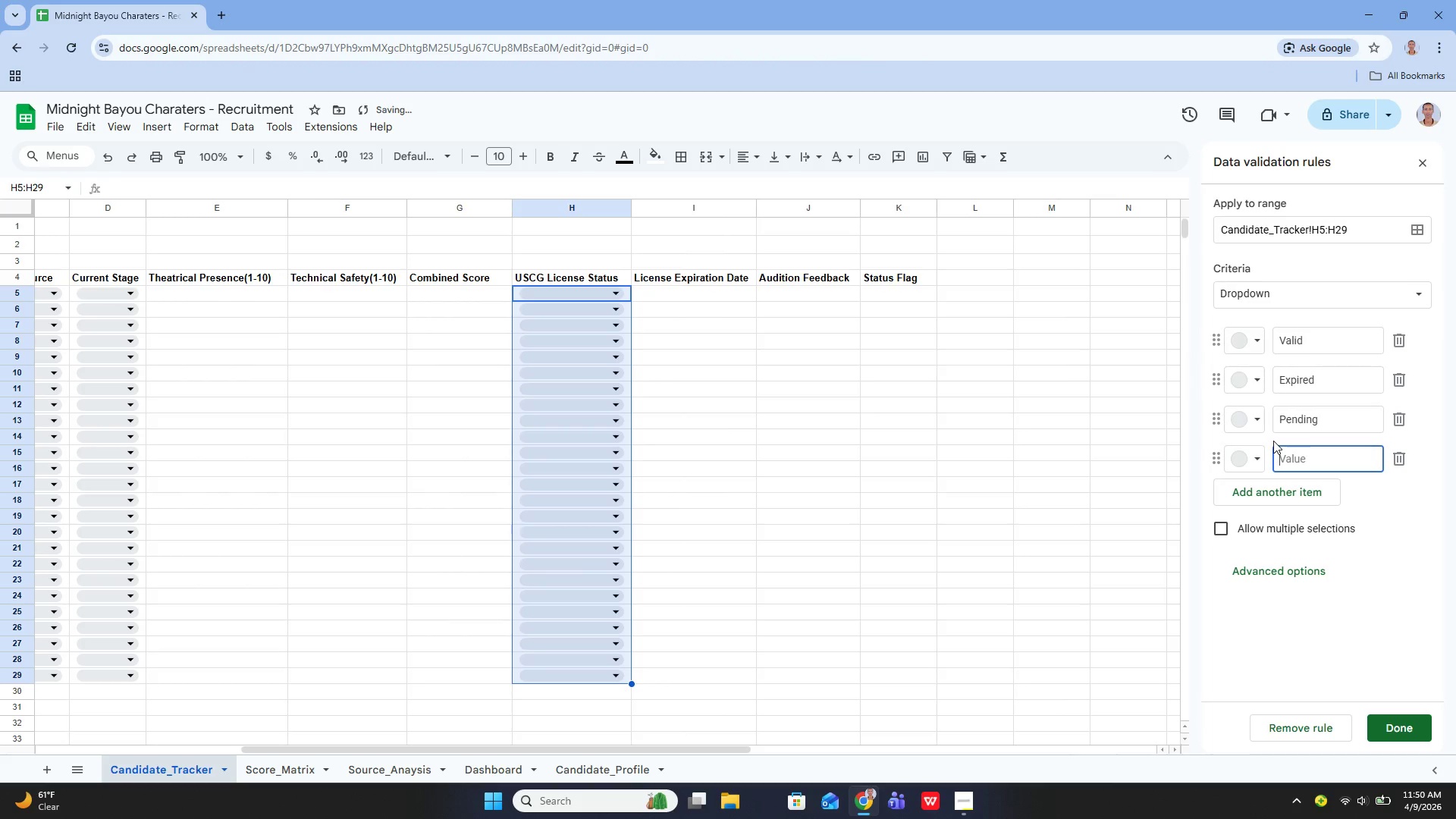 
type(None)
 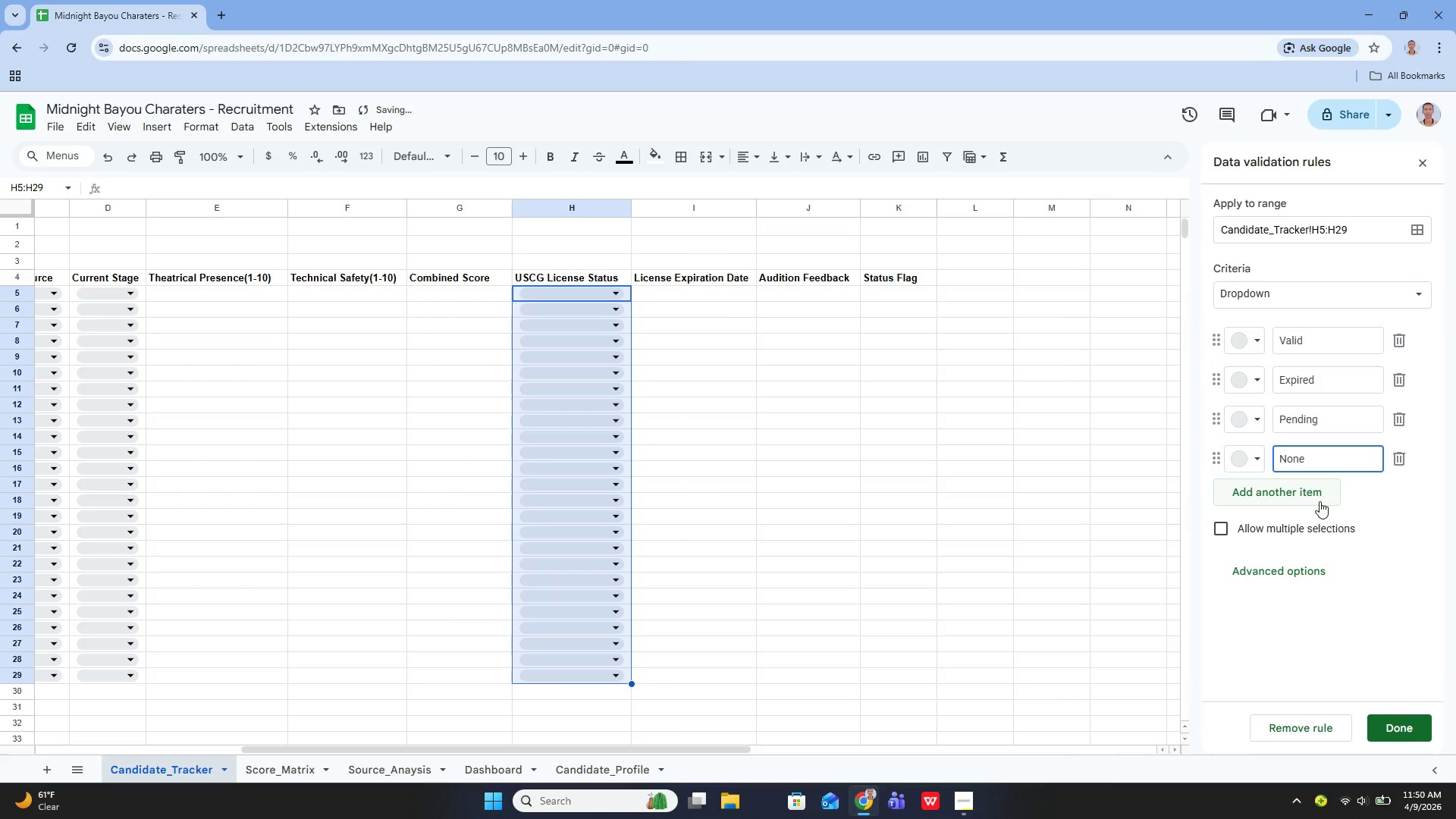 
left_click([1296, 561])
 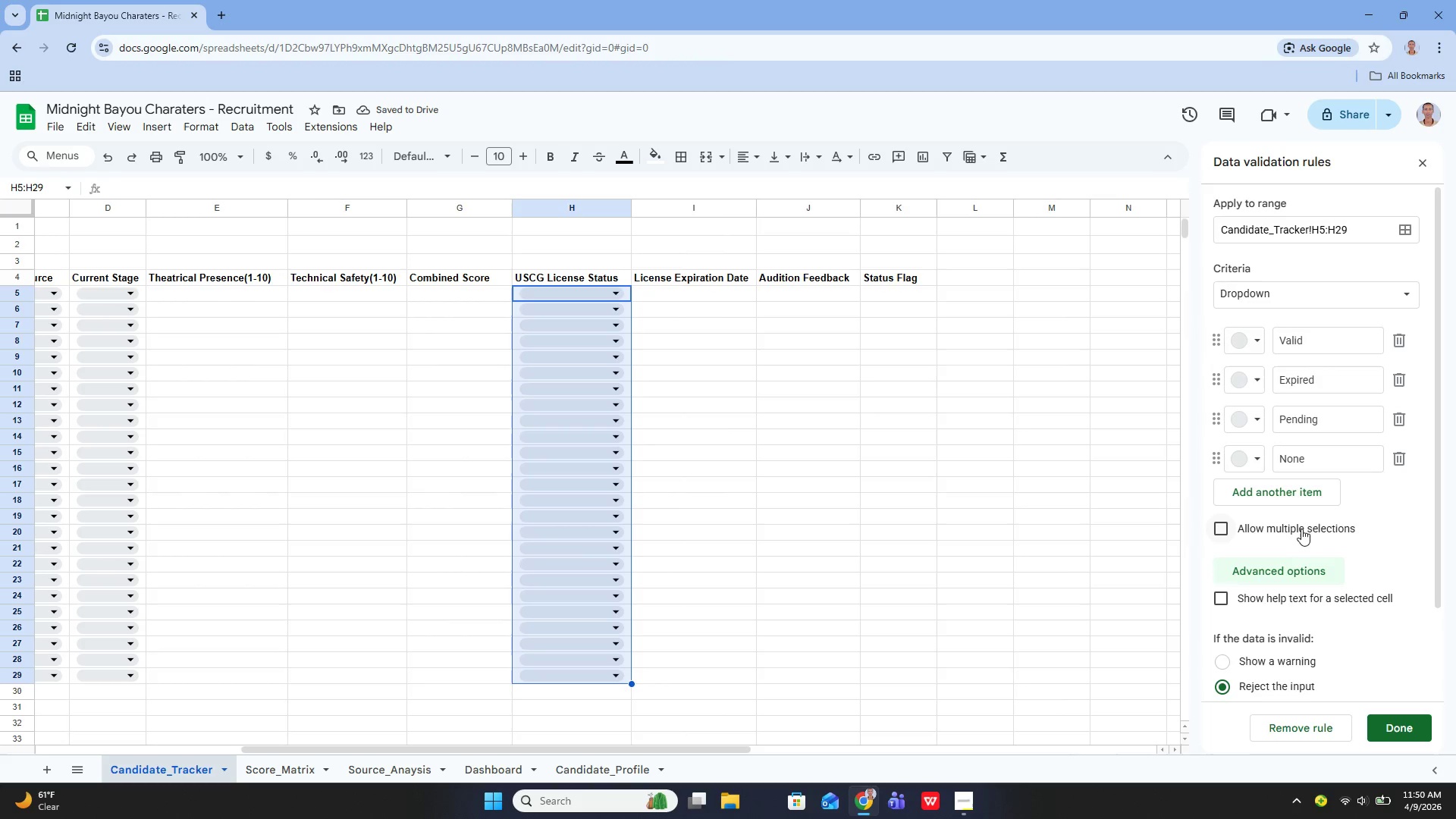 
scroll: coordinate [1310, 535], scroll_direction: down, amount: 1.0
 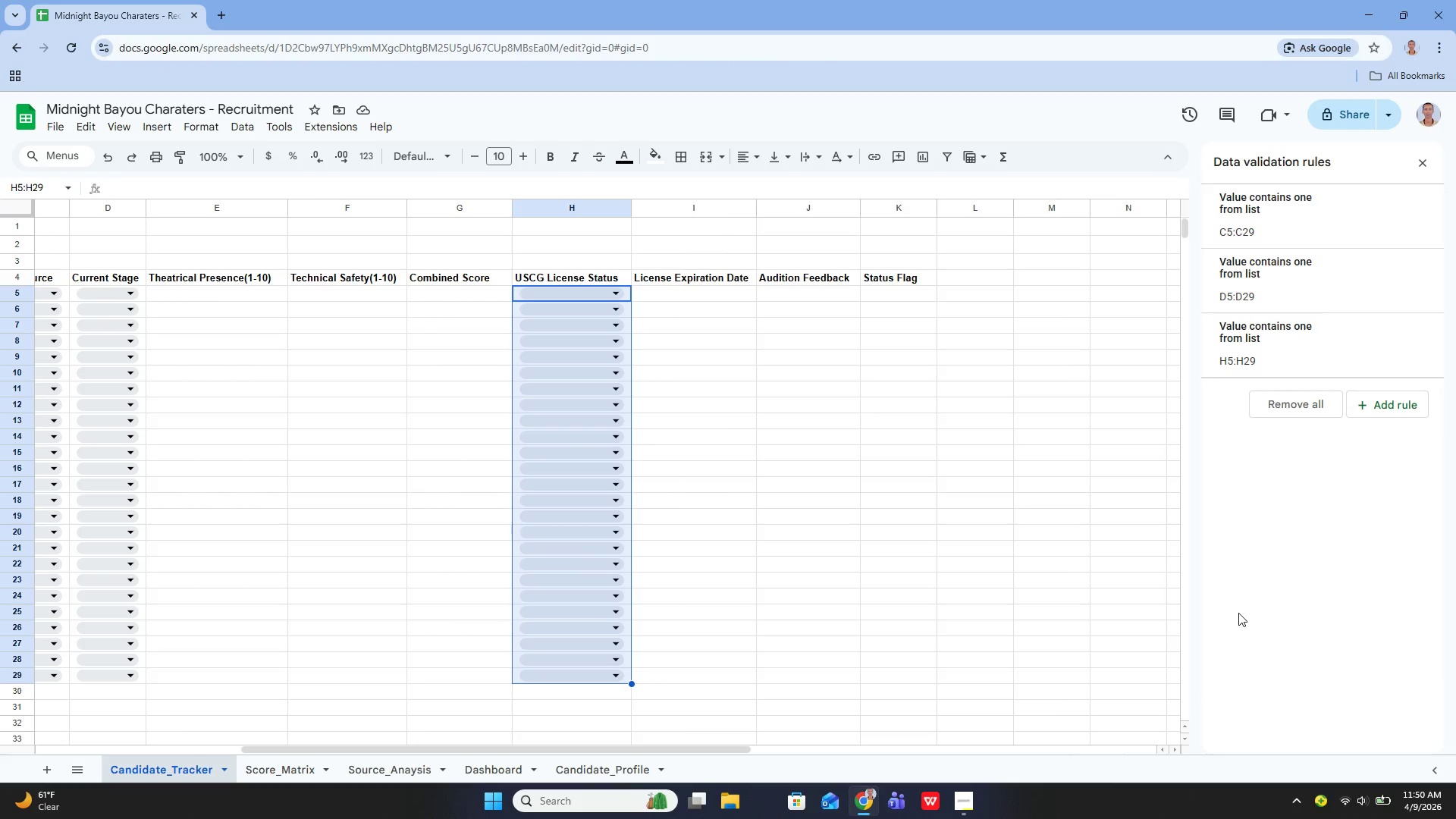 
wait(5.75)
 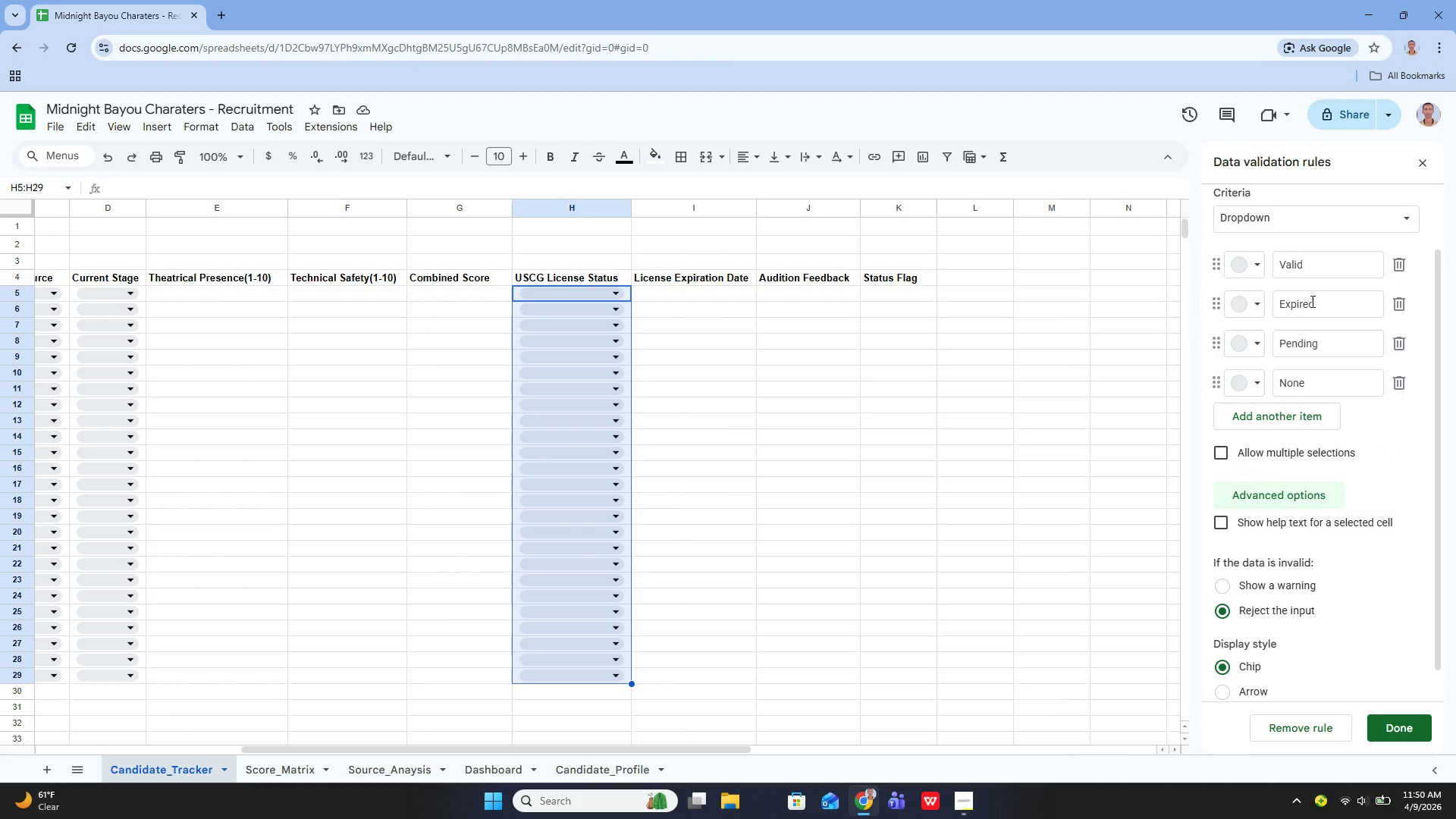 
left_click([616, 326])
 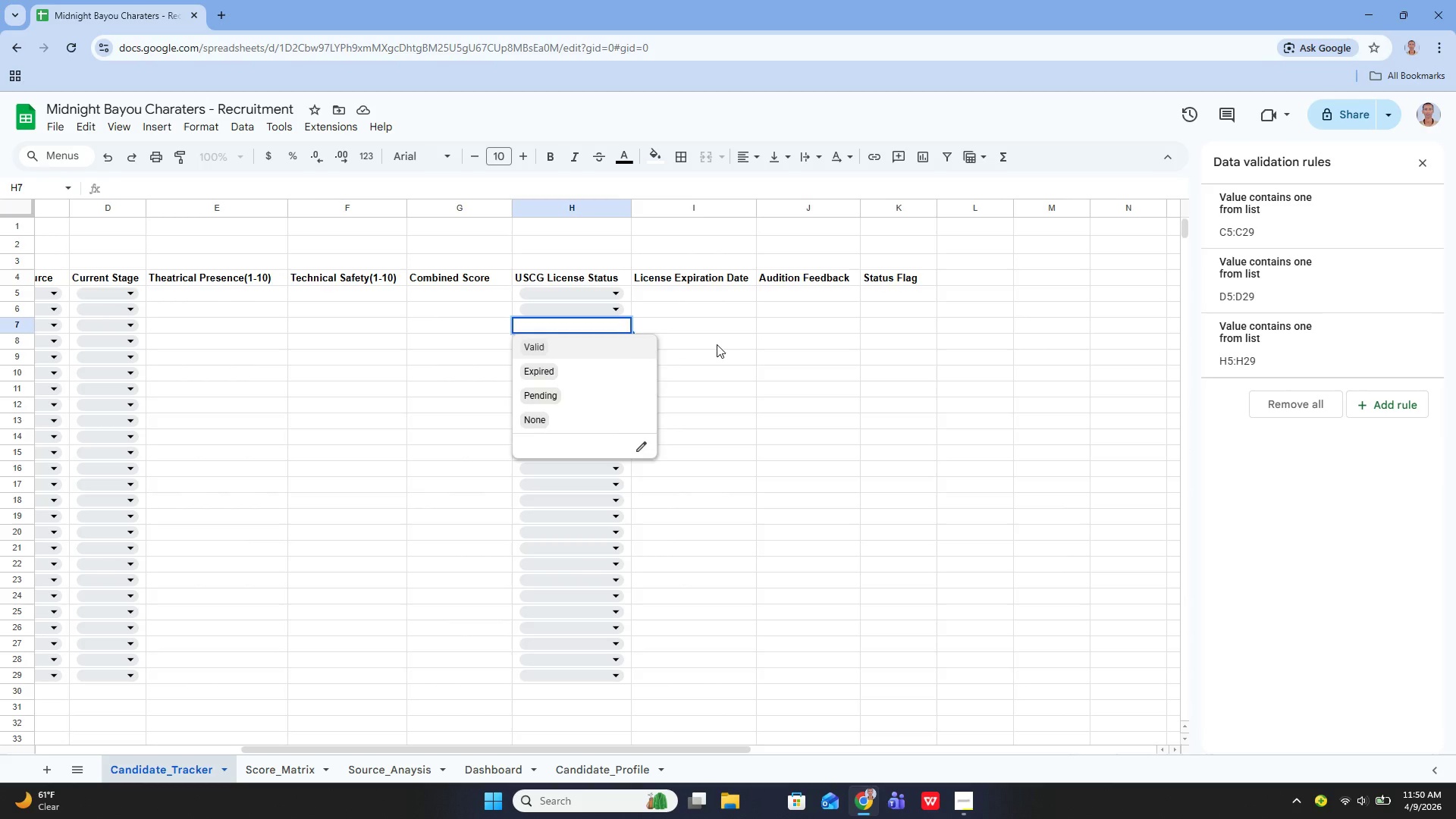 
left_click([717, 344])
 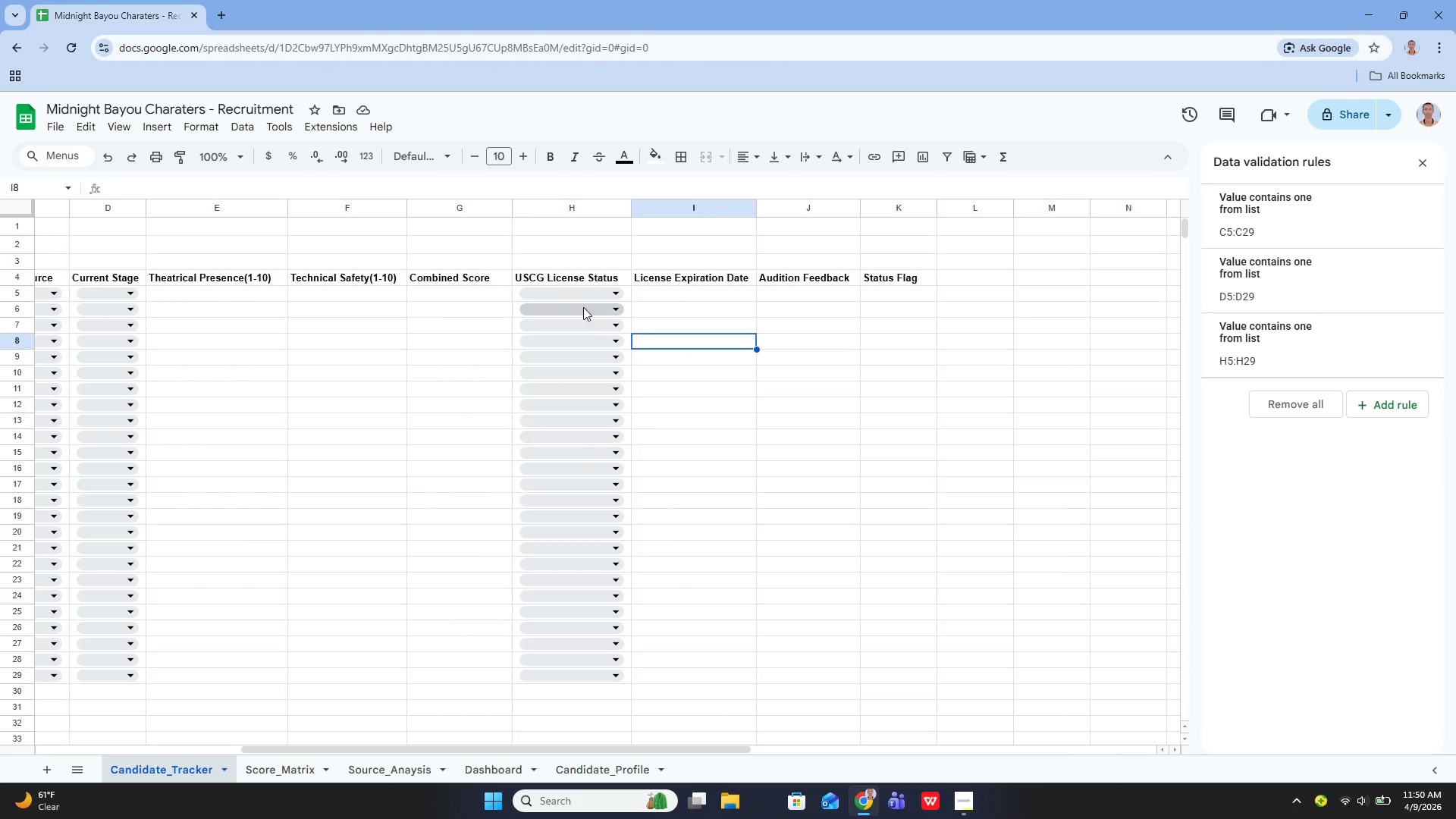 
wait(6.86)
 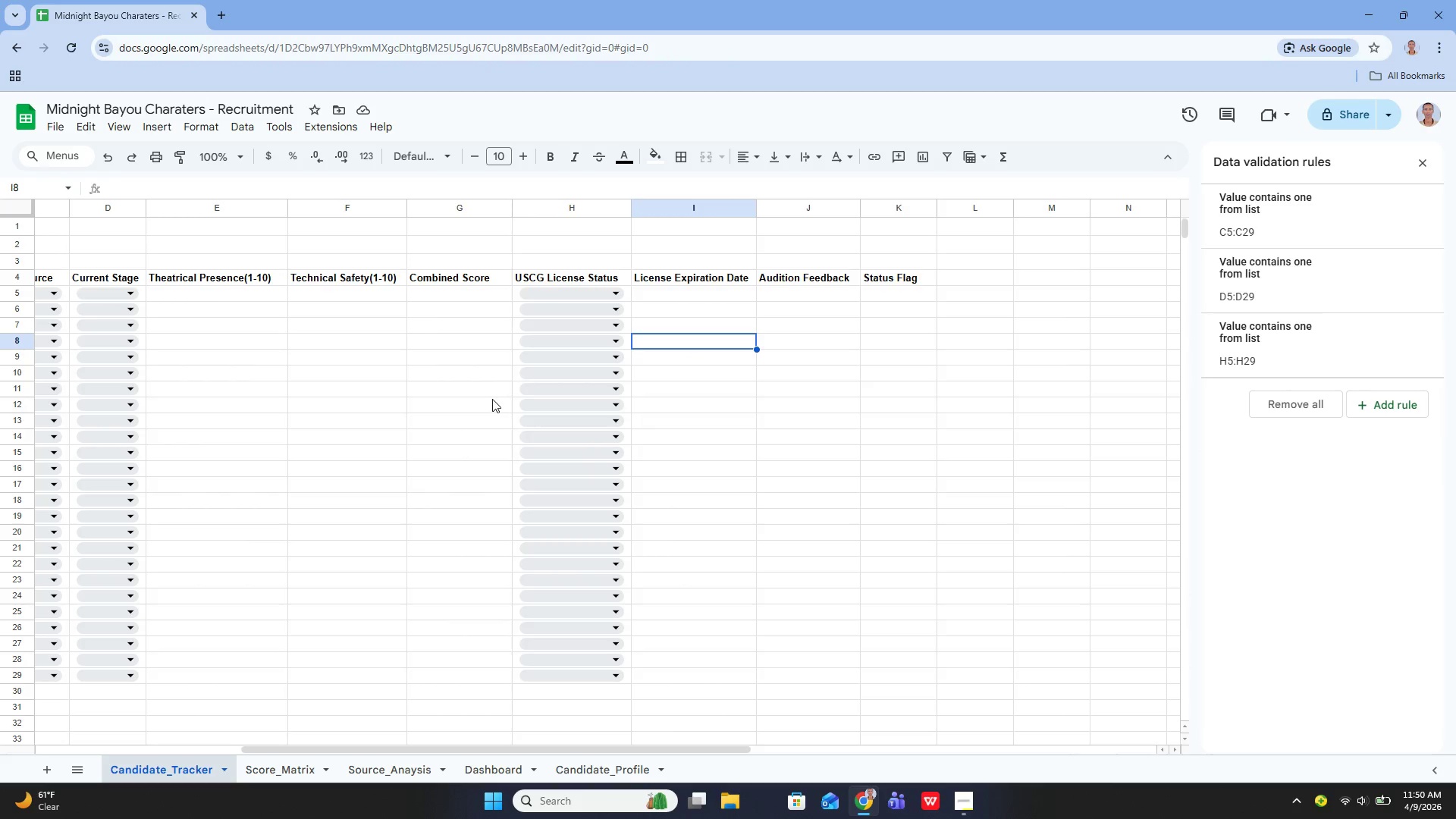 
double_click([452, 278])
 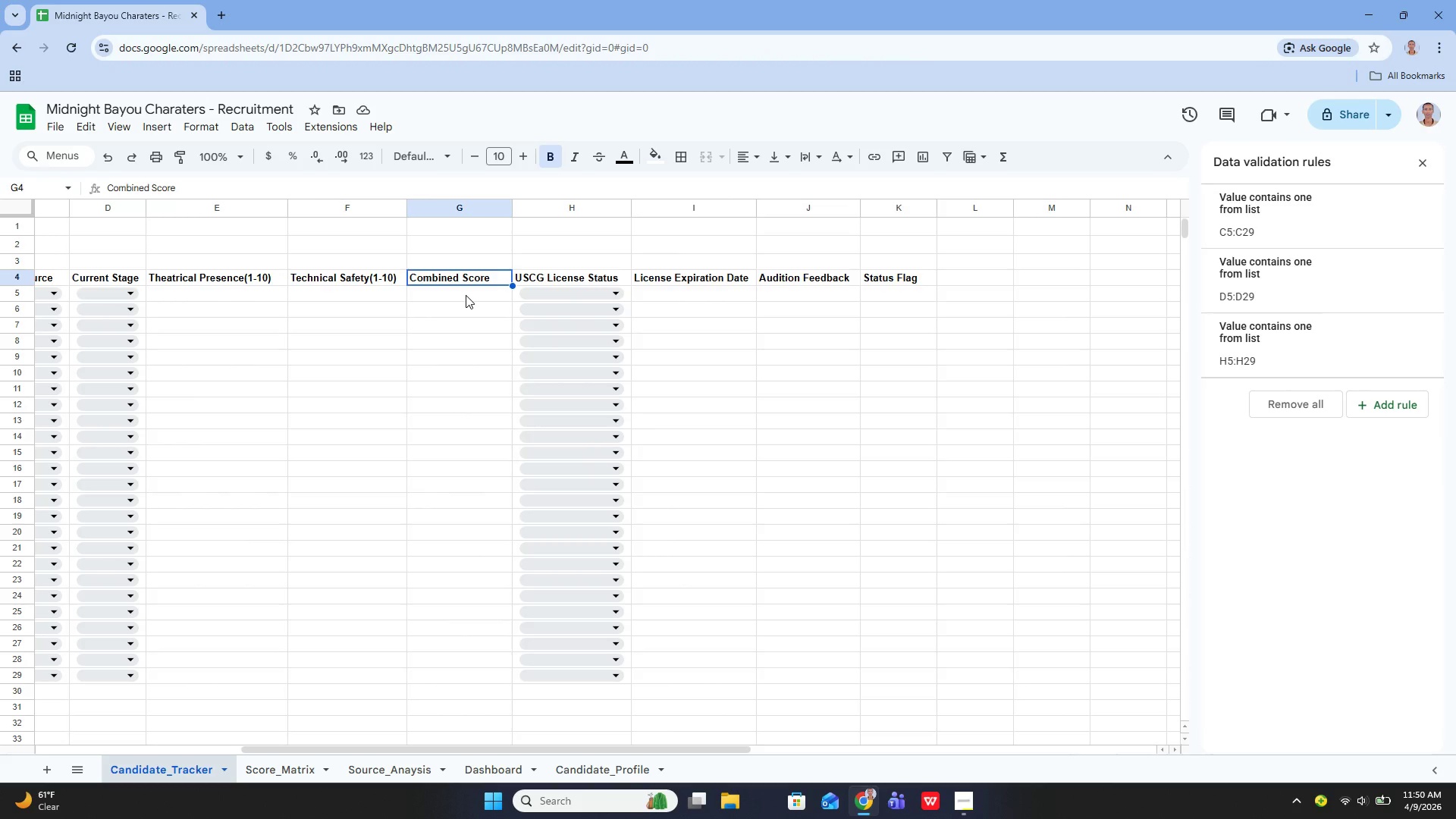 
left_click([466, 295])
 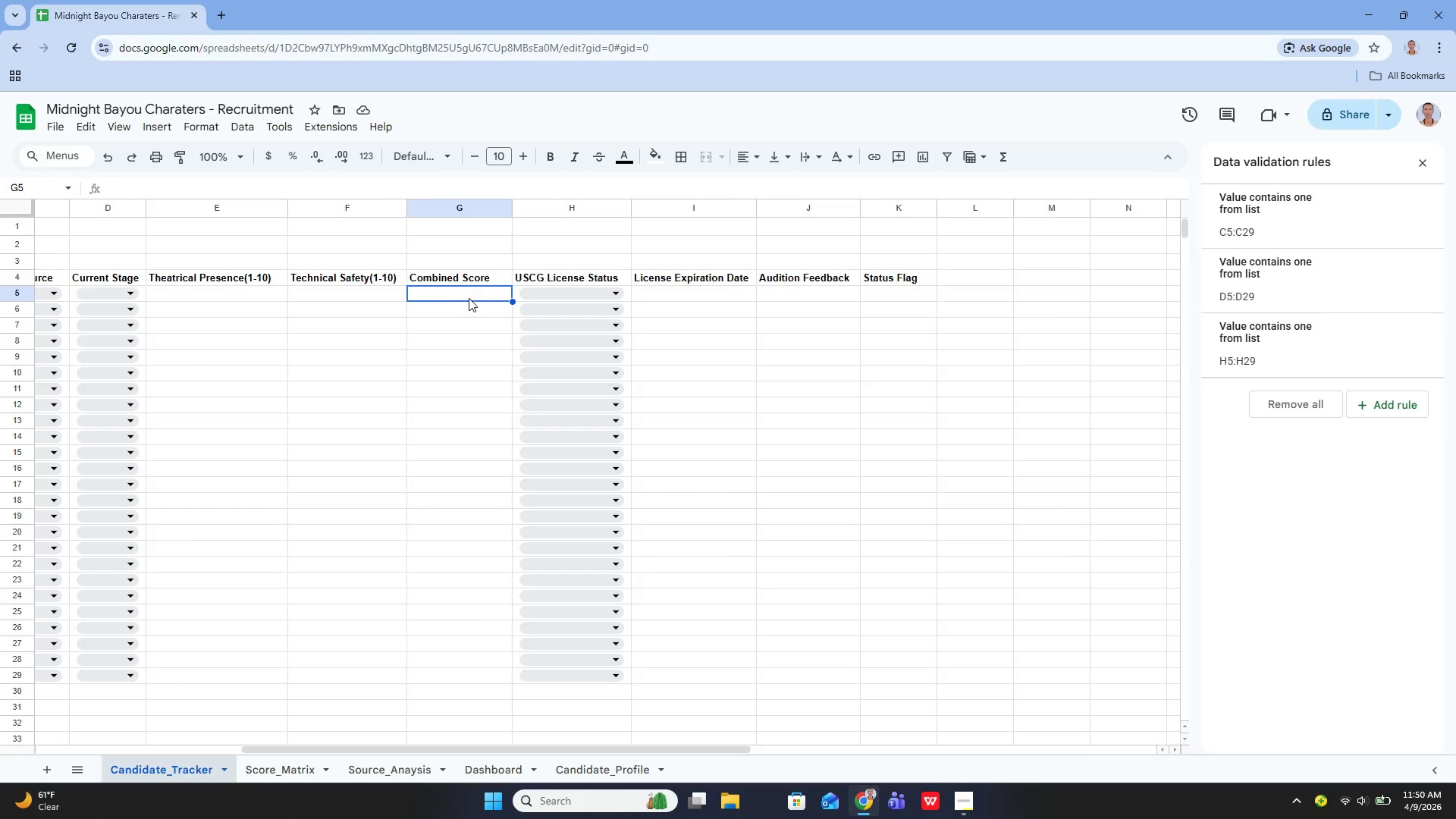 
wait(6.12)
 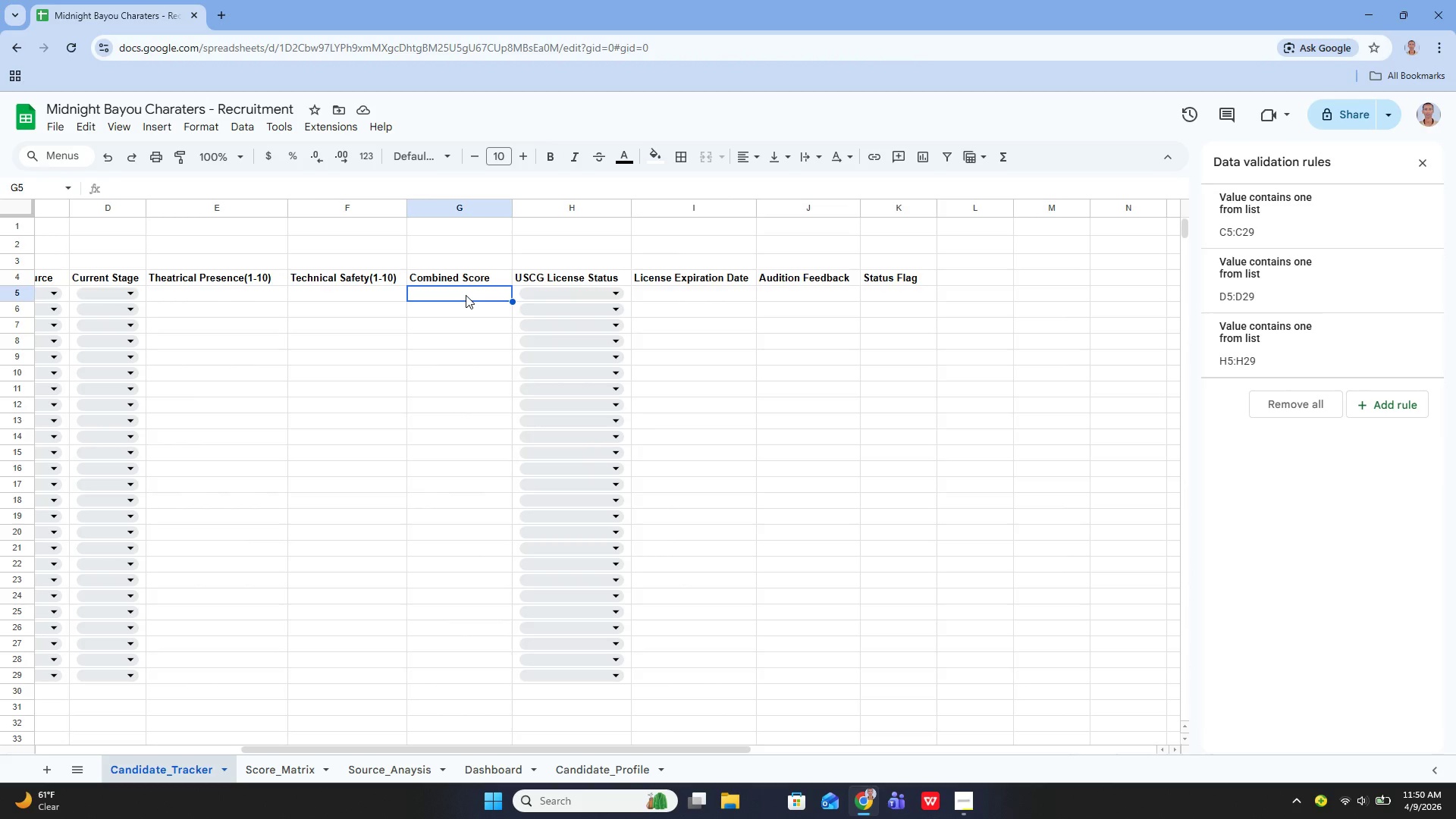 
type(=Ave)
key(Backspace)
key(Backspace)
type(VERAGE())
 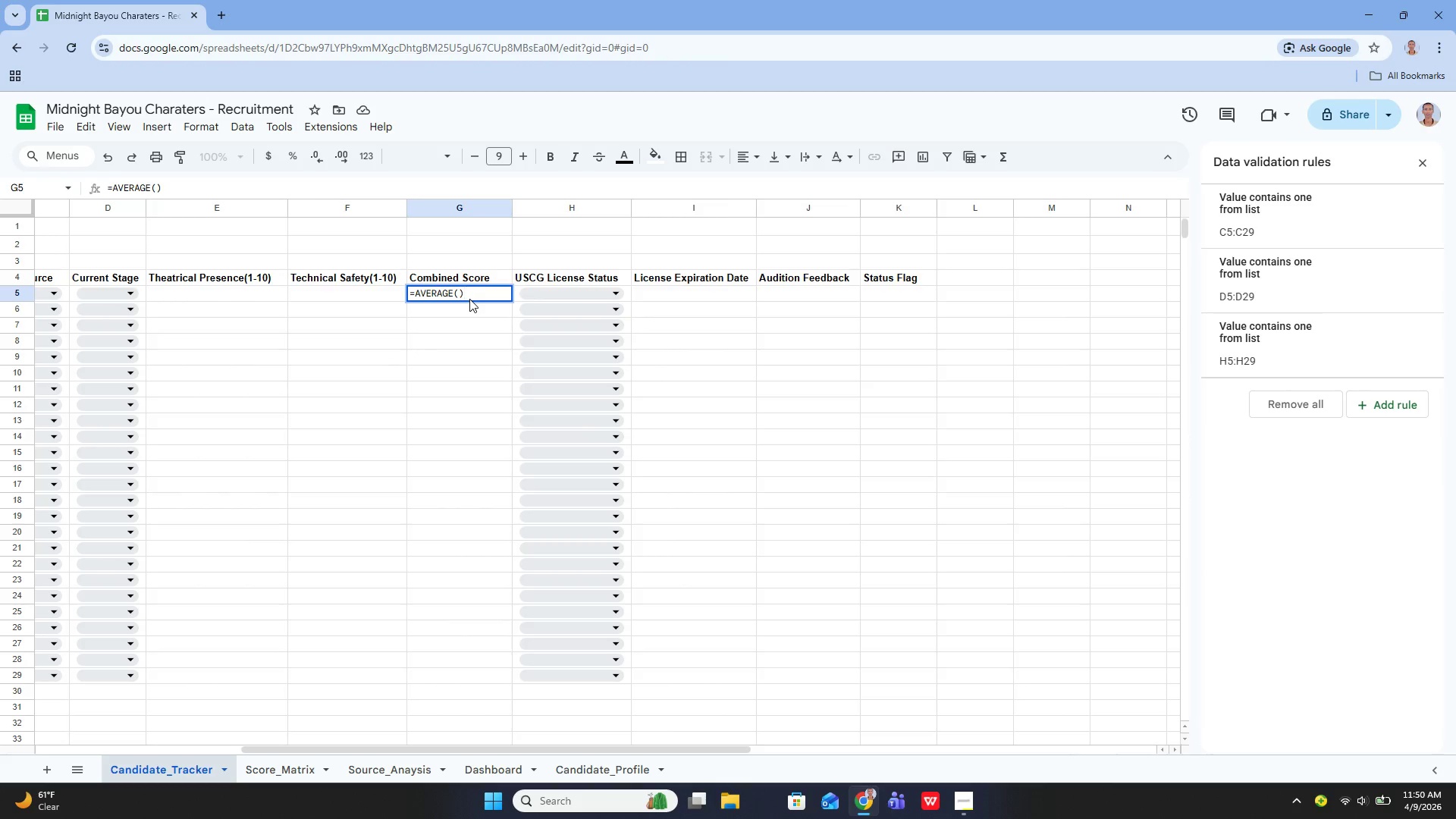 
key(ArrowLeft)
 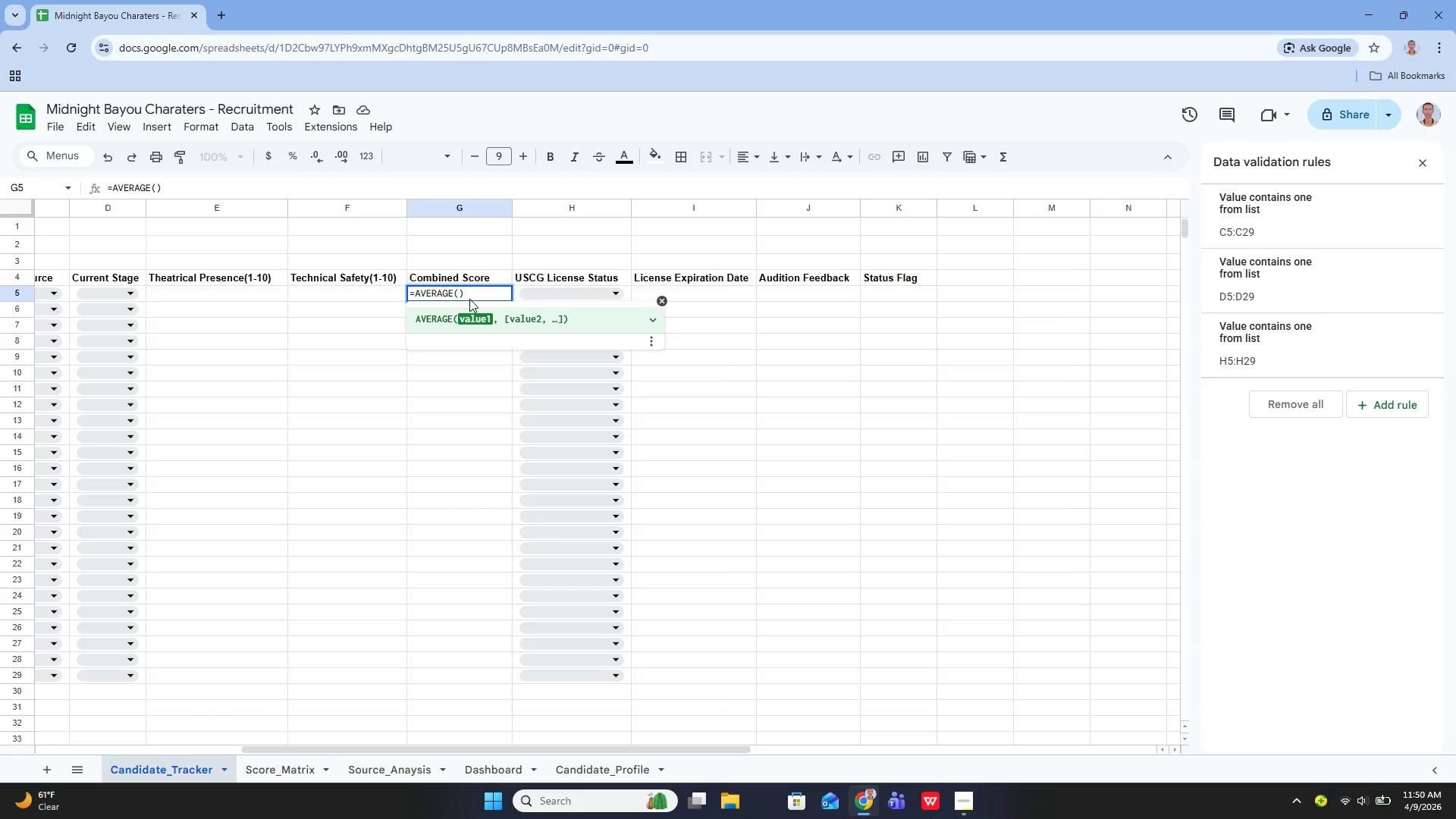 
wait(6.55)
 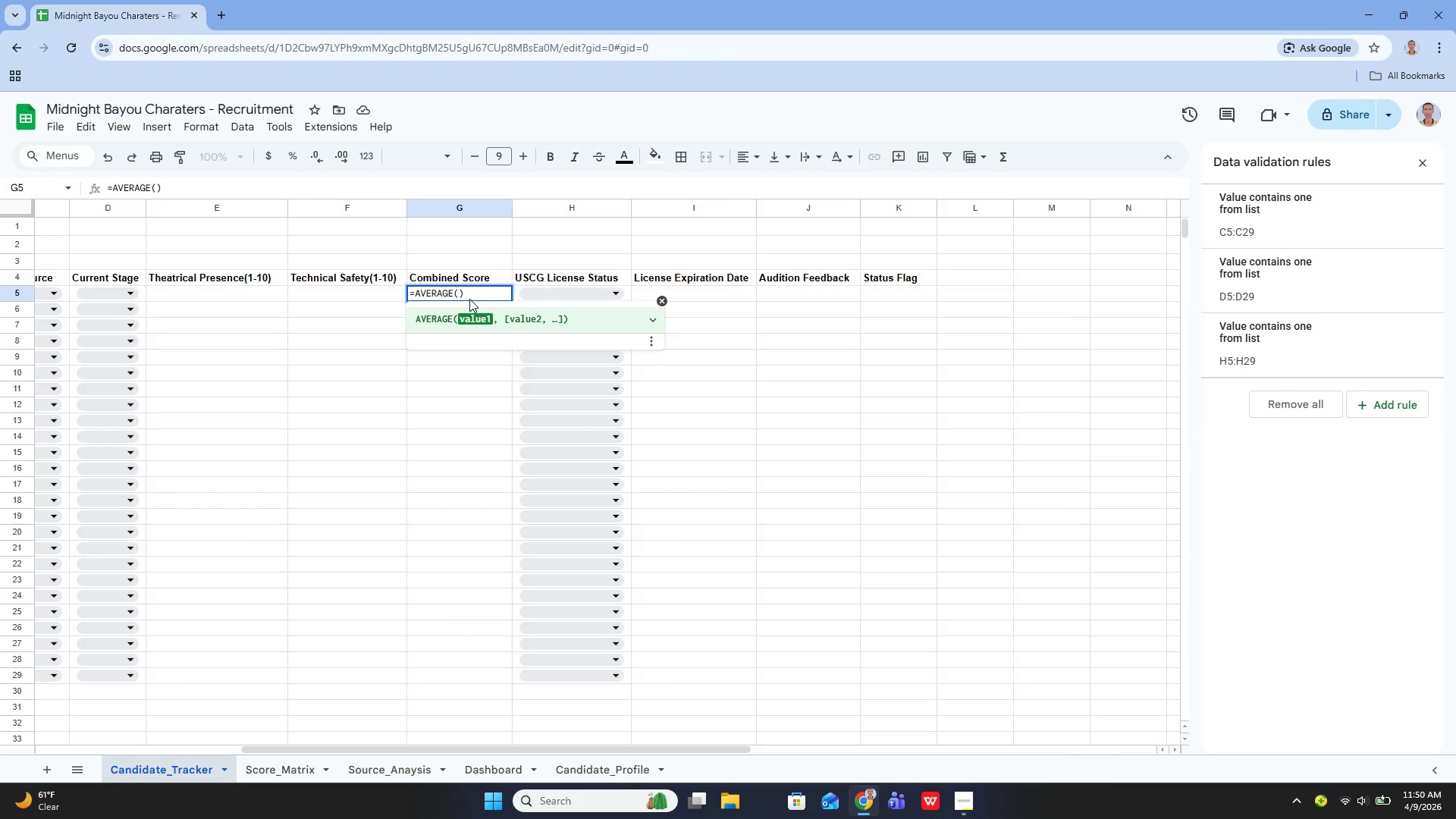 
left_click([260, 279])
 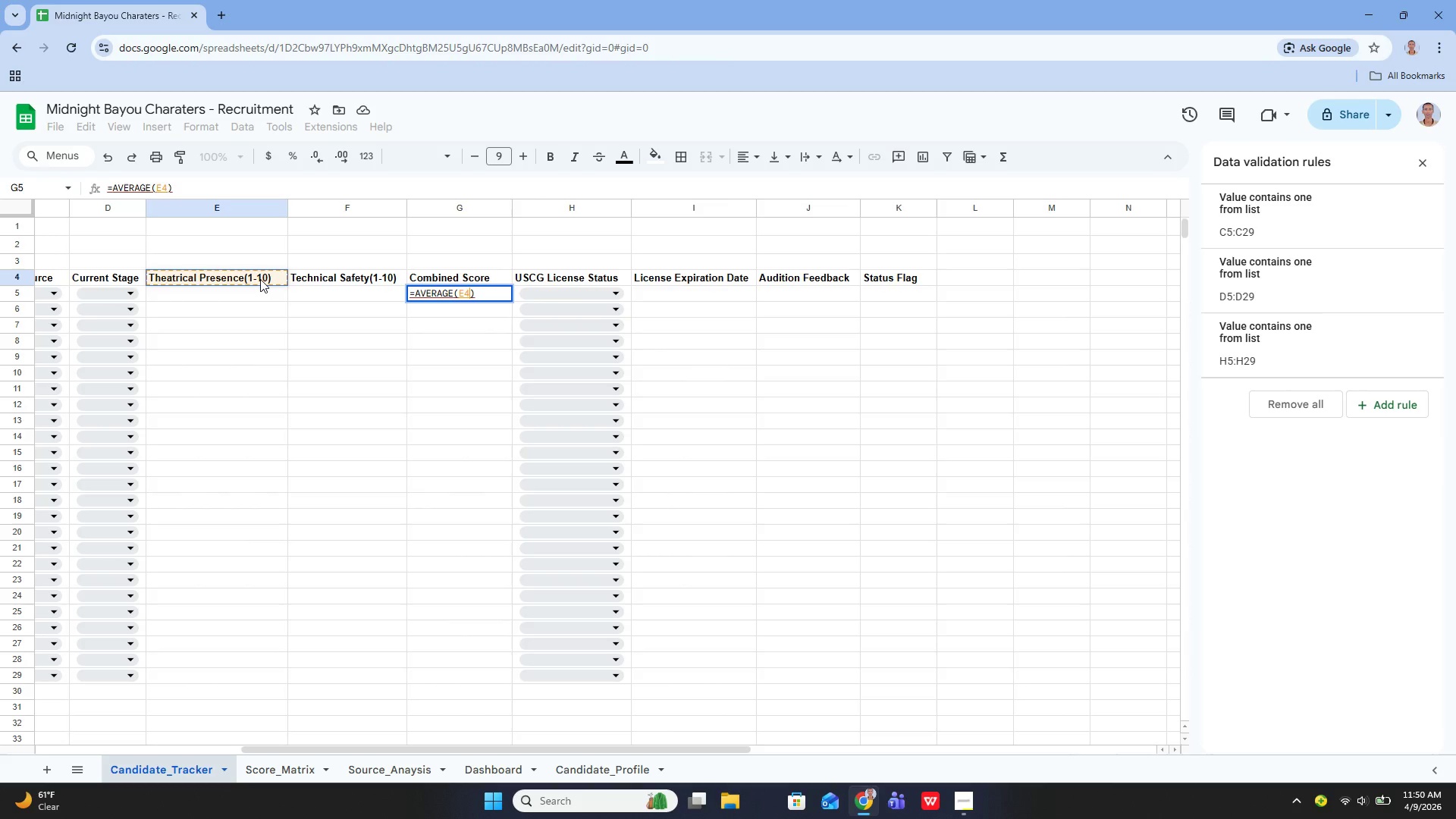 
key(Shift+Semicolon)
 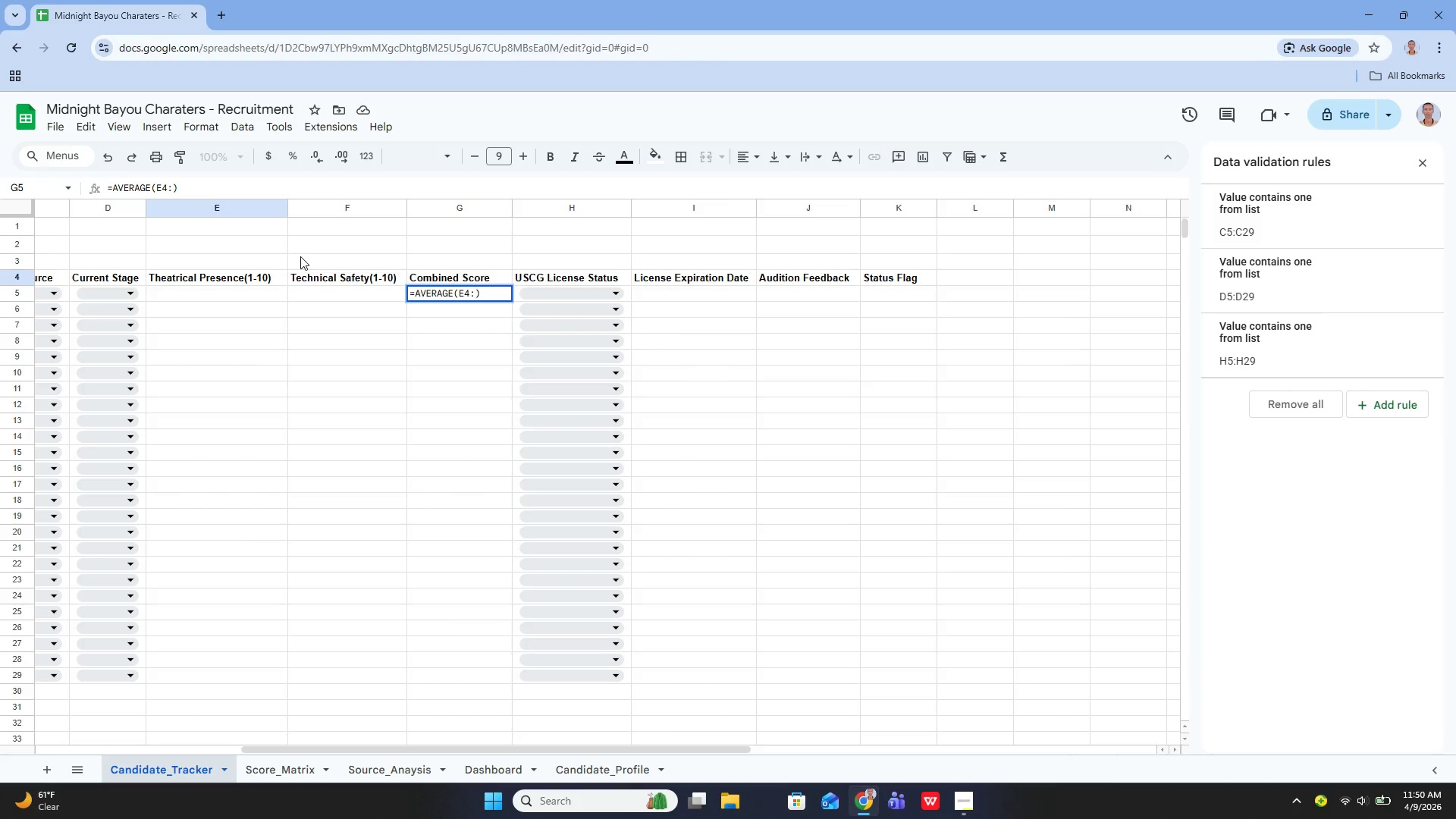 
key(ArrowLeft)
 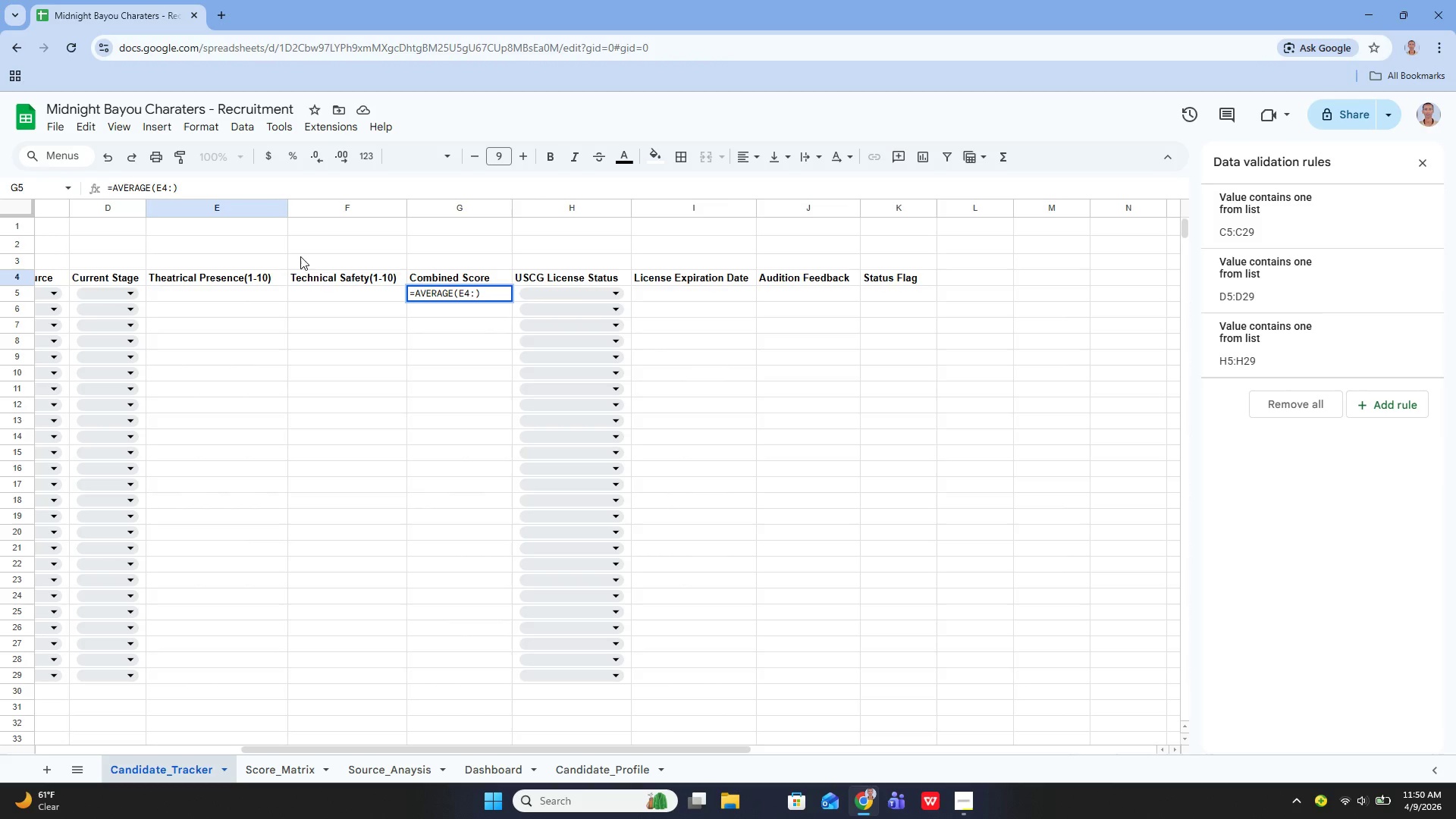 
key(Backspace)
 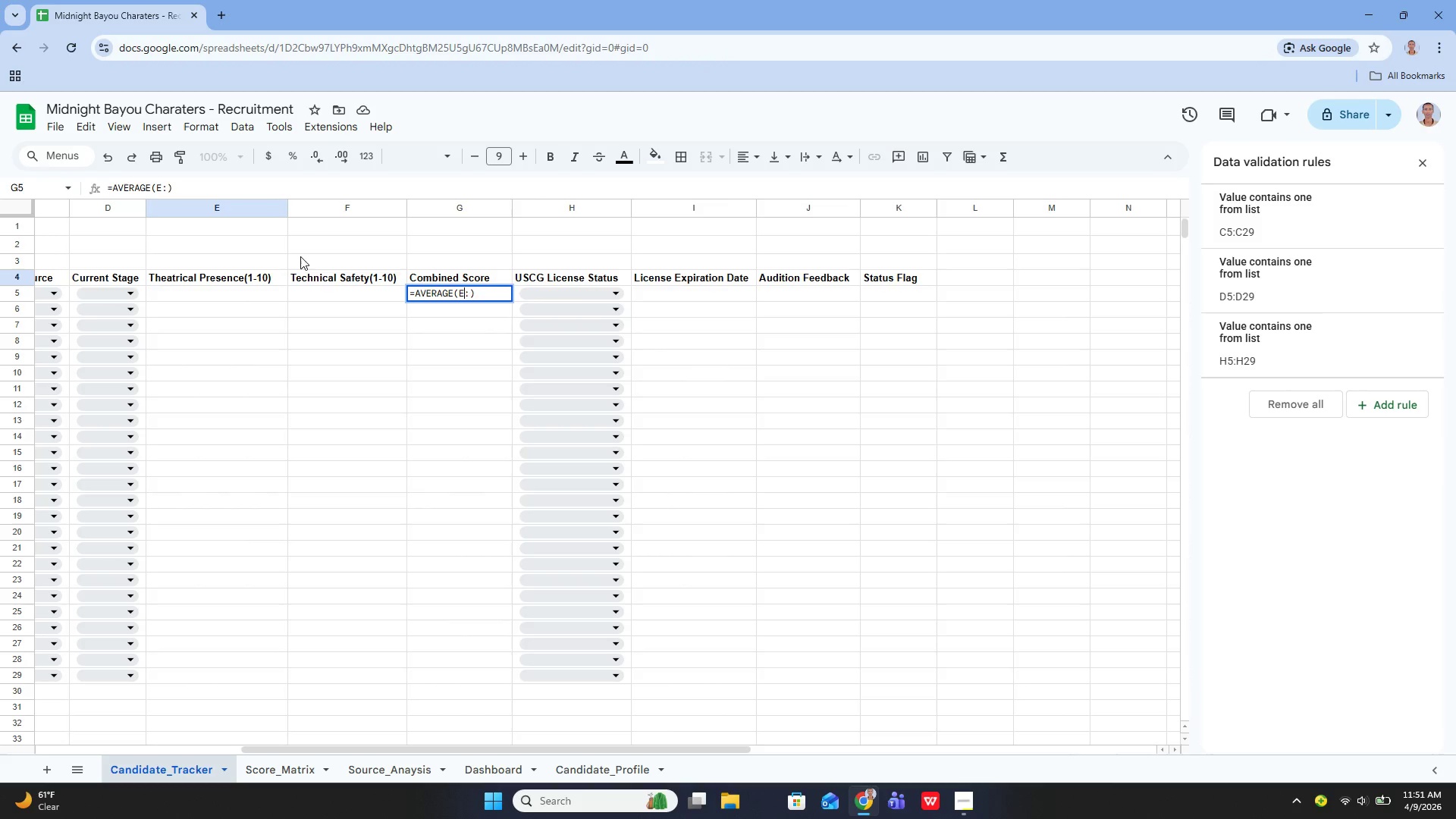 
key(5)
 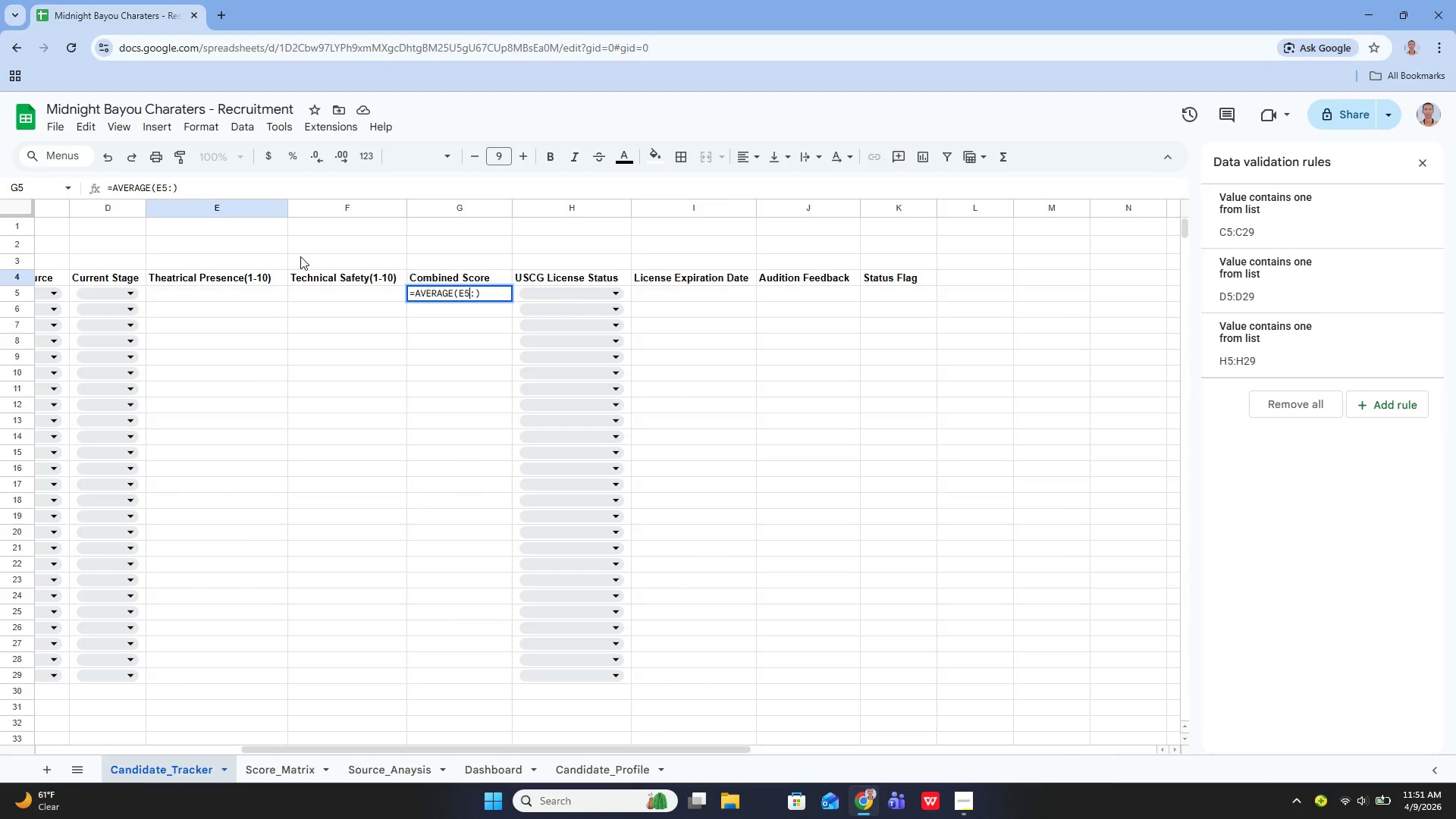 
key(ArrowRight)
 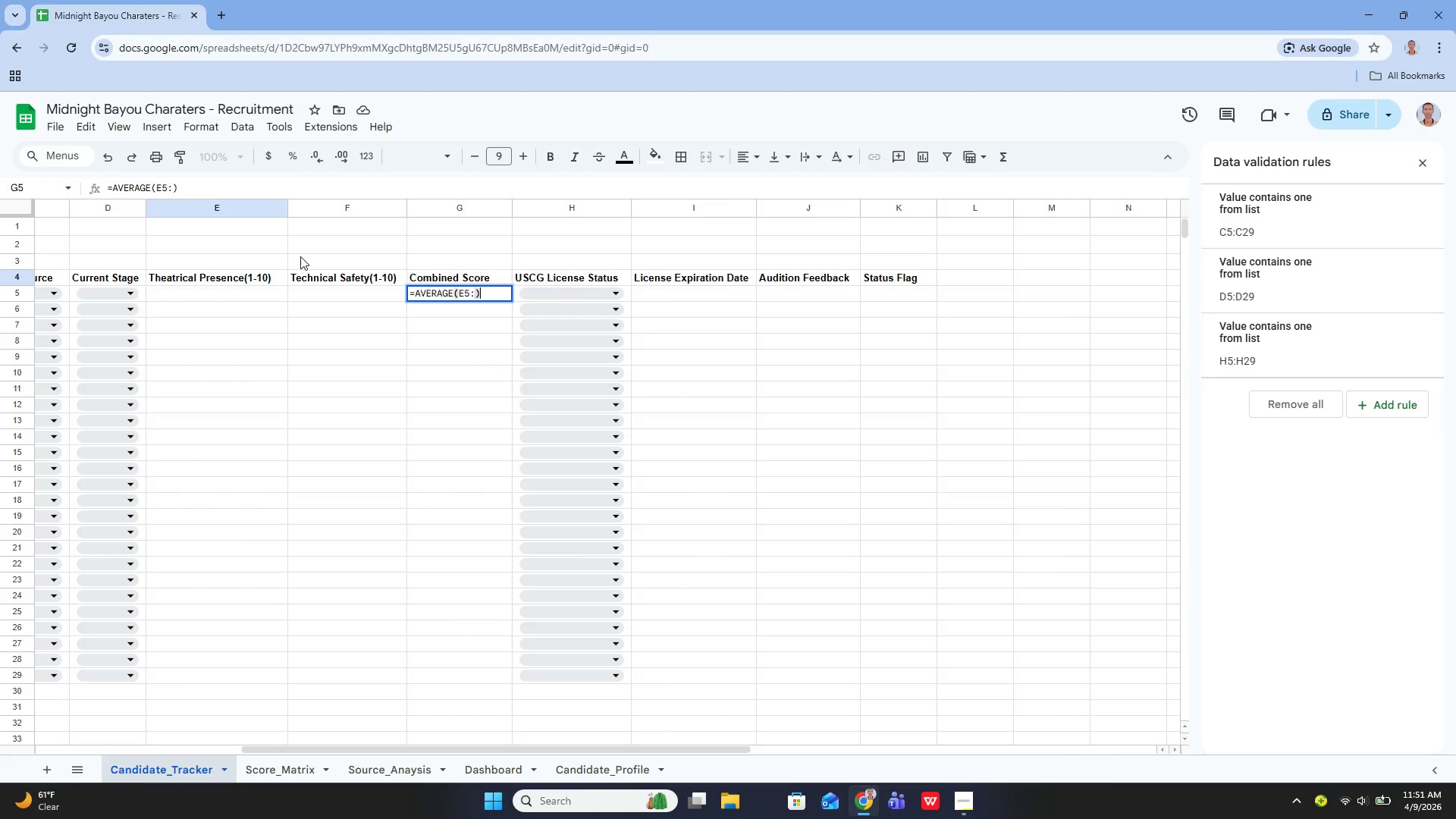 
key(ArrowRight)
 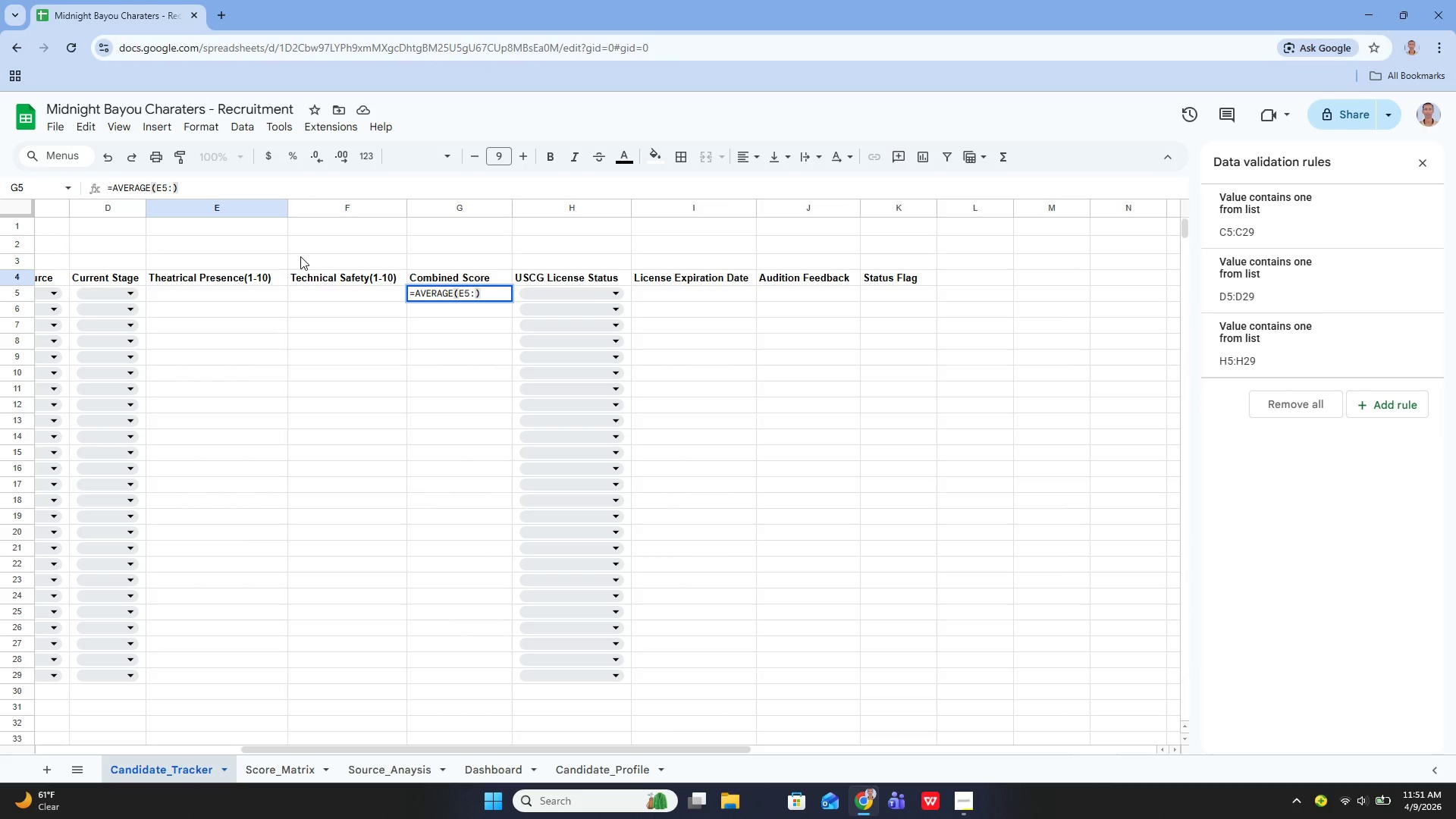 
key(ArrowLeft)
 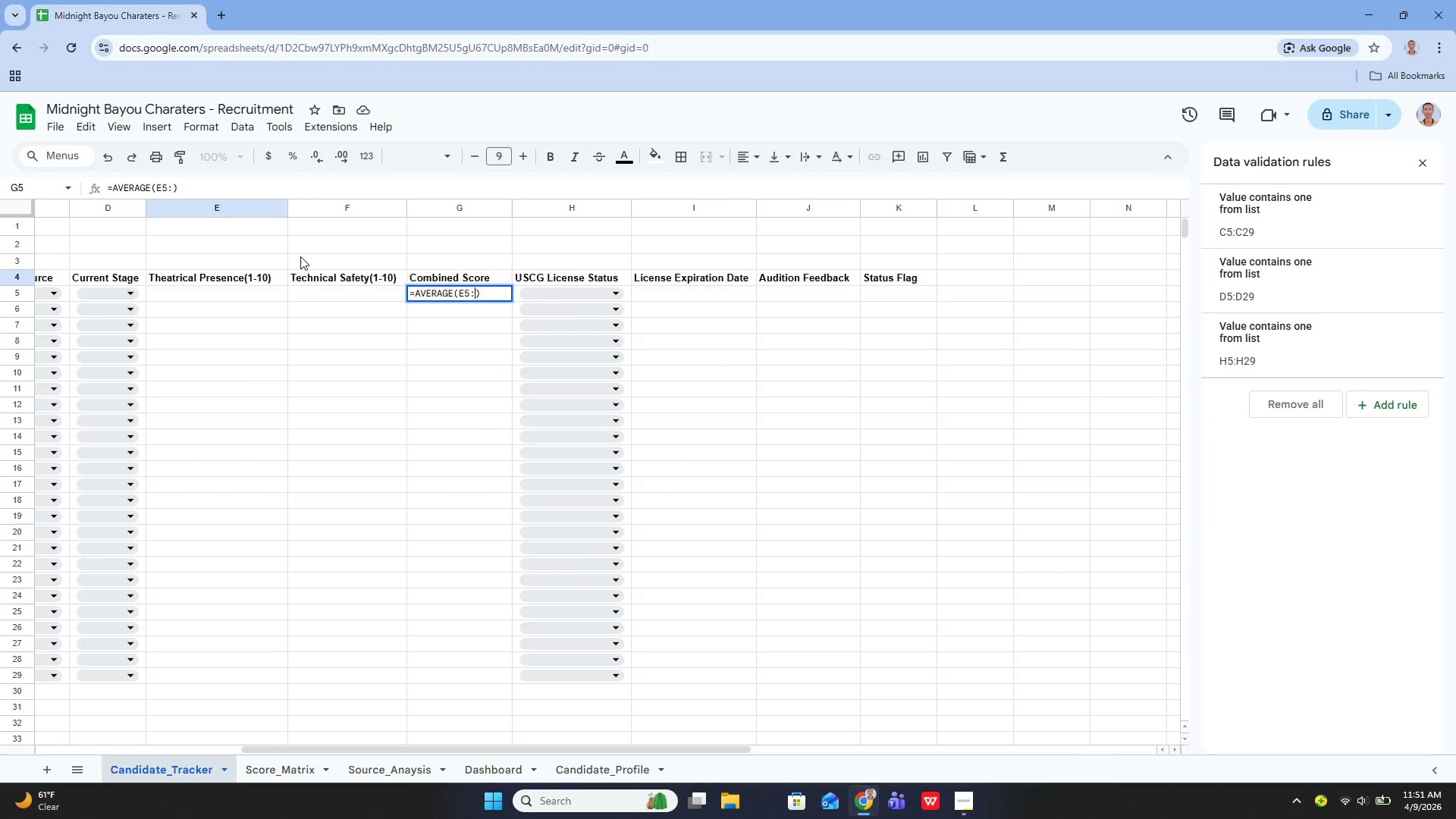 
key(Control+ControlLeft)
 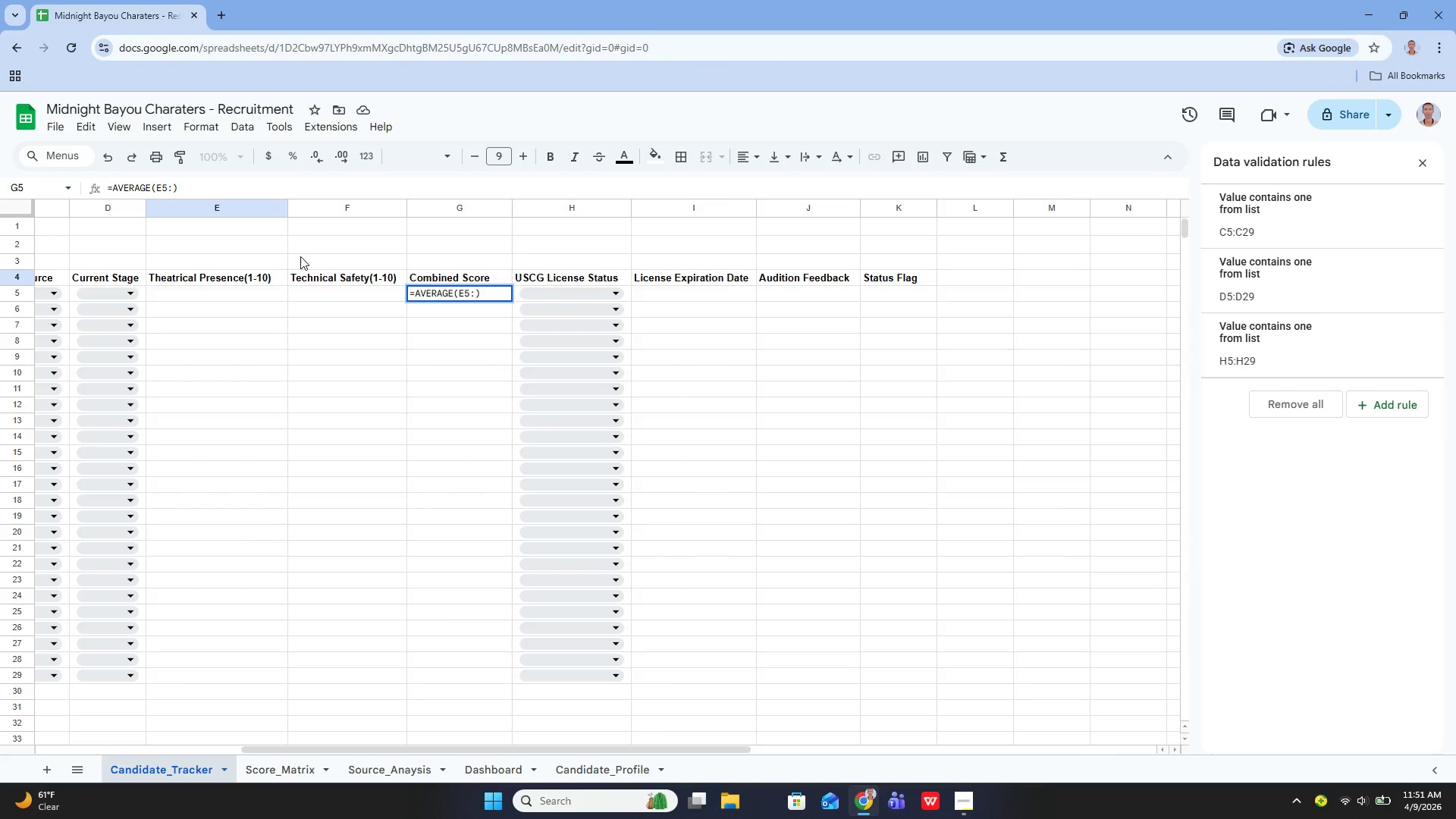 
type(F5)
 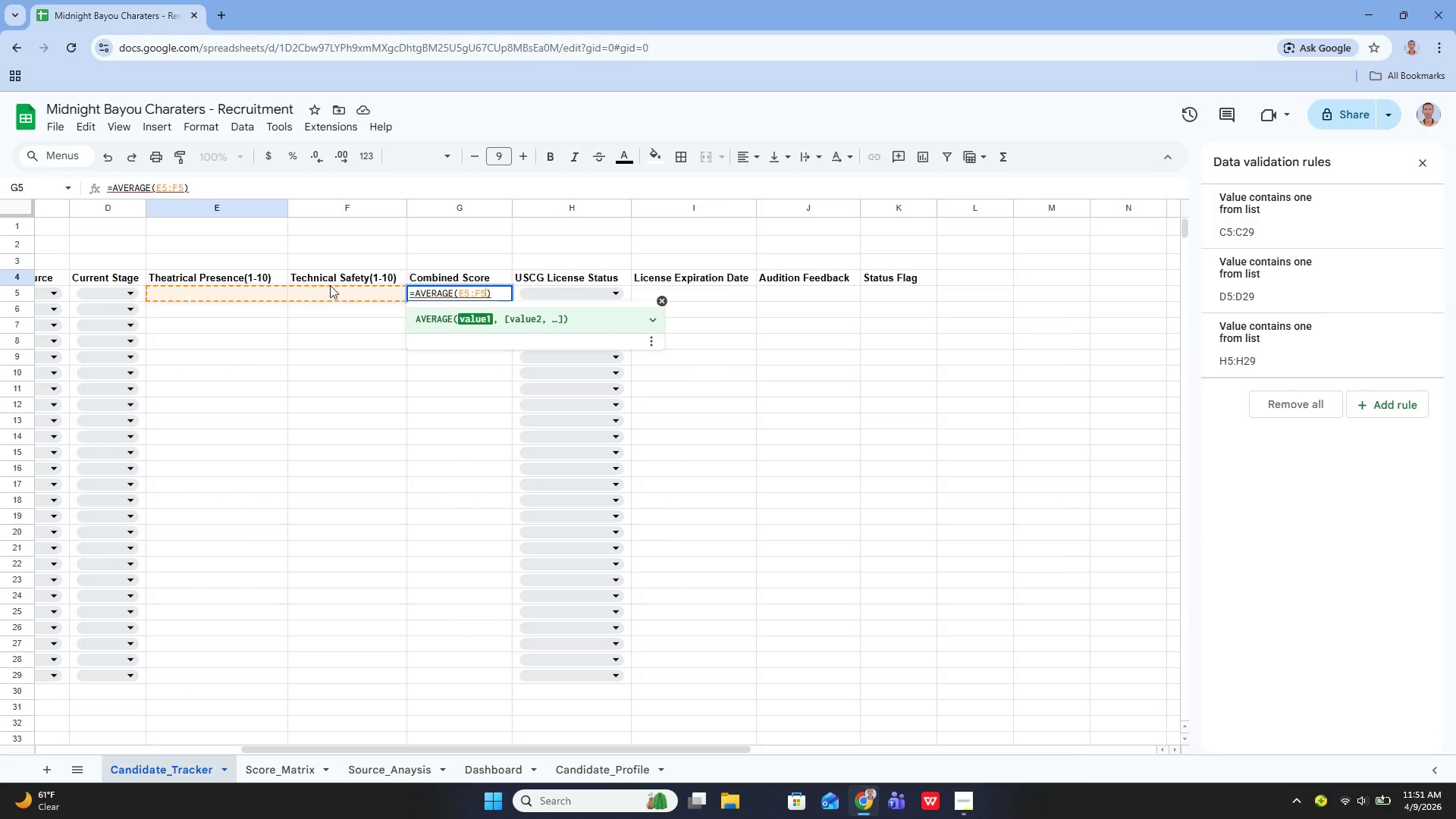 
wait(8.48)
 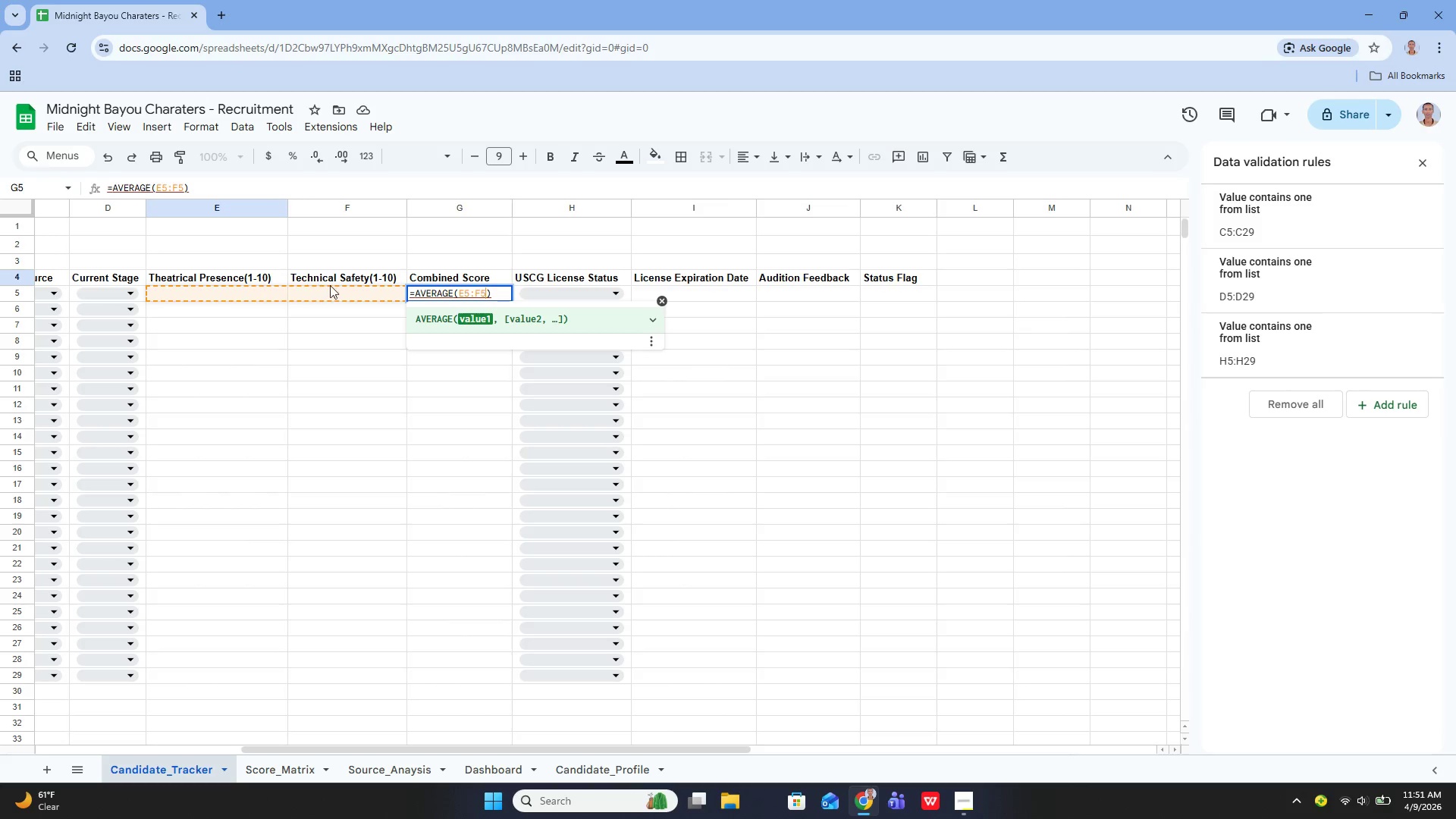 
key(Enter)
 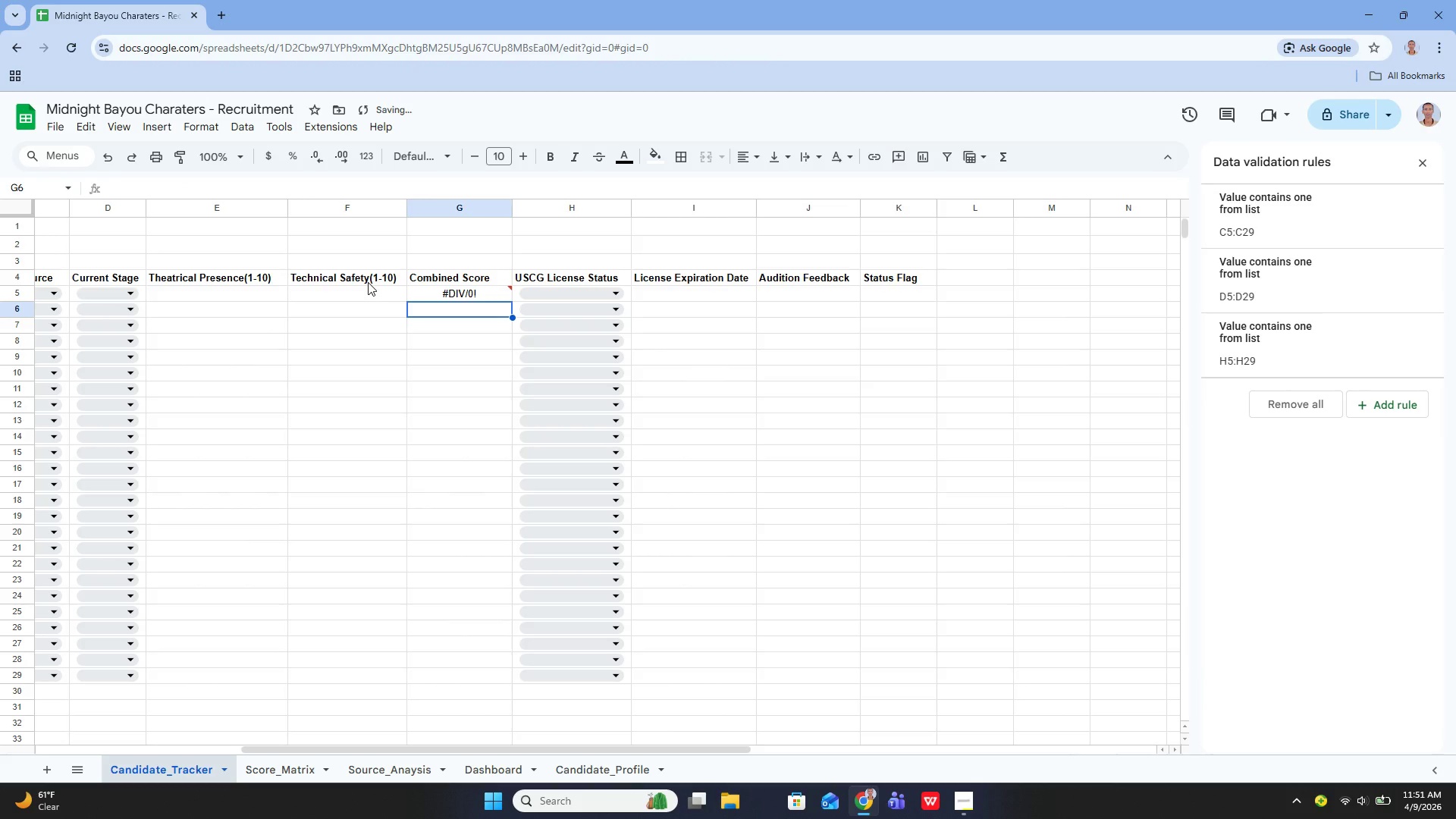 
key(ArrowUp)
 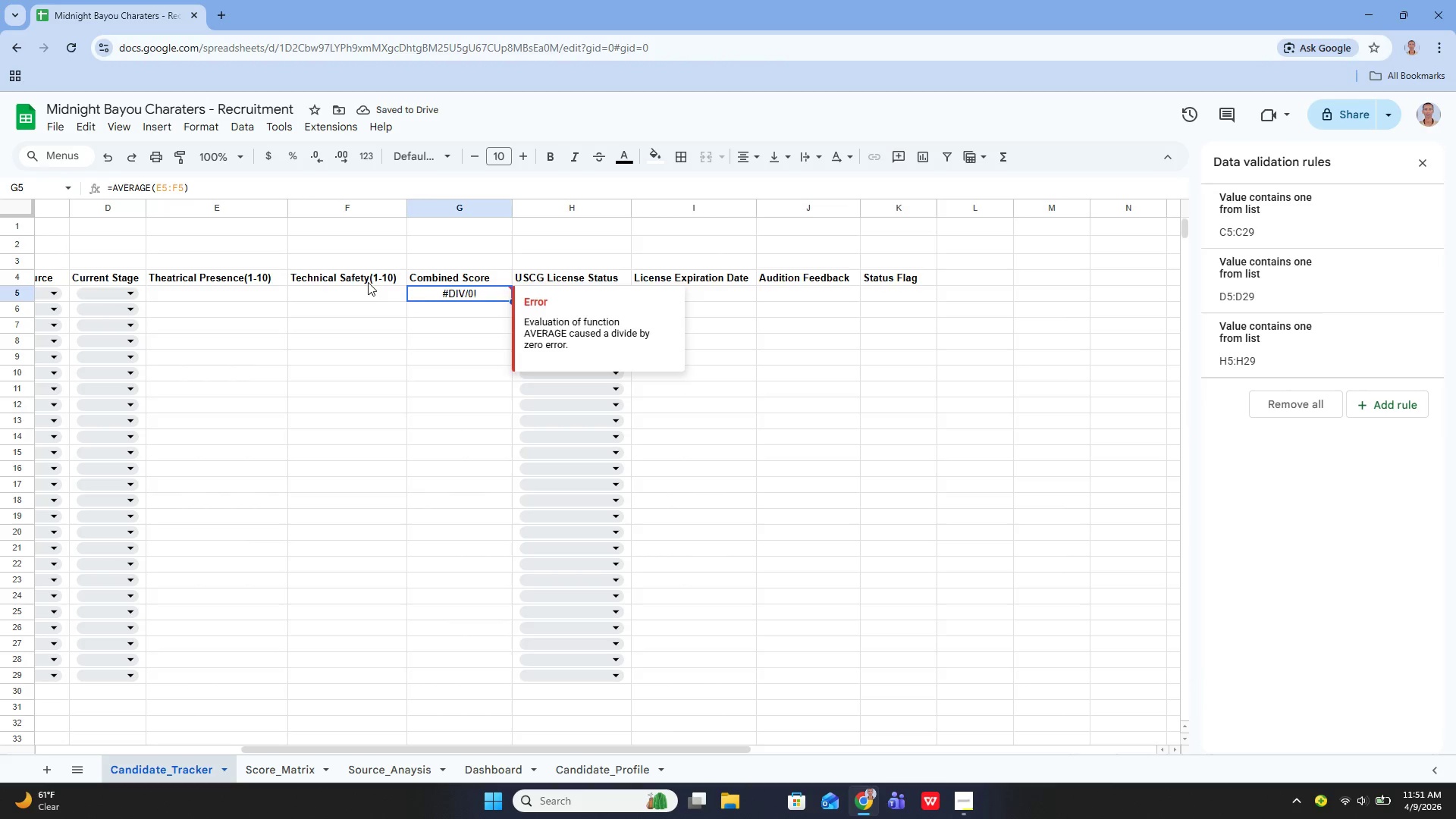 
key(Enter)
 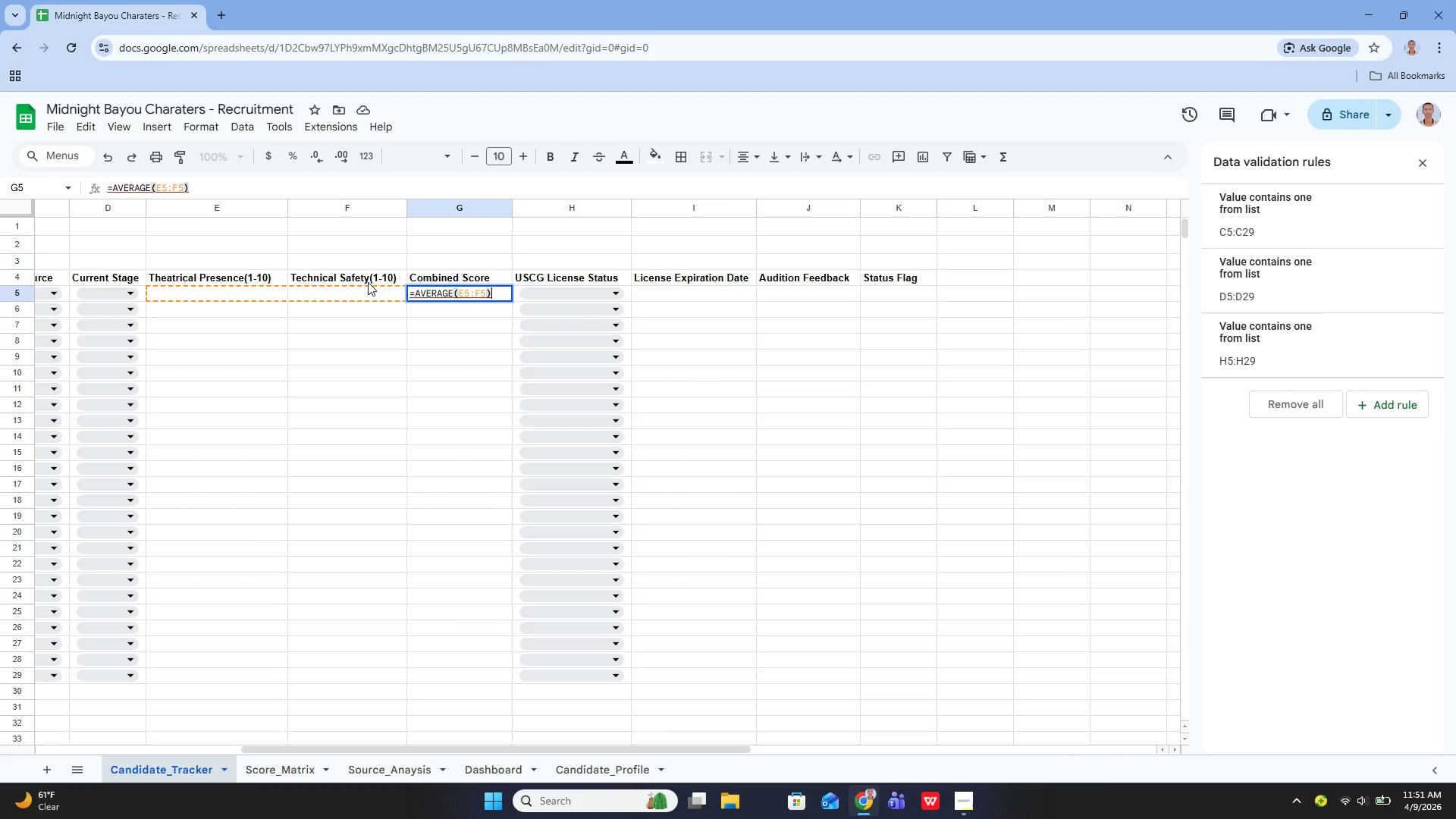 
wait(9.27)
 